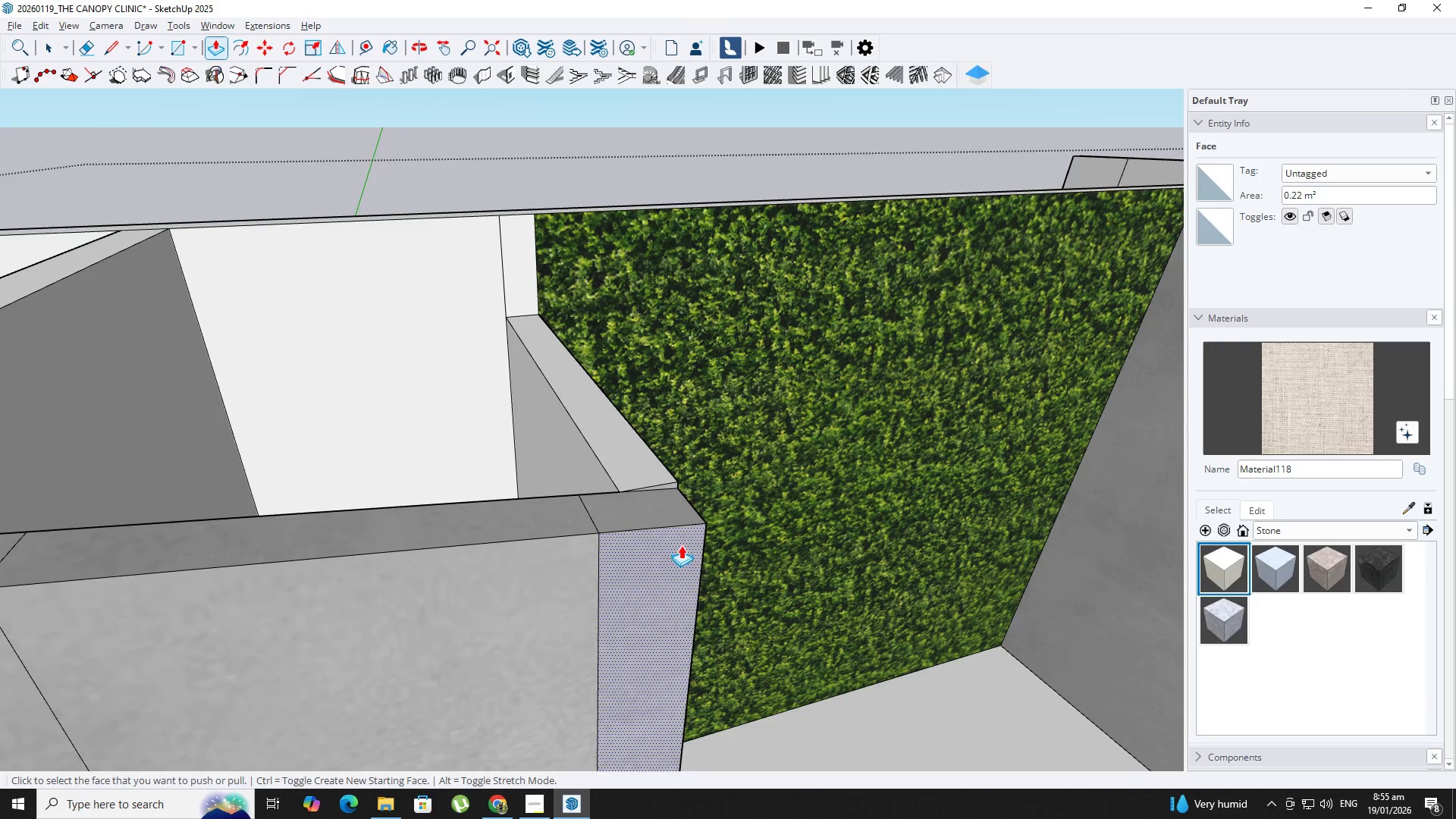 
scroll: coordinate [681, 545], scroll_direction: up, amount: 1.0
 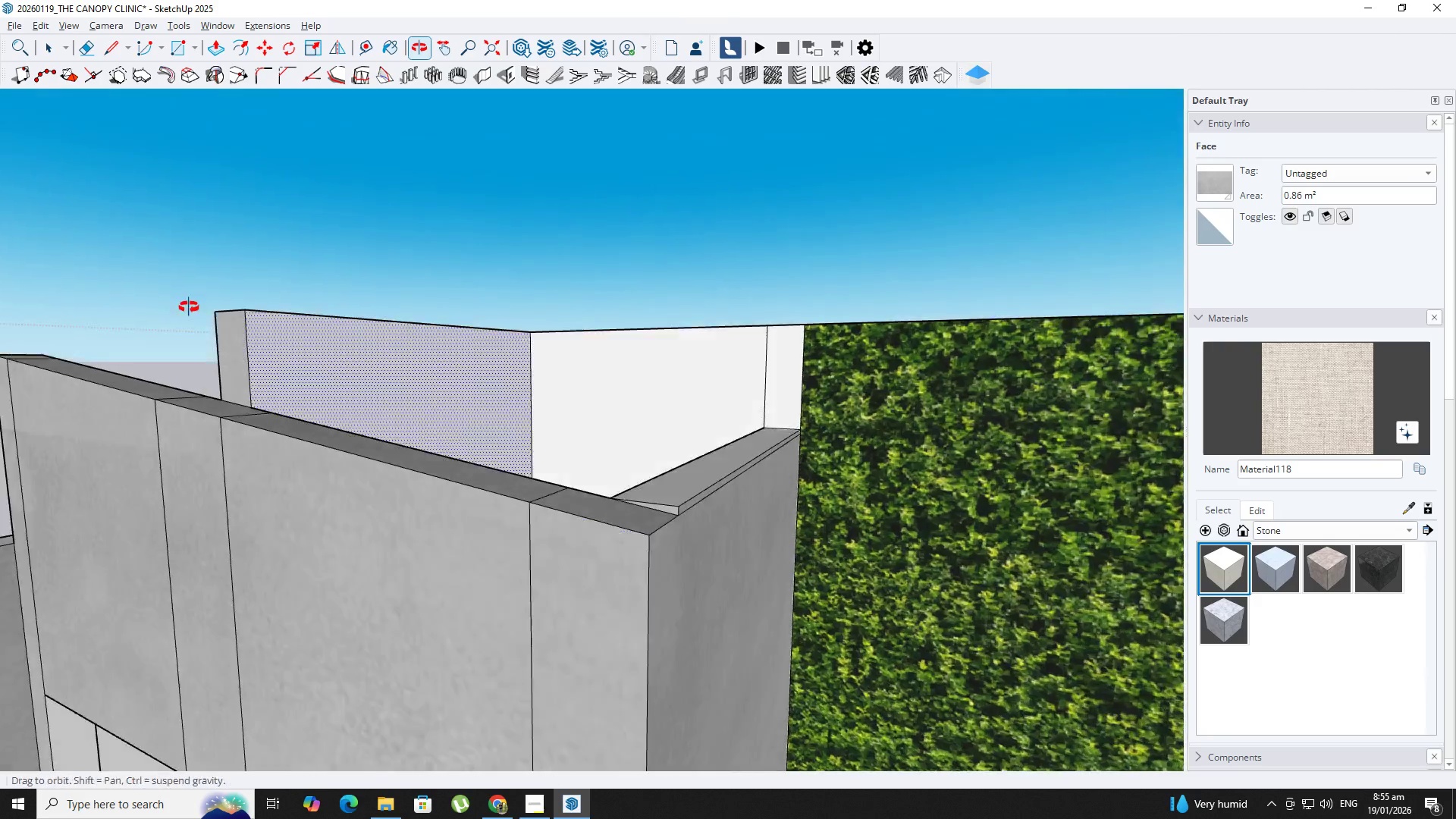 
key(Backquote)
 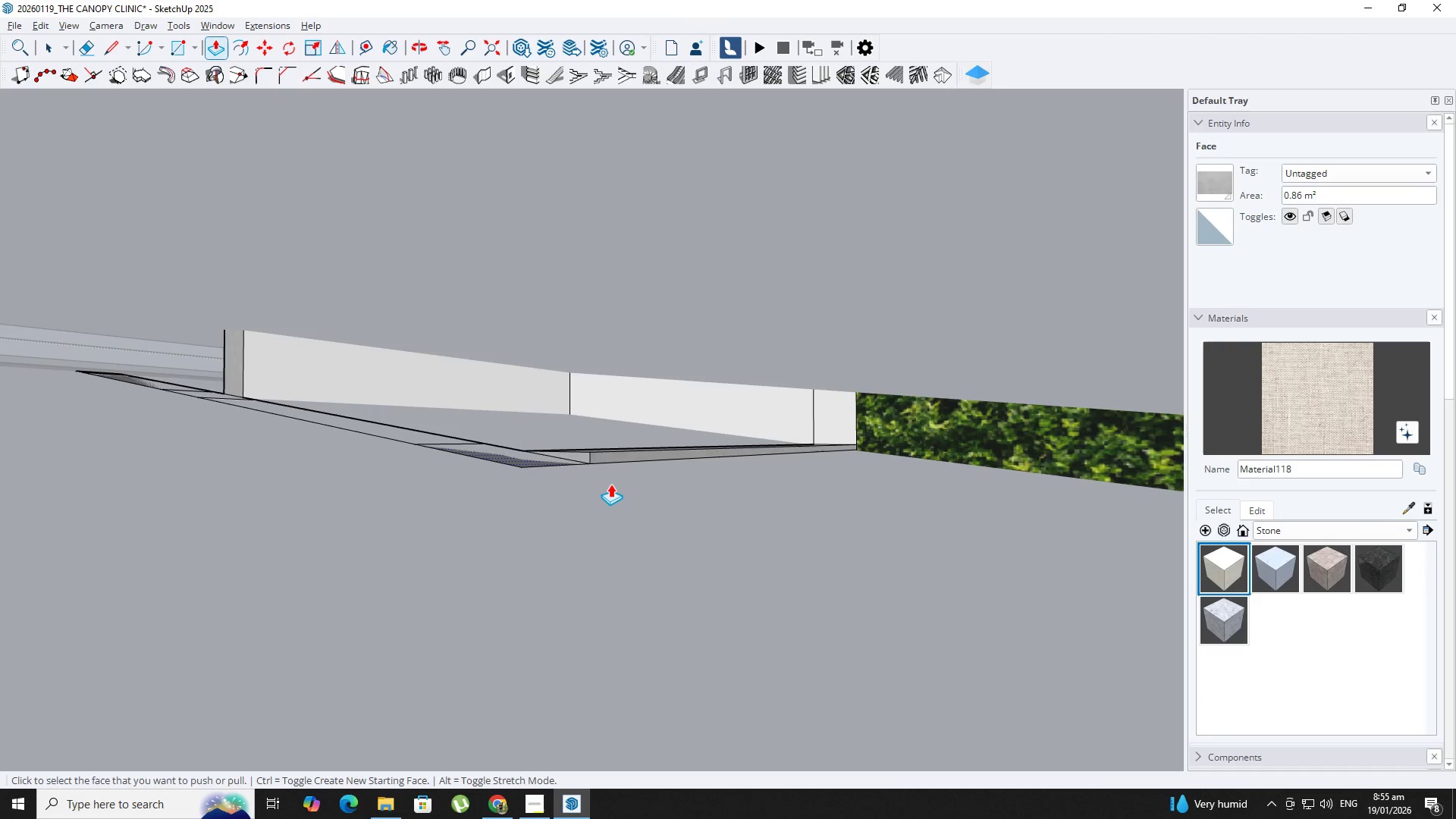 
key(Backquote)
 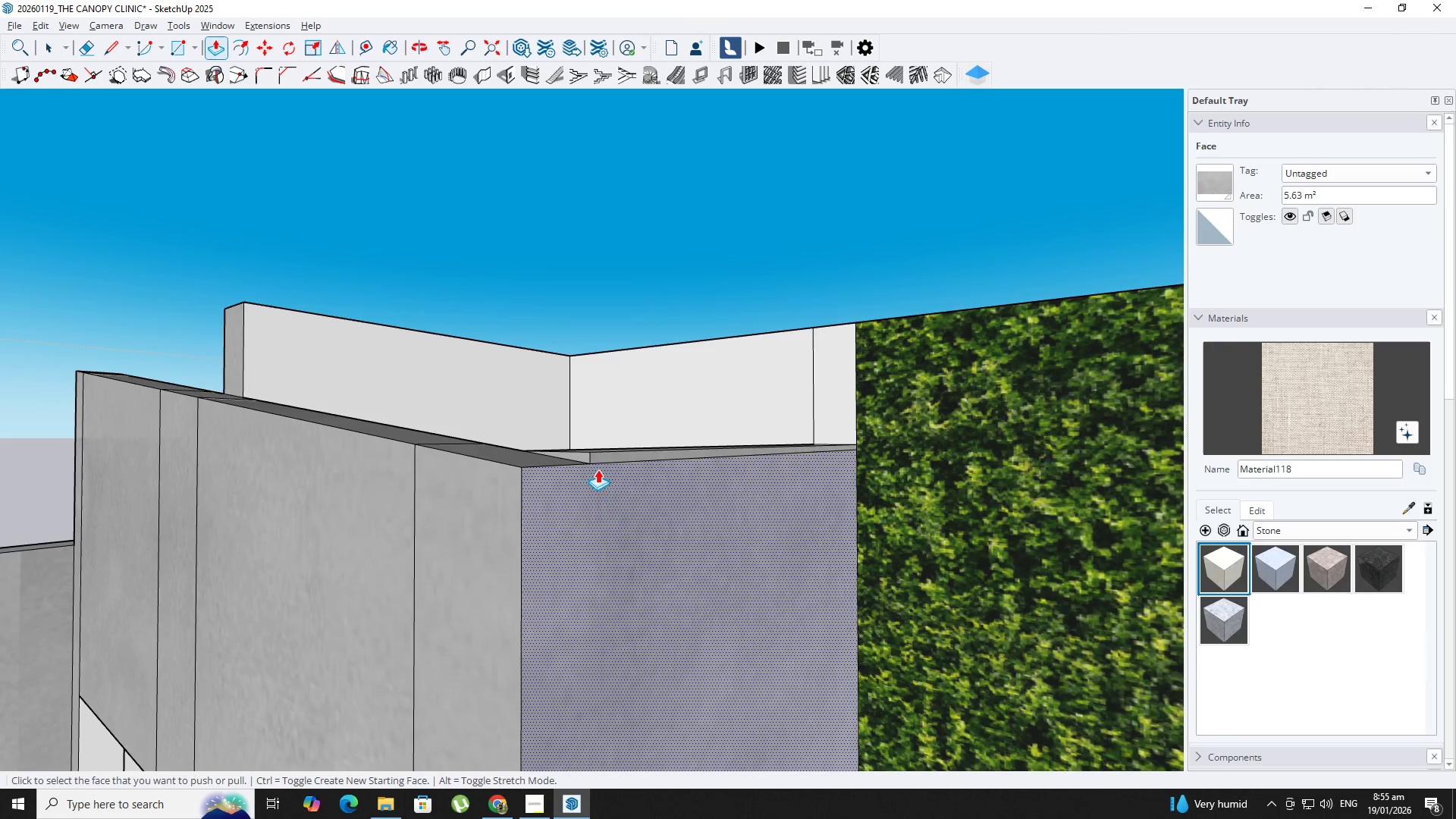 
scroll: coordinate [597, 468], scroll_direction: up, amount: 1.0
 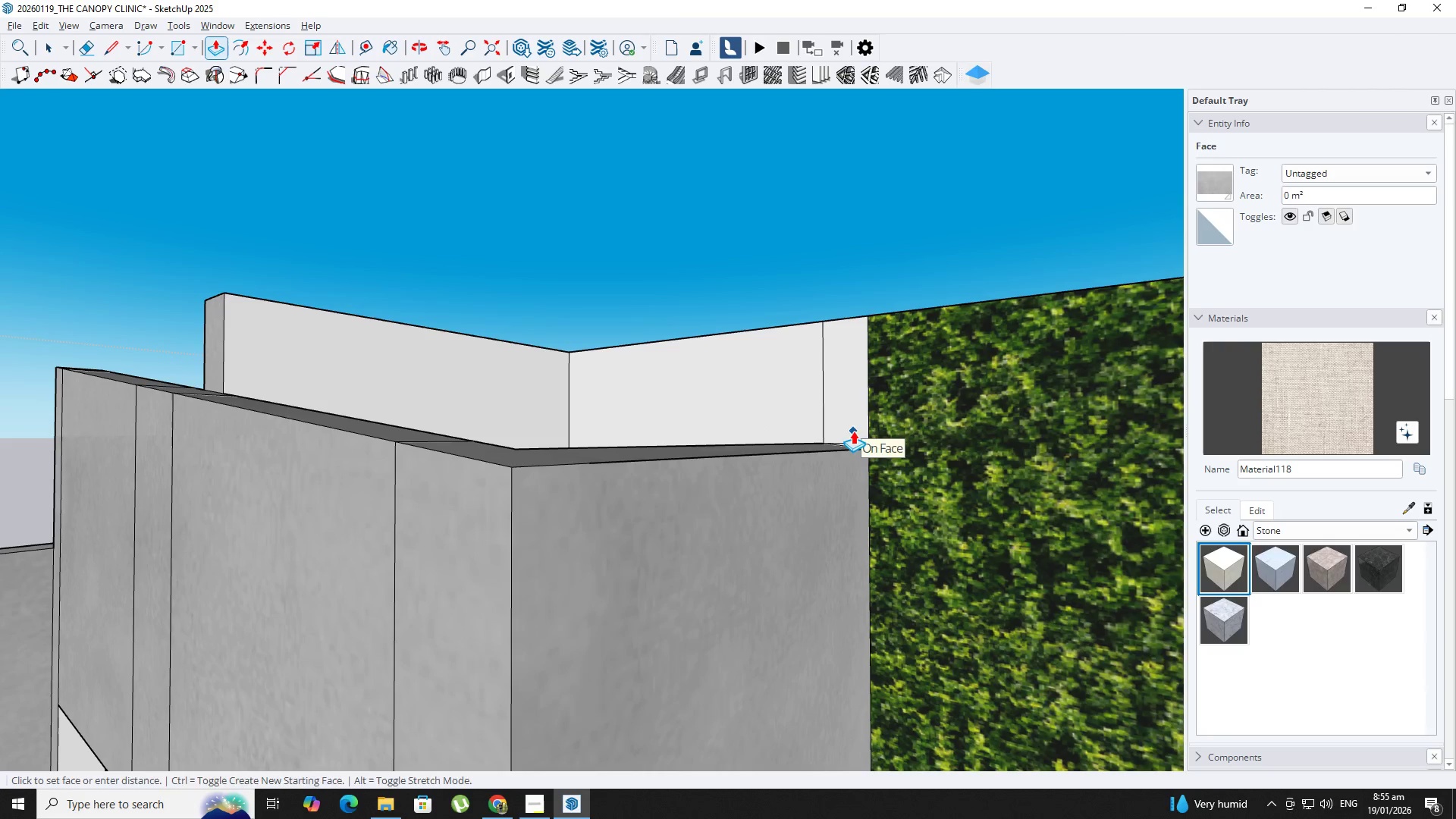 
key(Backquote)
 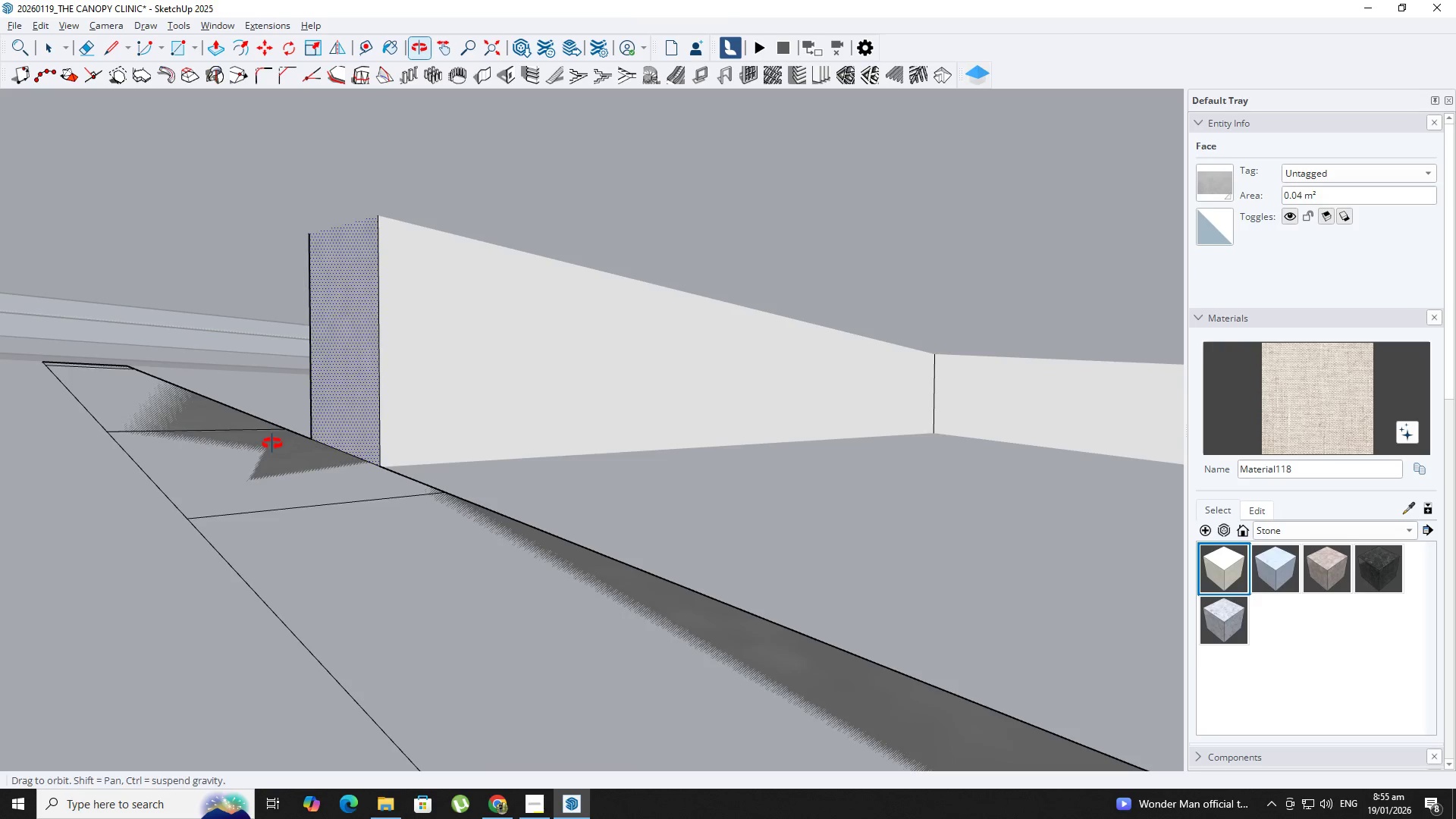 
scroll: coordinate [271, 406], scroll_direction: none, amount: 0.0
 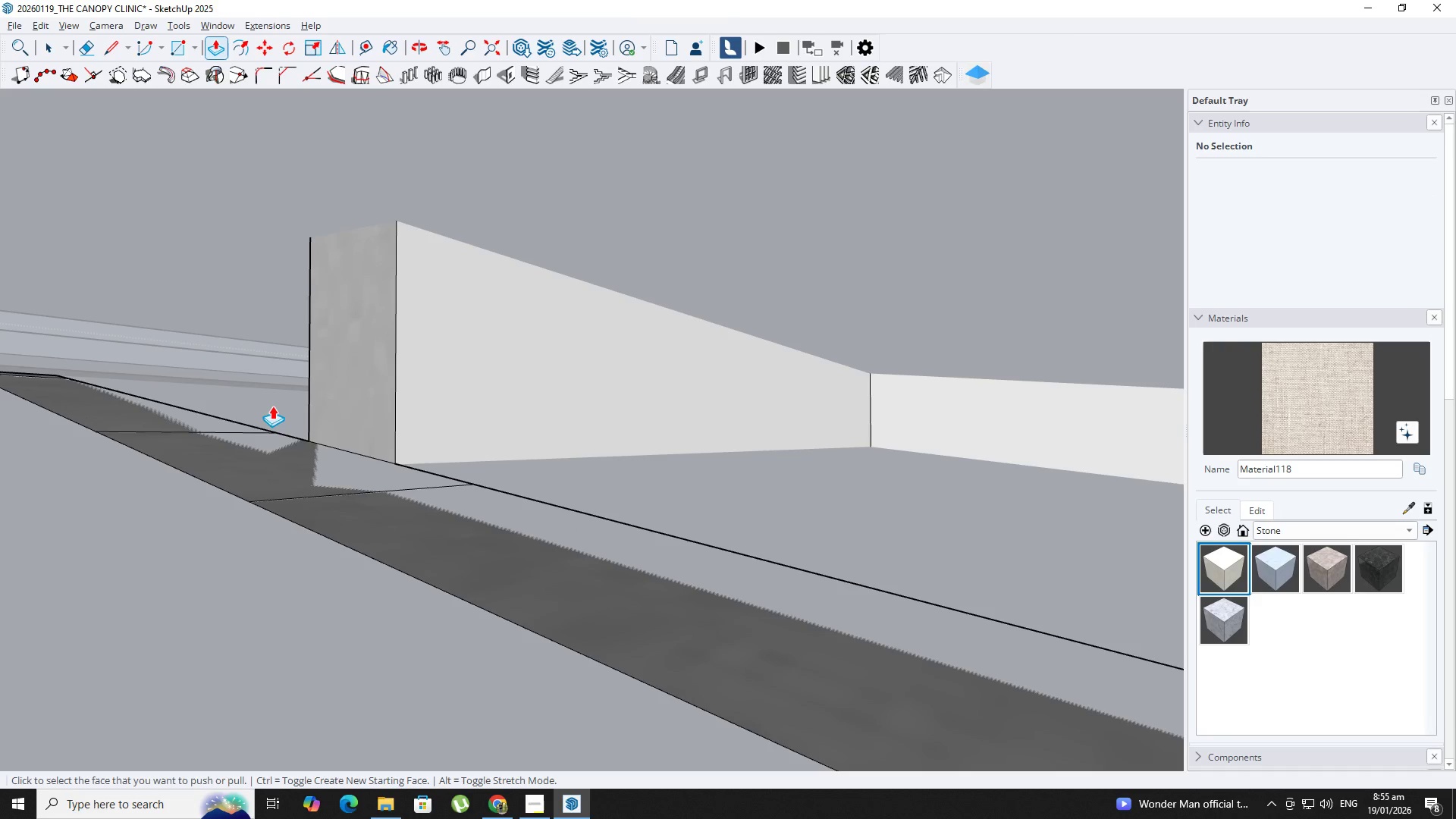 
key(L)
 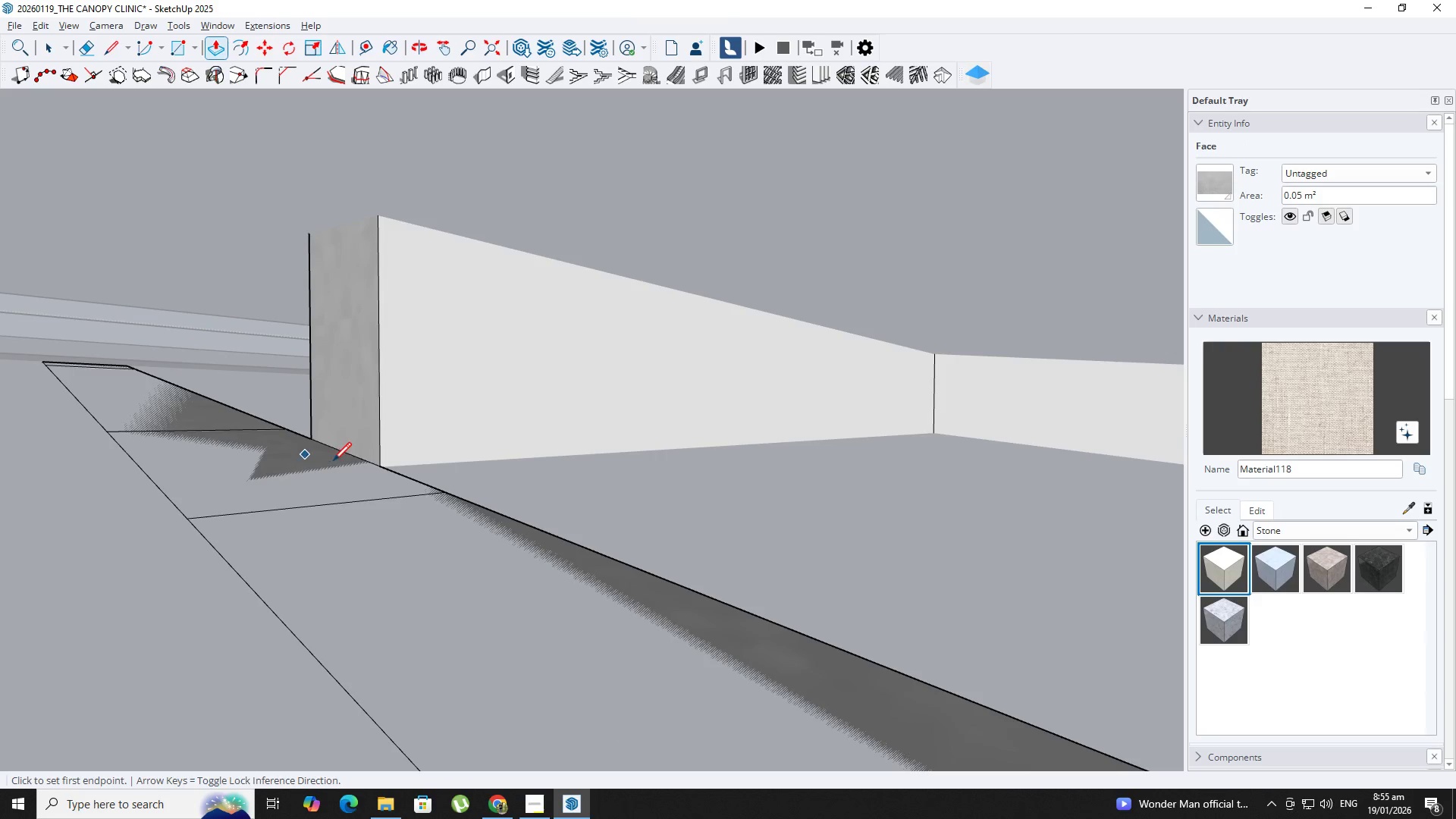 
key(Backquote)
 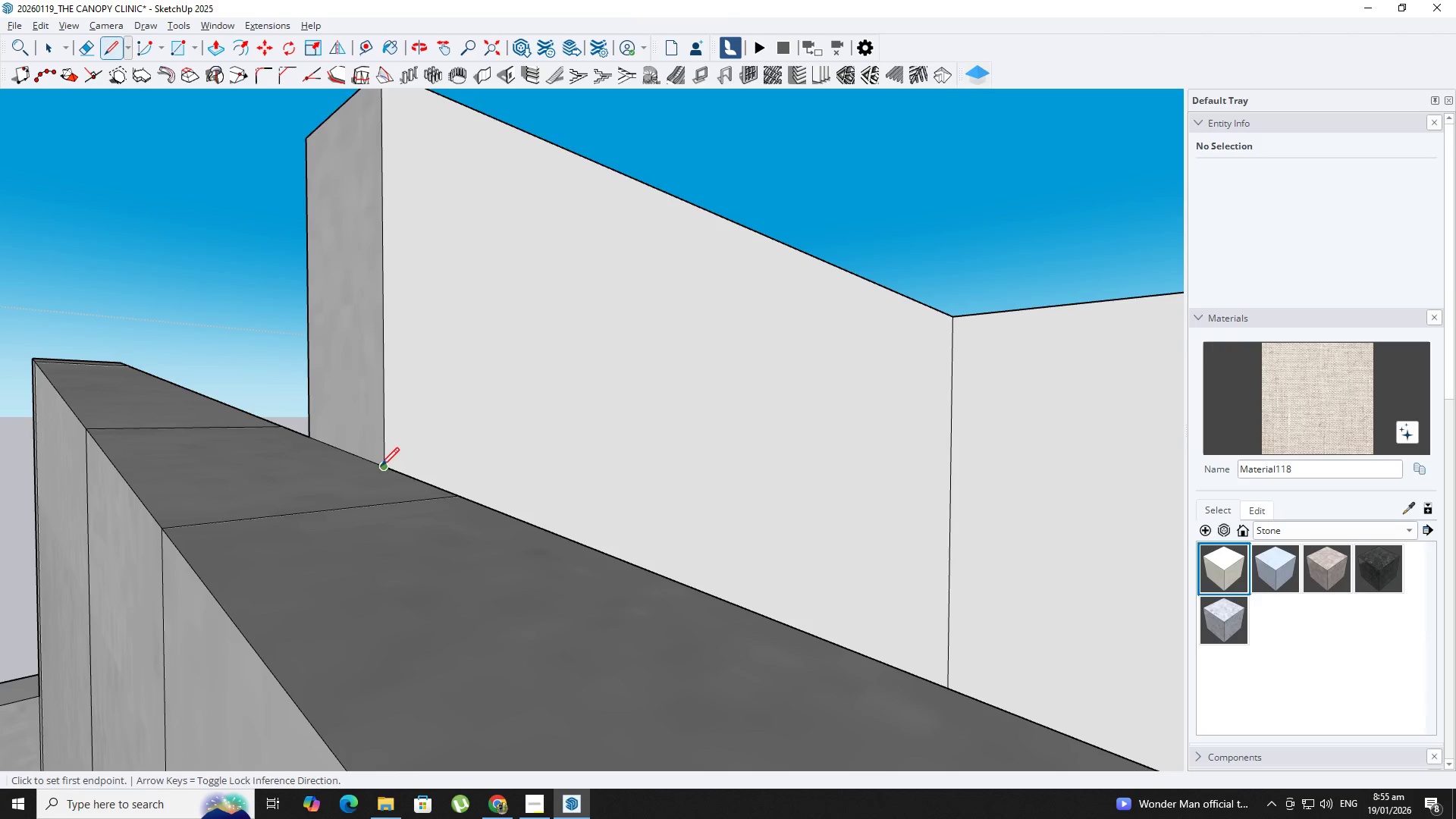 
scroll: coordinate [337, 463], scroll_direction: up, amount: 1.0
 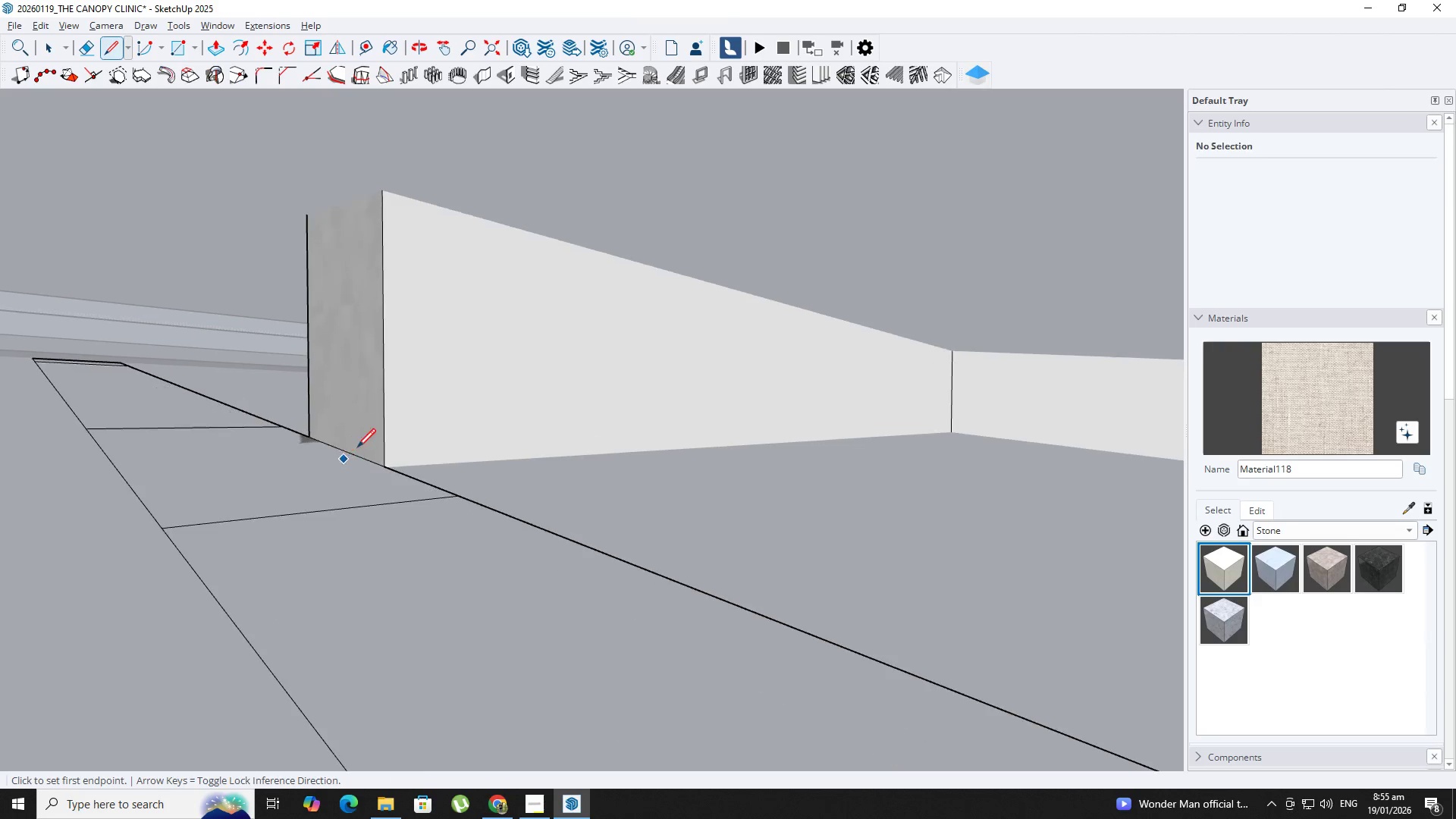 
left_click_drag(start_coordinate=[381, 468], to_coordinate=[359, 459])
 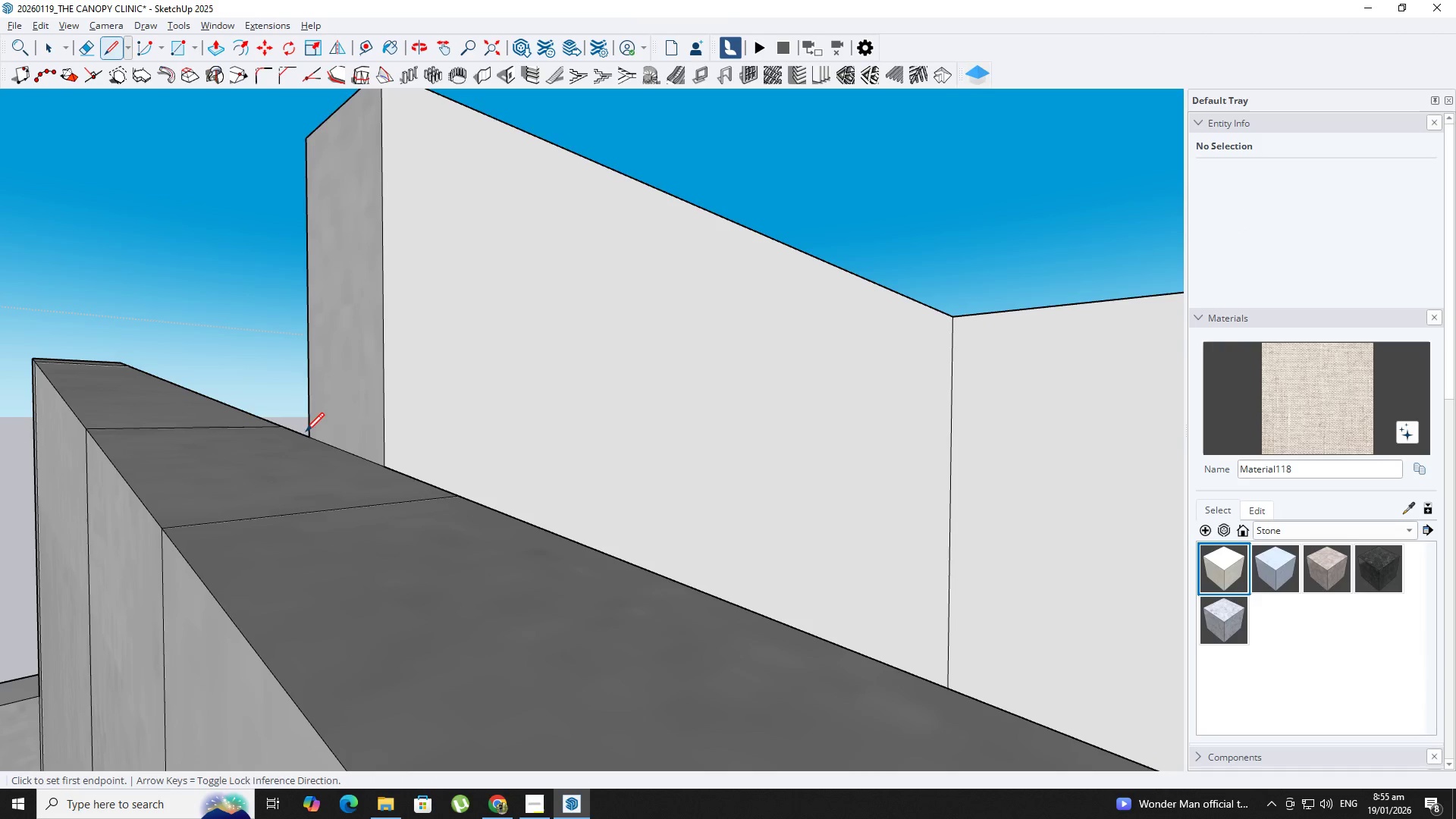 
key(Space)
 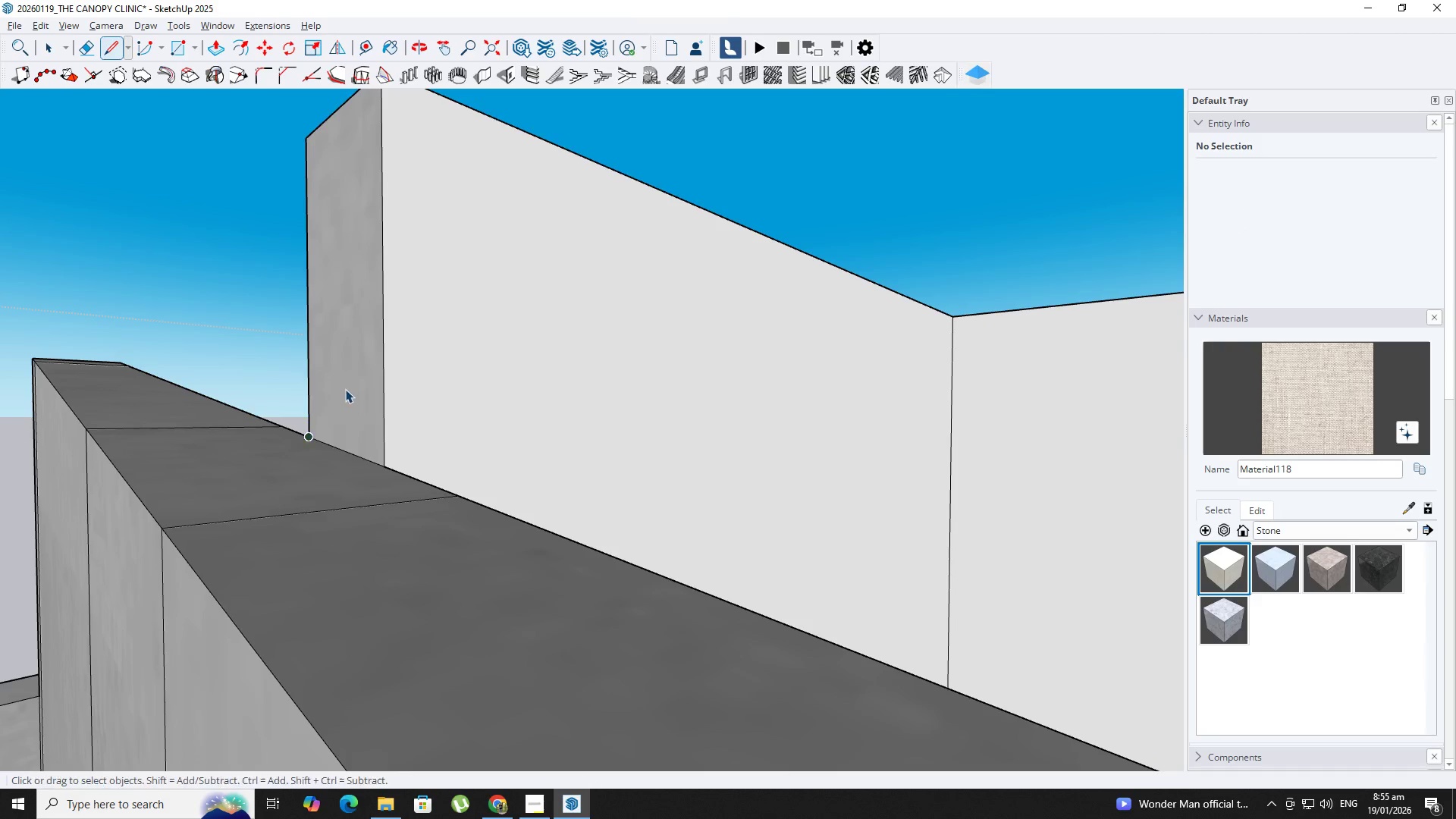 
left_click_drag(start_coordinate=[344, 389], to_coordinate=[348, 389])
 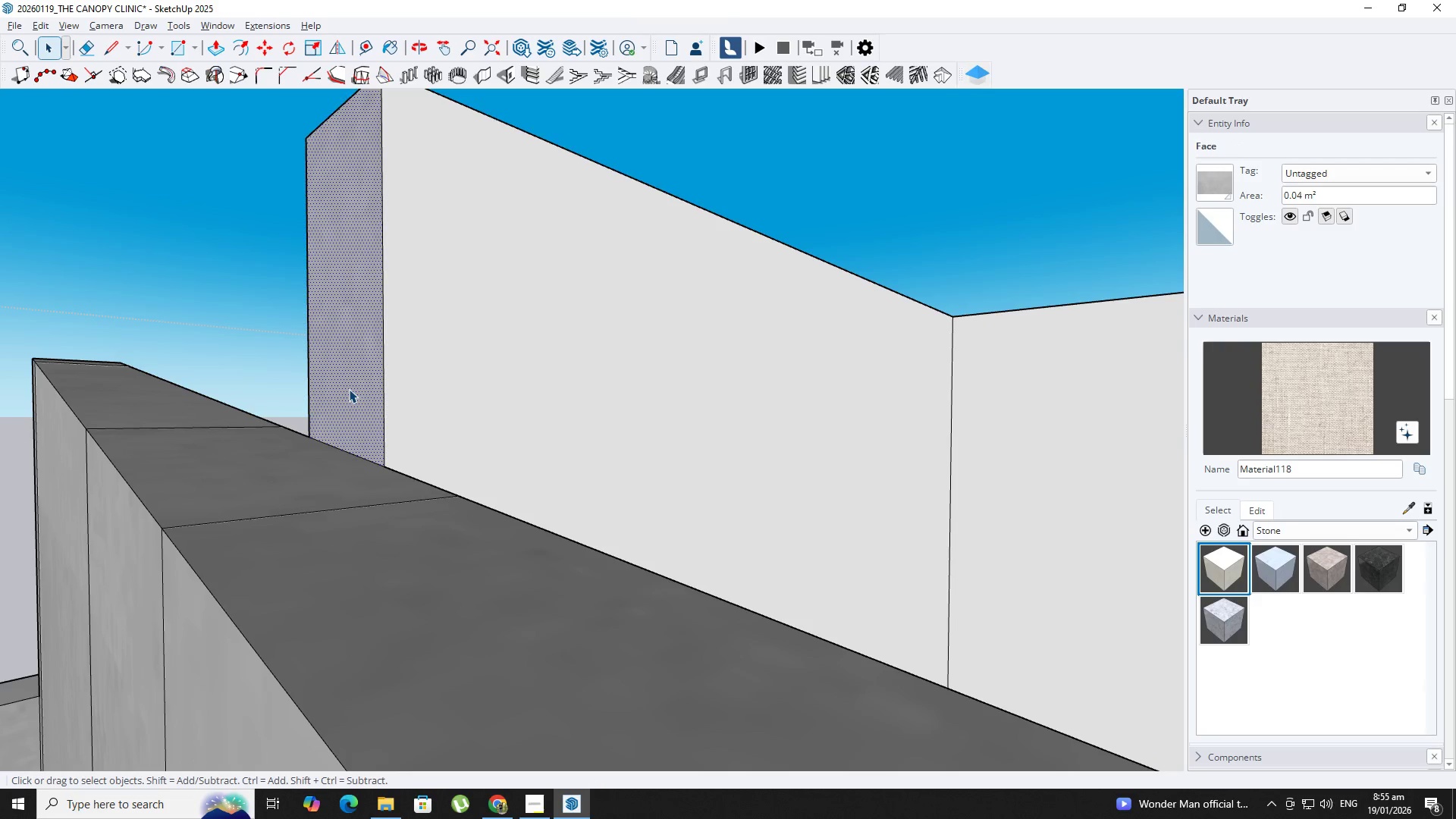 
key(P)
 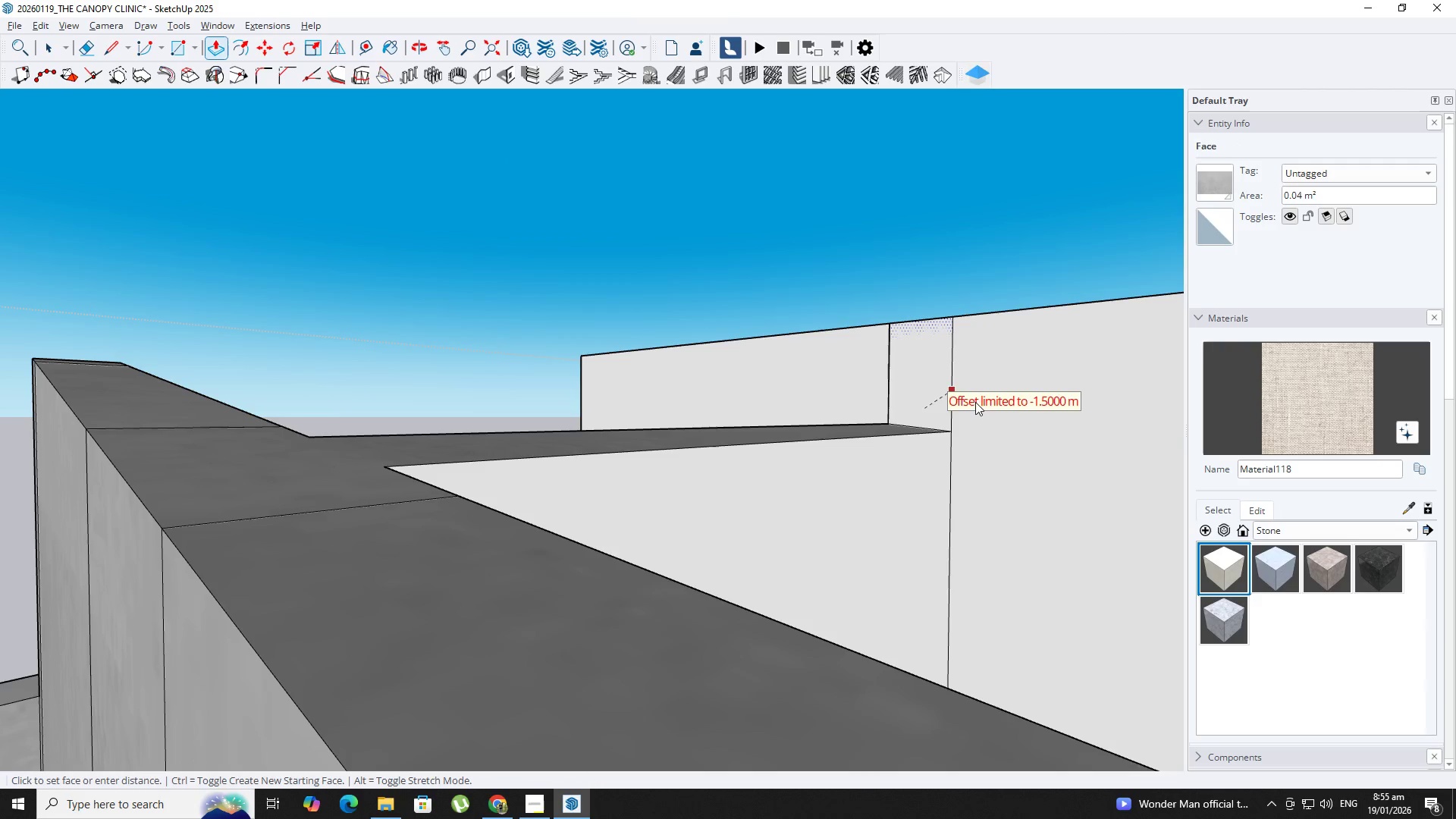 
left_click_drag(start_coordinate=[990, 467], to_coordinate=[992, 471])
 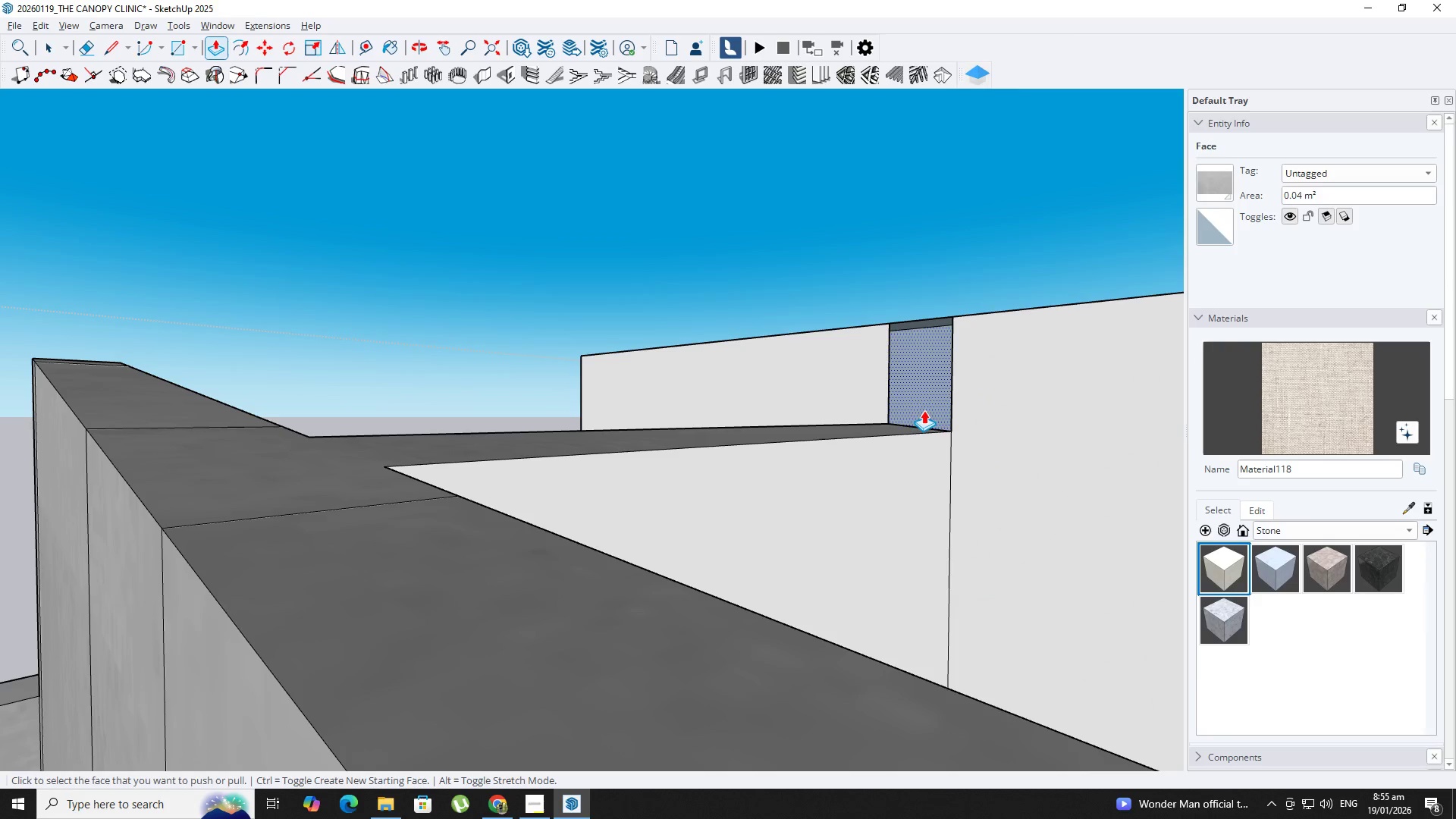 
key(L)
 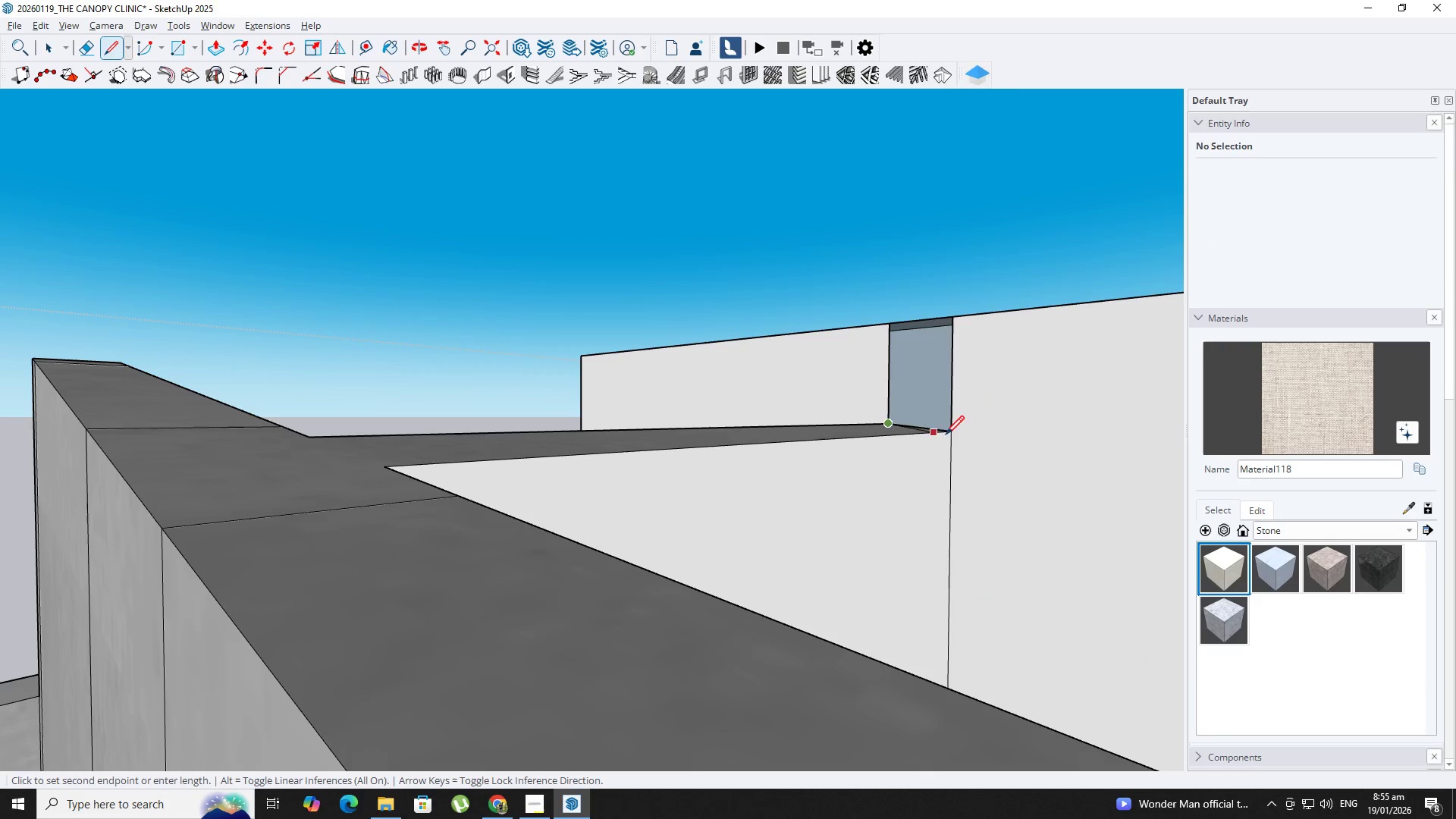 
left_click([954, 437])
 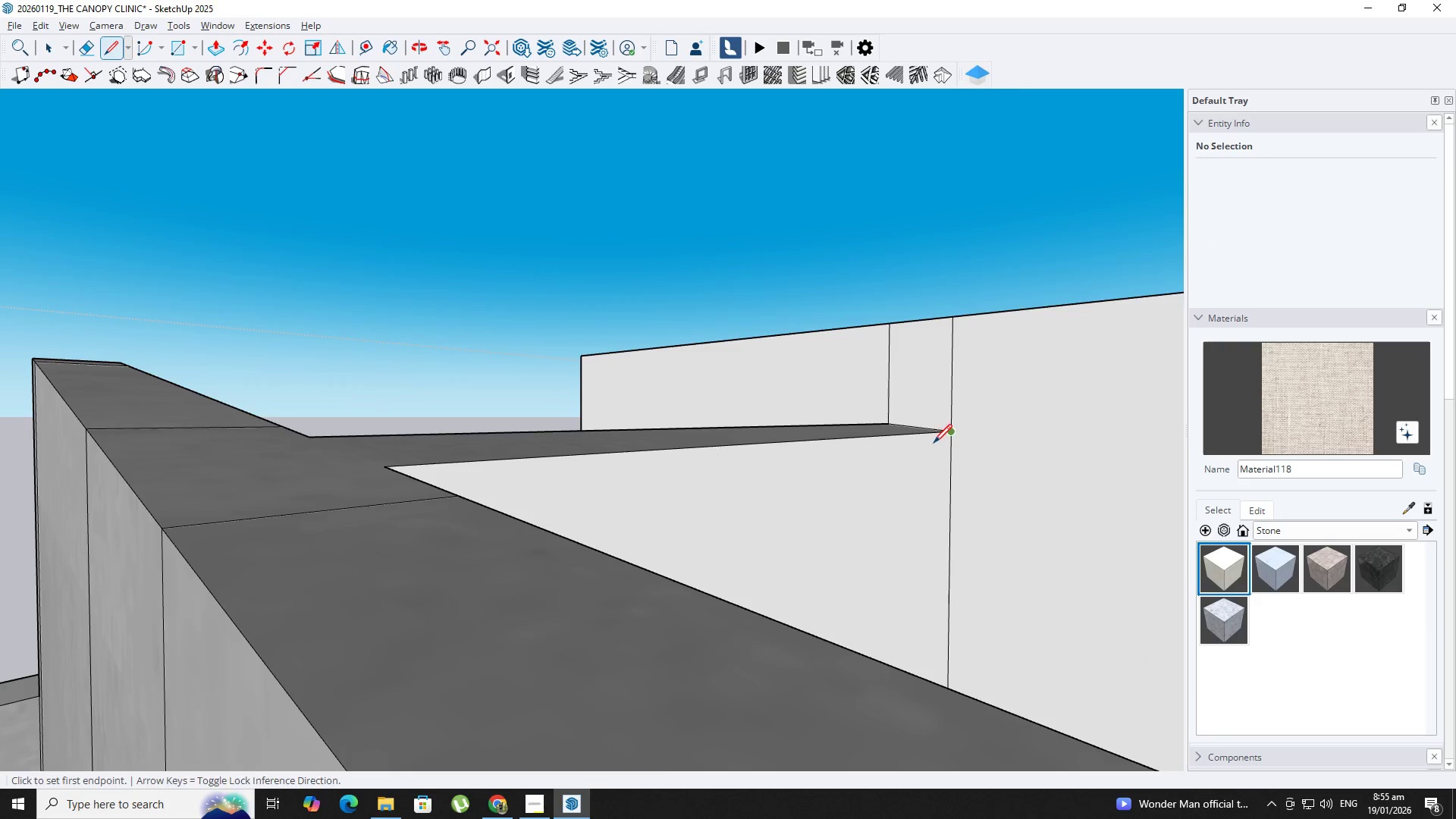 
key(Backquote)
 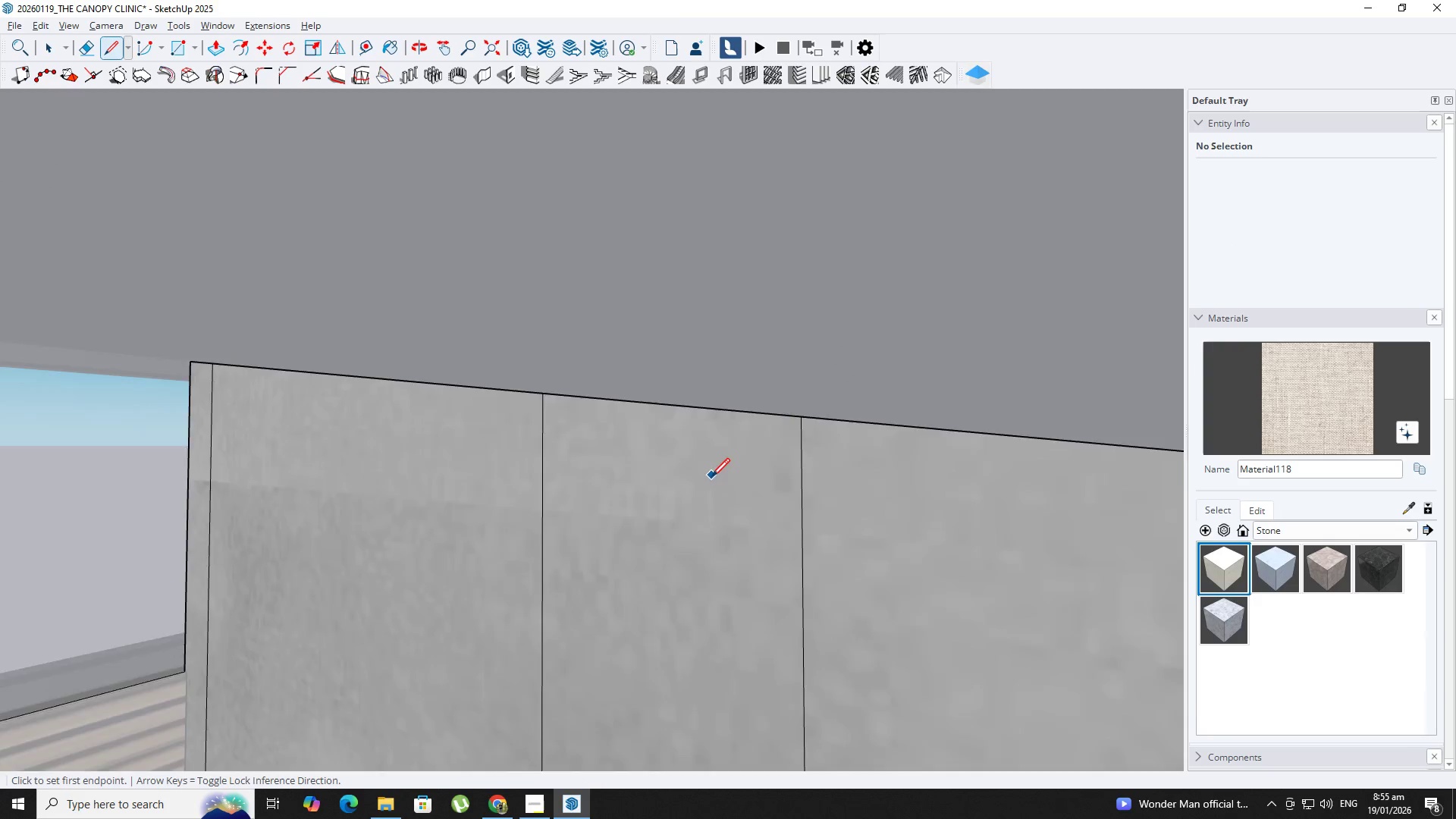 
hold_key(key=ShiftLeft, duration=0.55)
 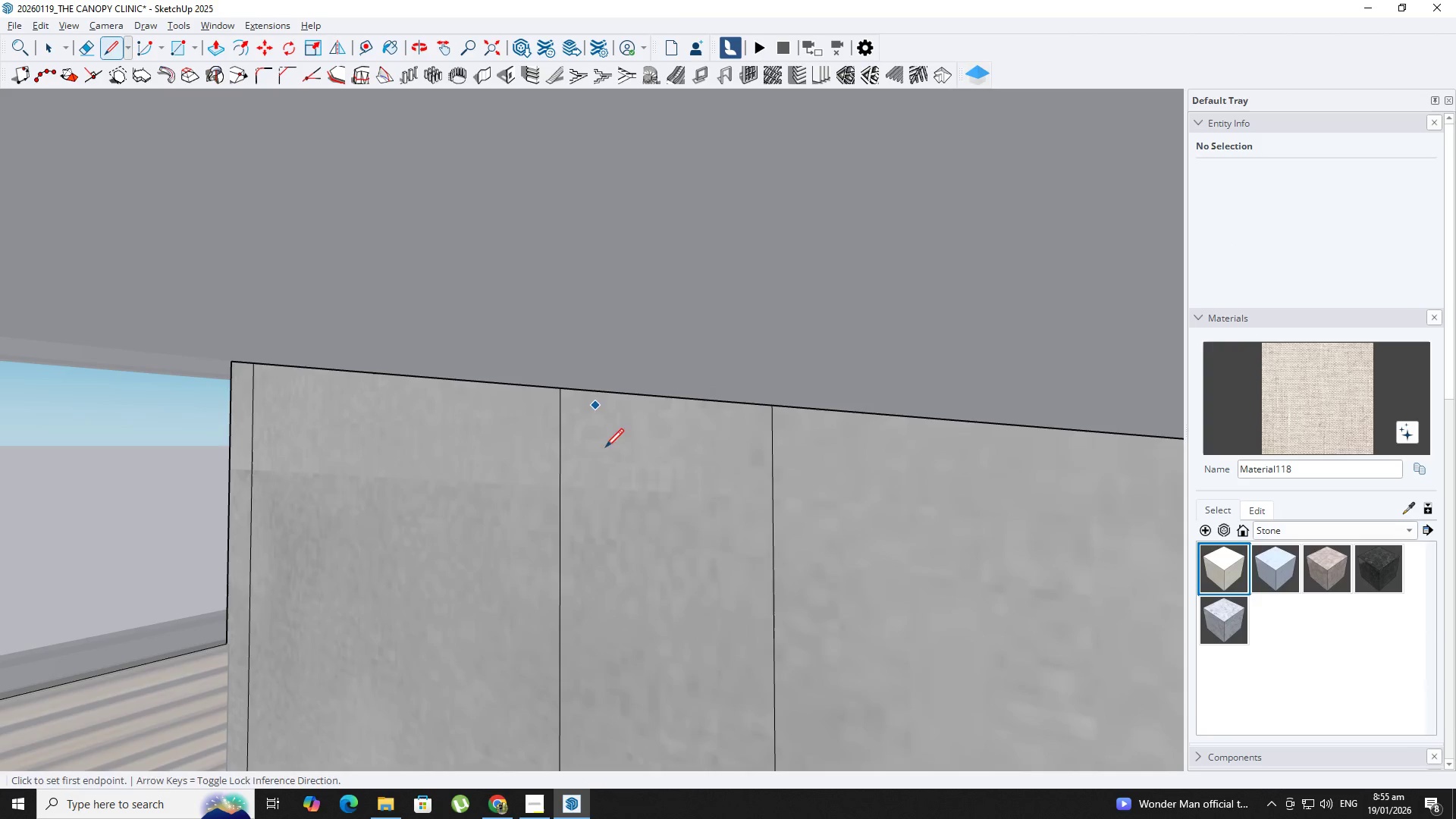 
scroll: coordinate [711, 478], scroll_direction: down, amount: 15.0
 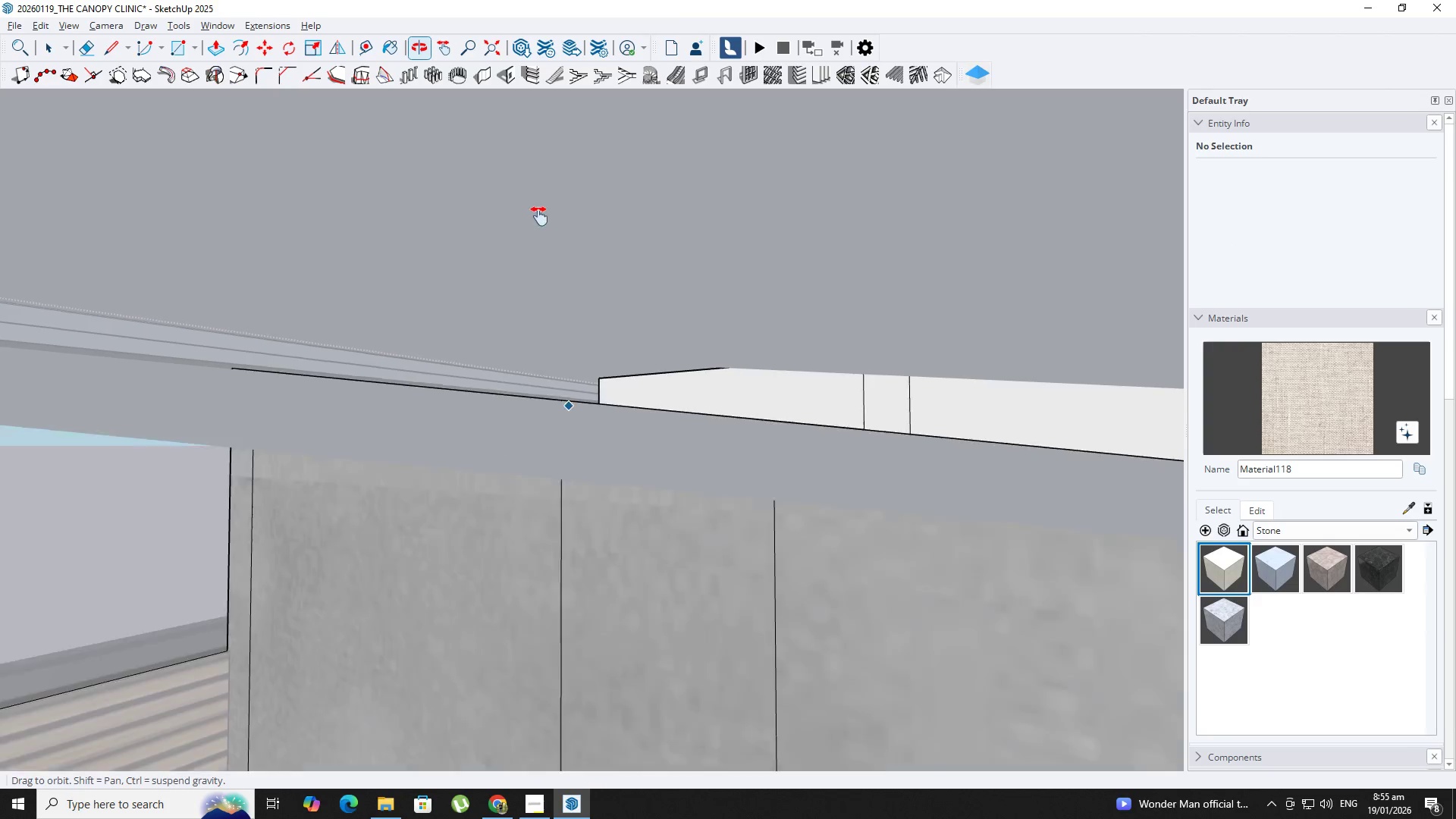 
hold_key(key=ShiftLeft, duration=0.55)
 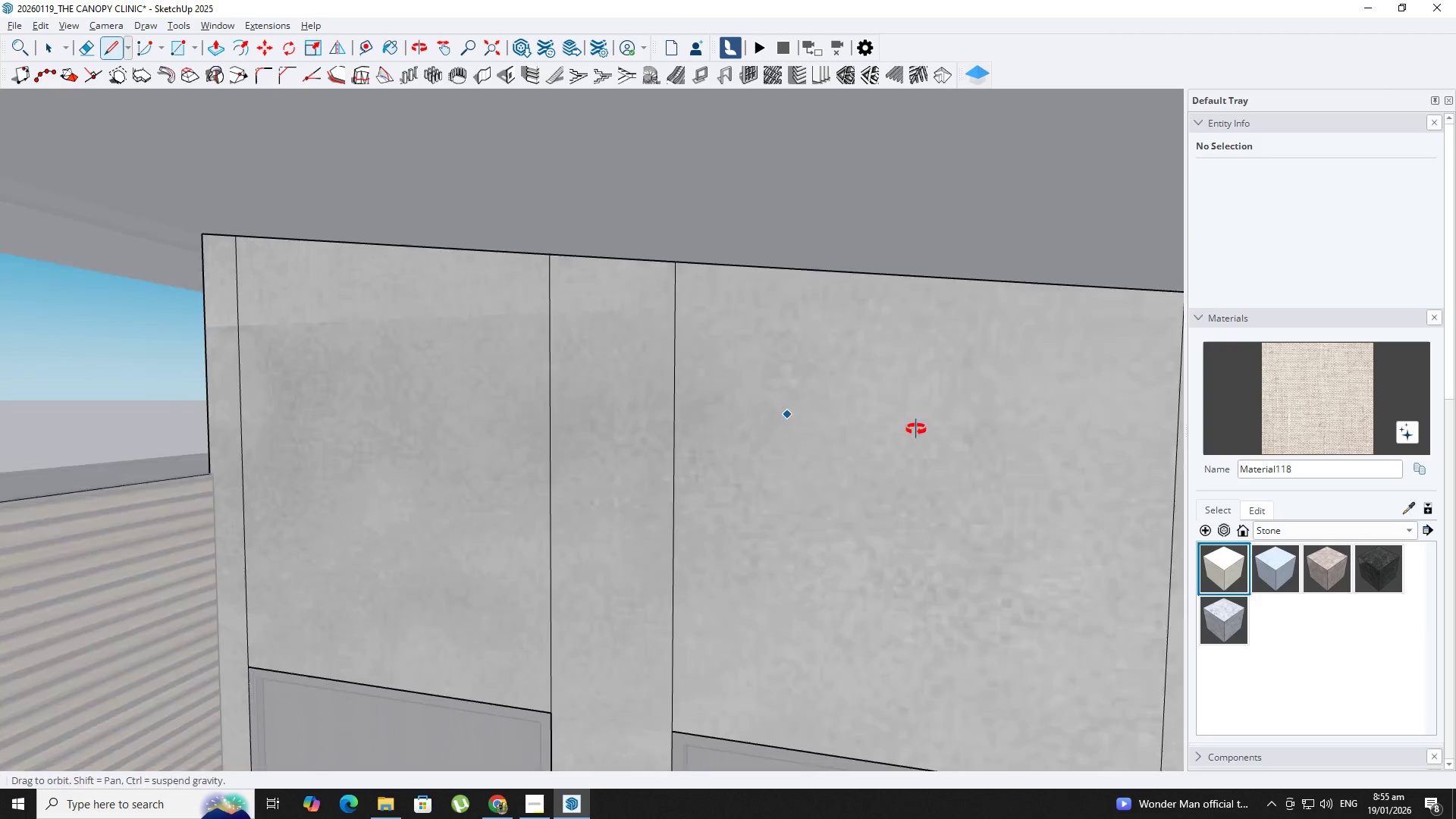 
hold_key(key=ShiftLeft, duration=0.47)
 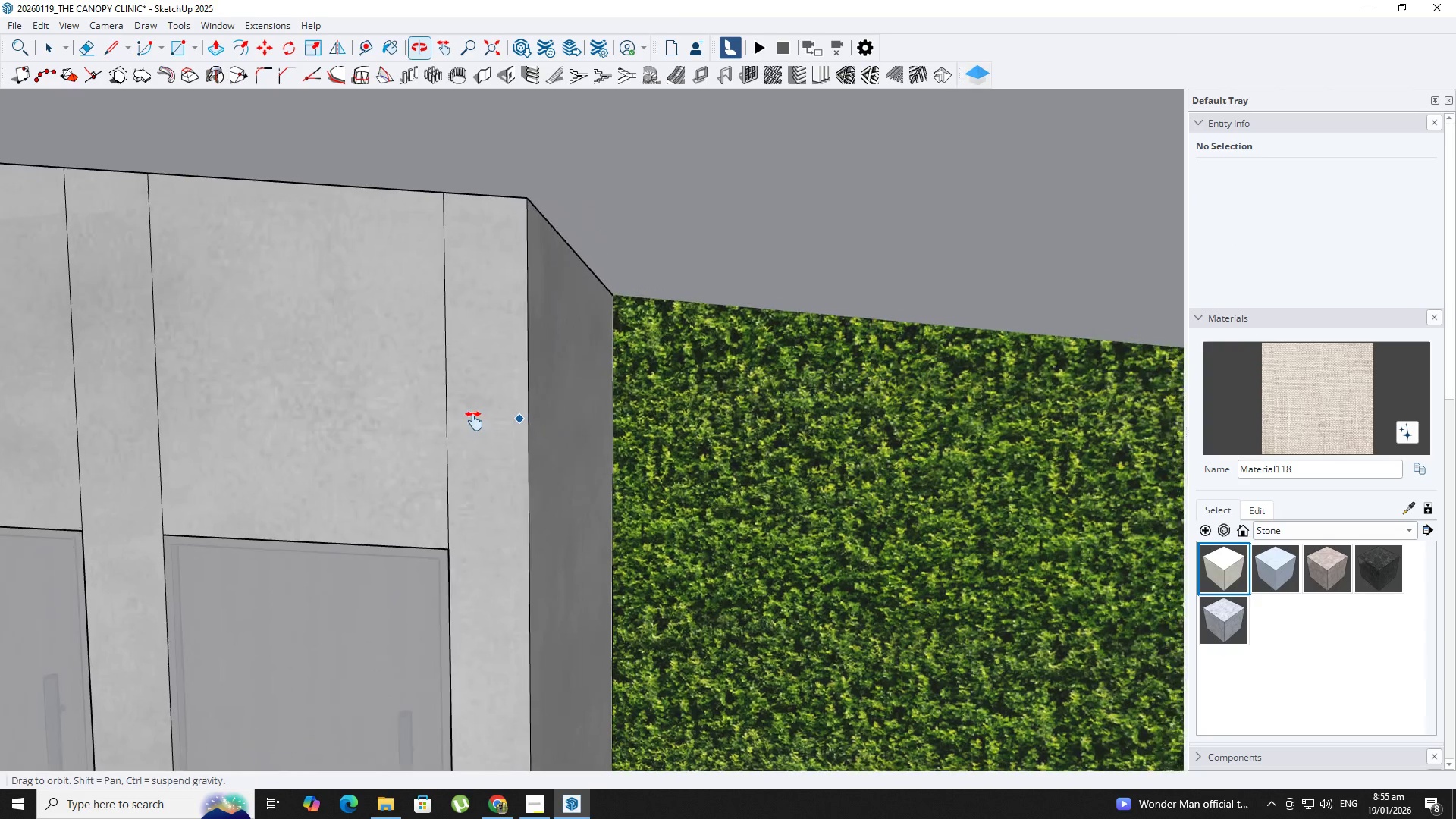 
scroll: coordinate [570, 364], scroll_direction: down, amount: 7.0
 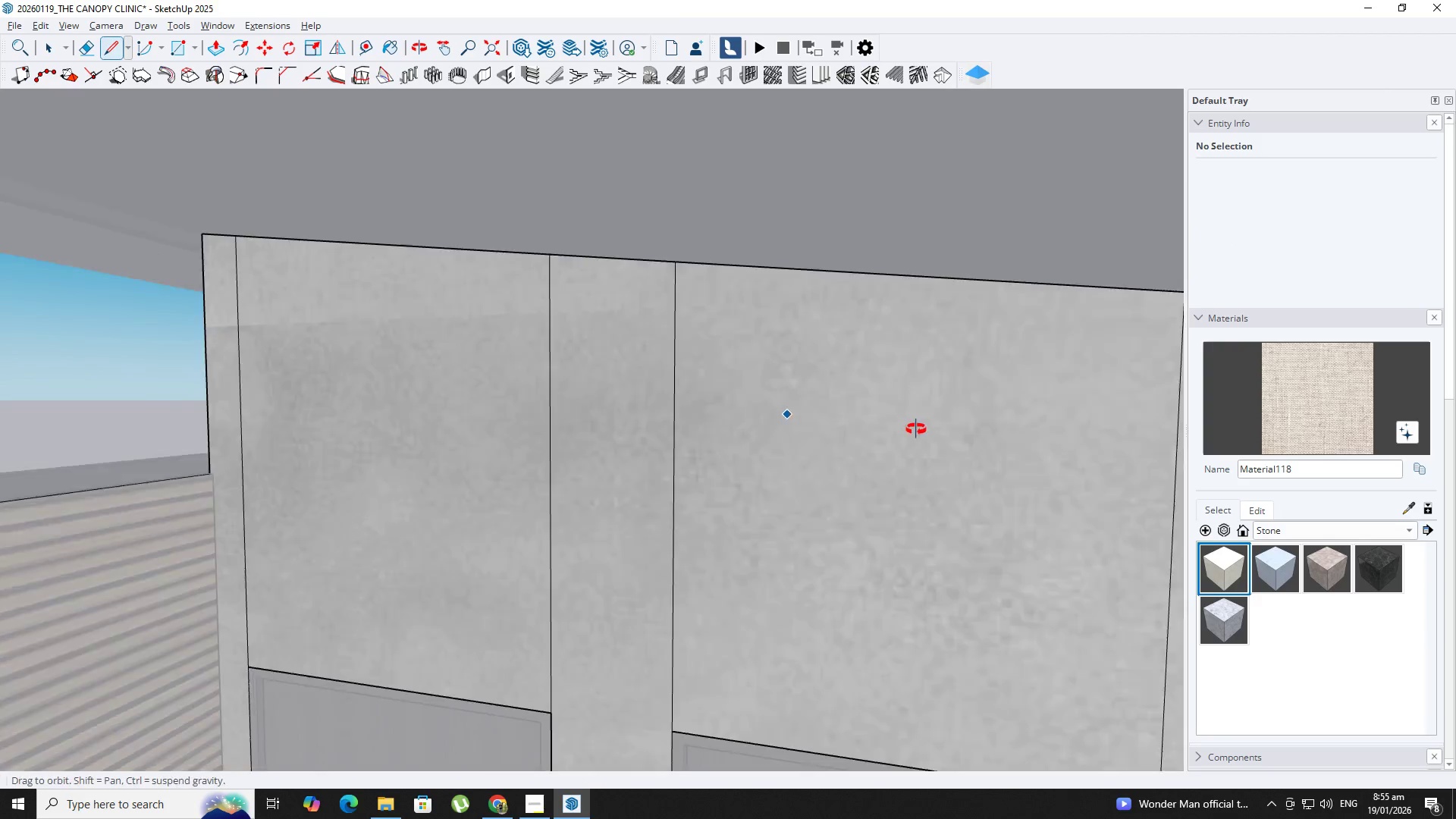 
hold_key(key=ShiftLeft, duration=0.45)
 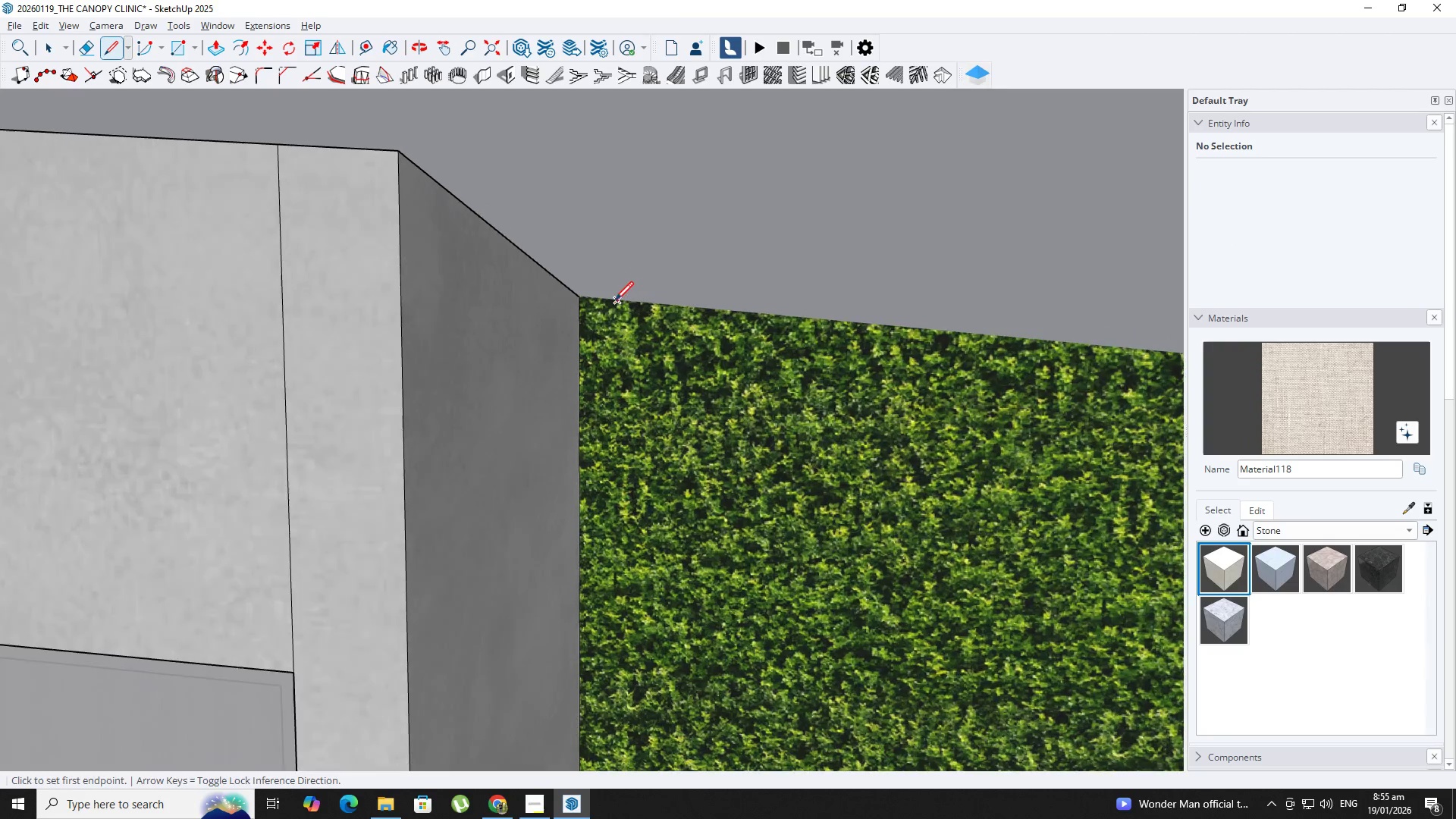 
scroll: coordinate [469, 303], scroll_direction: down, amount: 3.0
 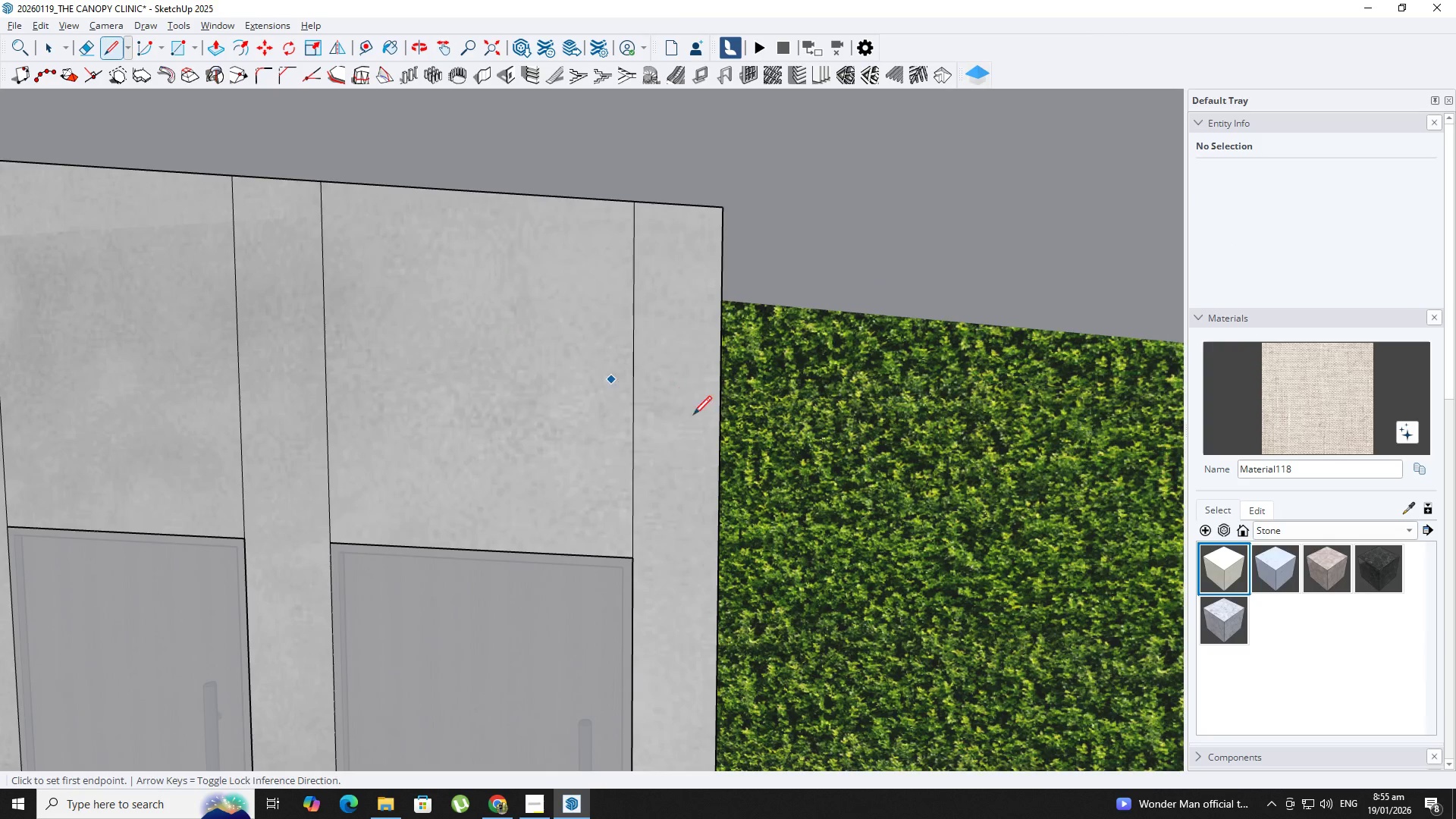 
double_click([472, 421])
 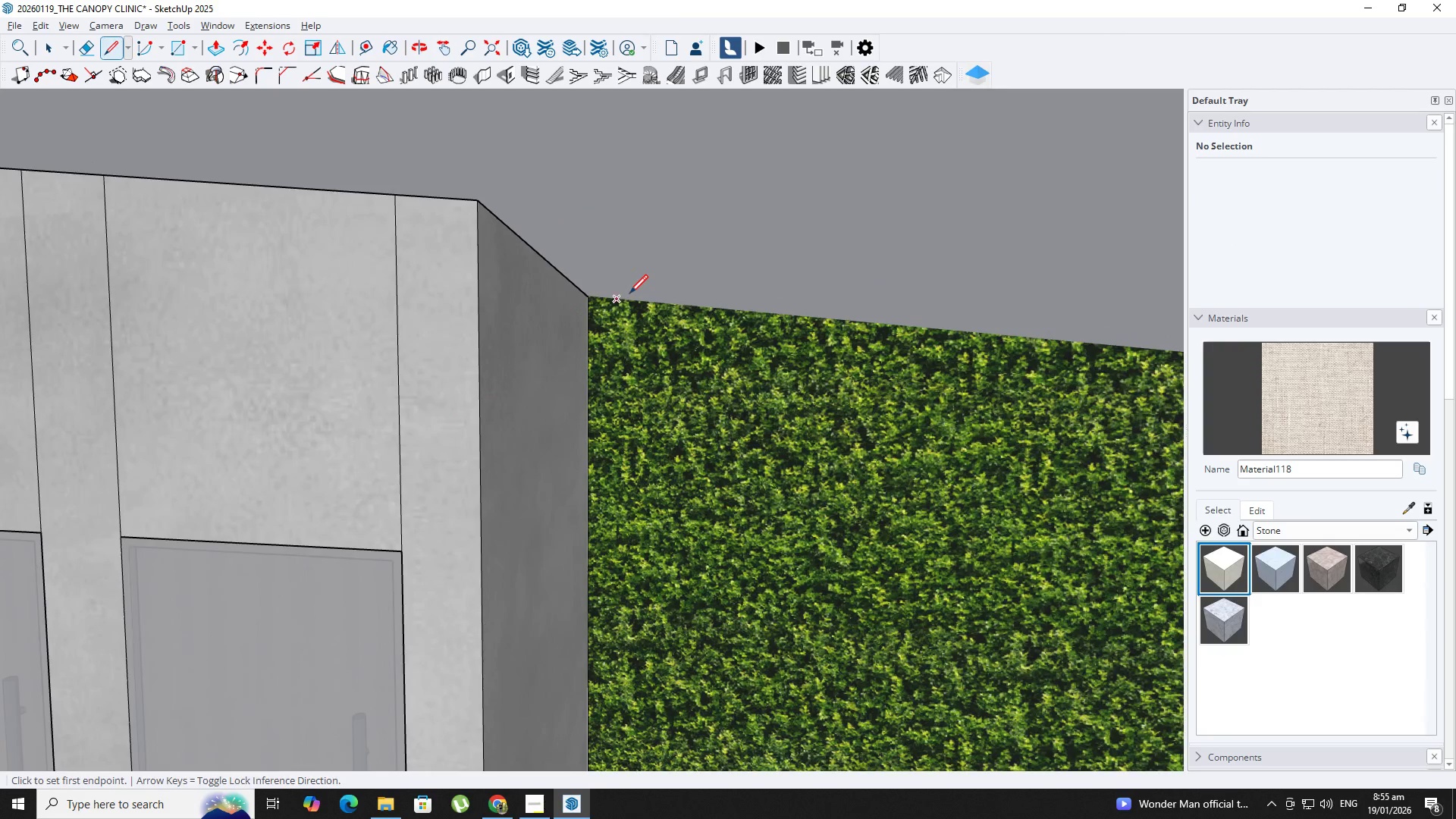 
key(Backquote)
 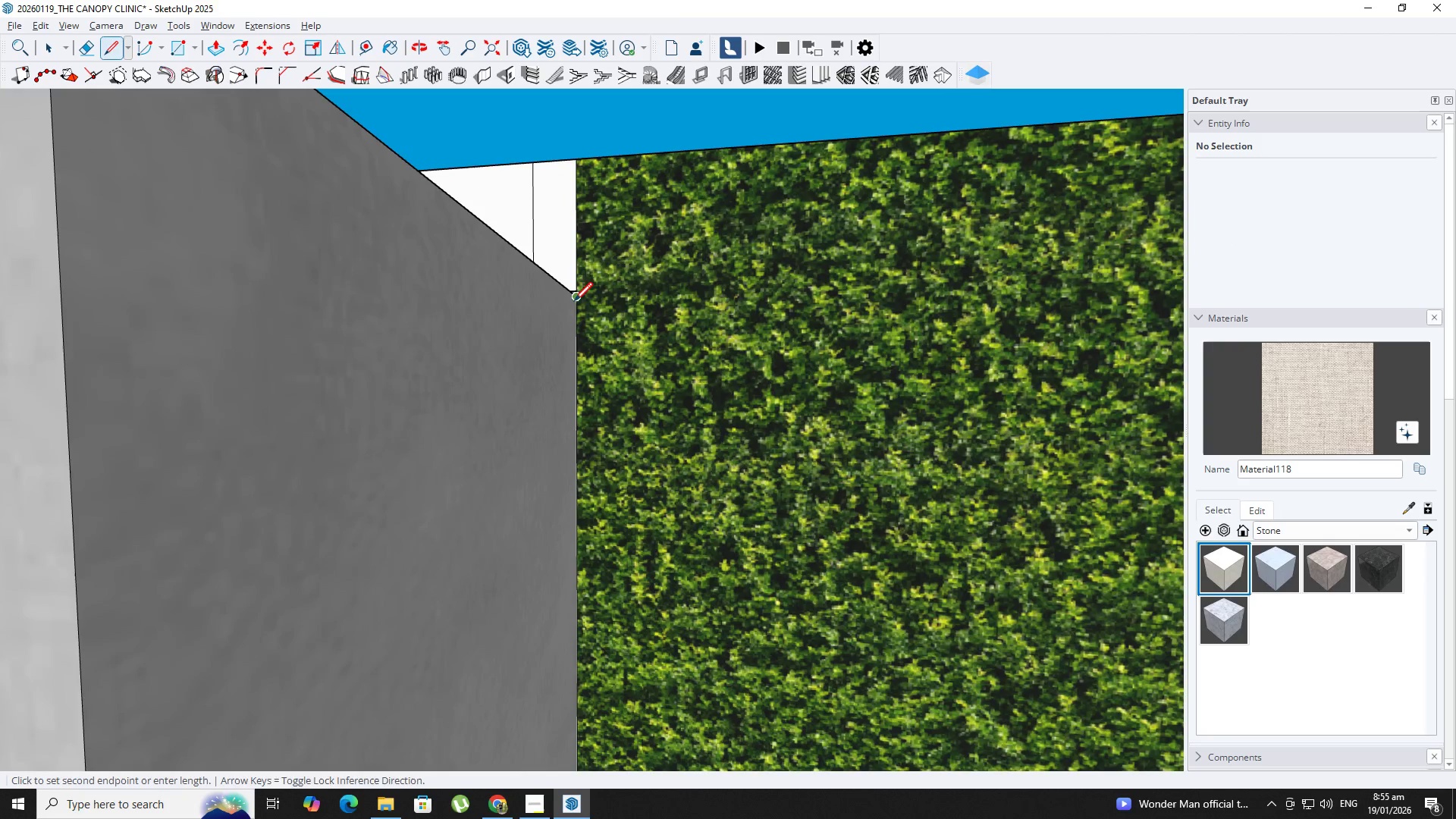 
scroll: coordinate [585, 297], scroll_direction: up, amount: 5.0
 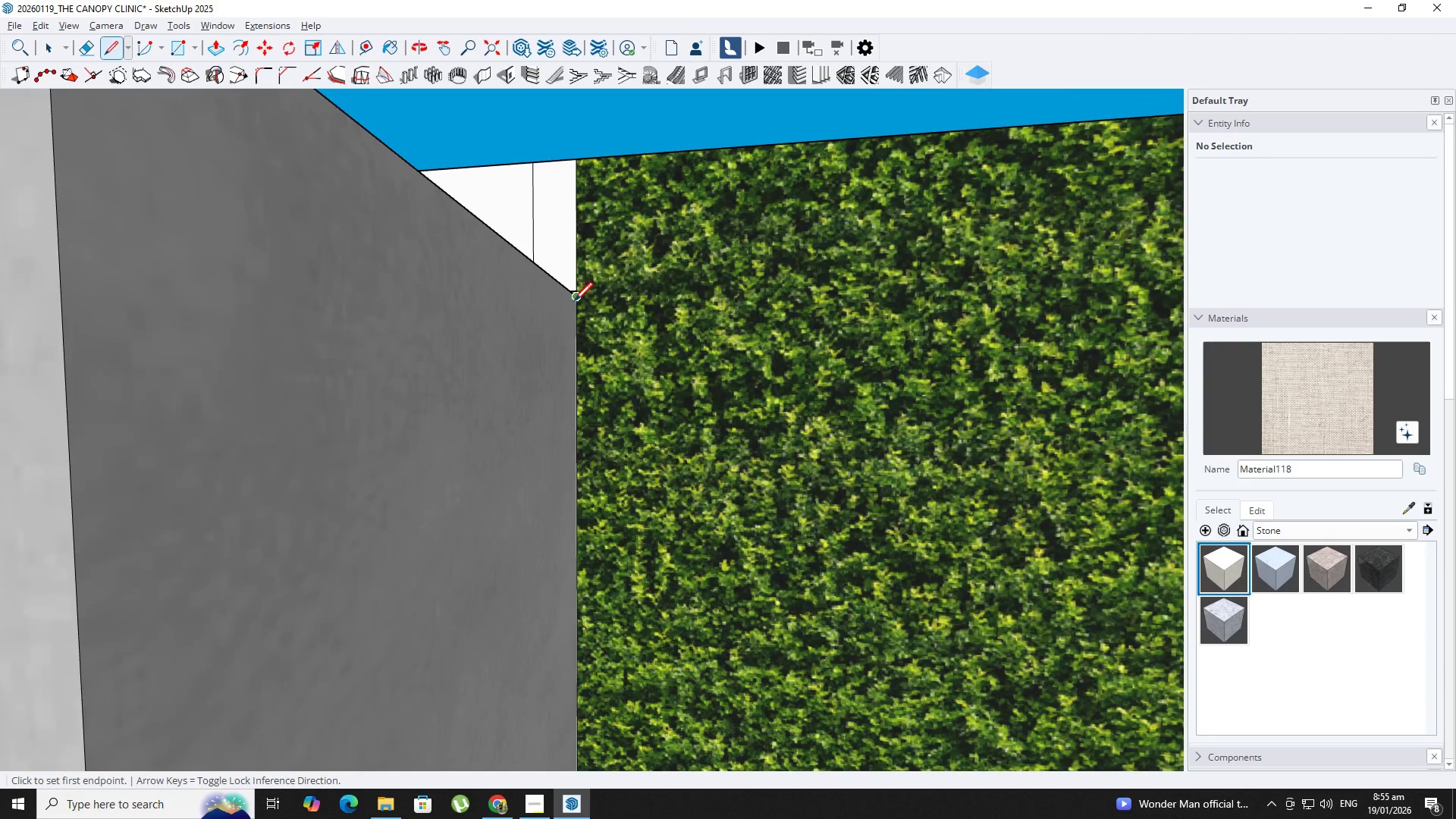 
hold_key(key=ShiftLeft, duration=0.34)
 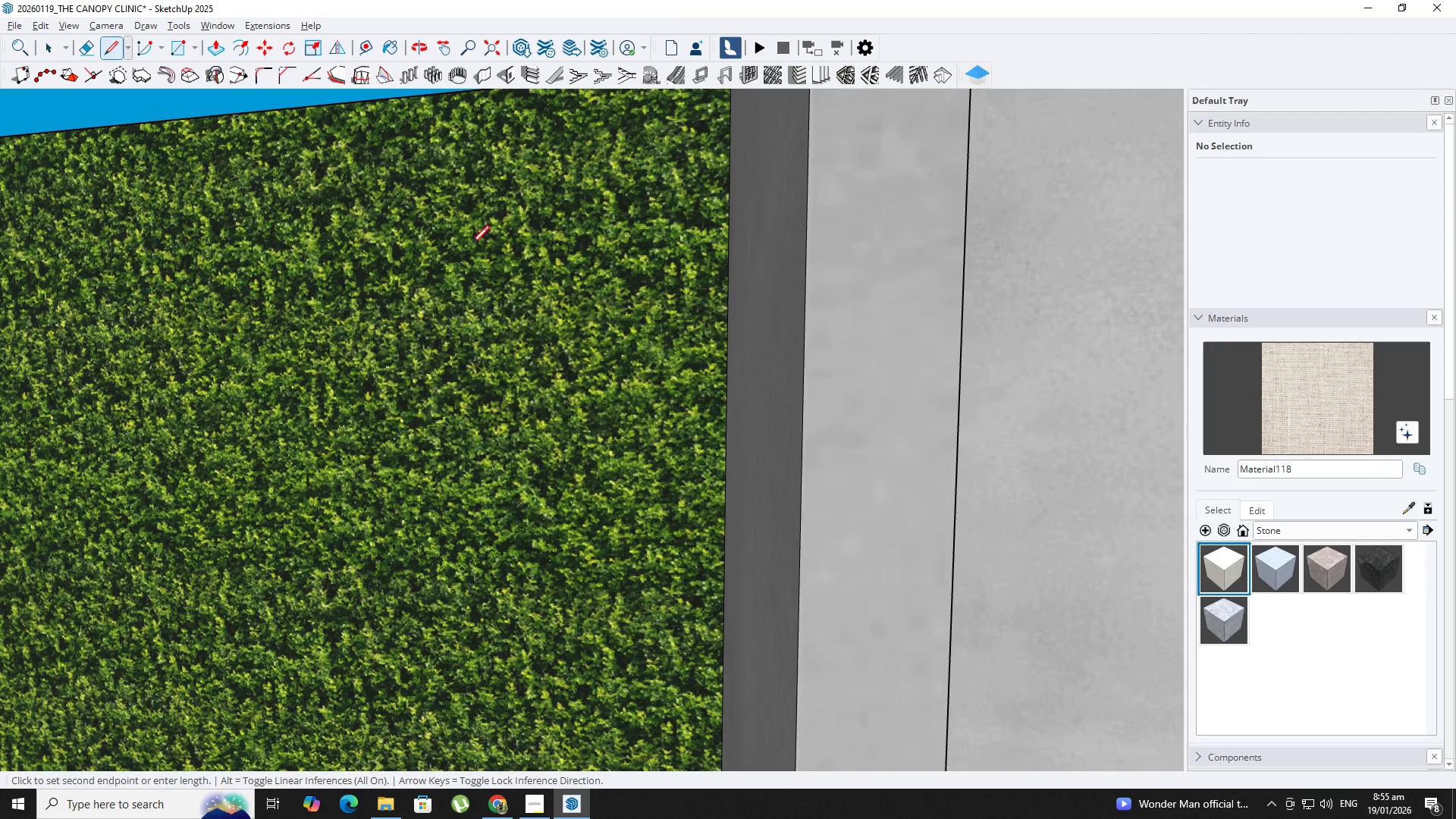 
hold_key(key=ShiftLeft, duration=0.42)
 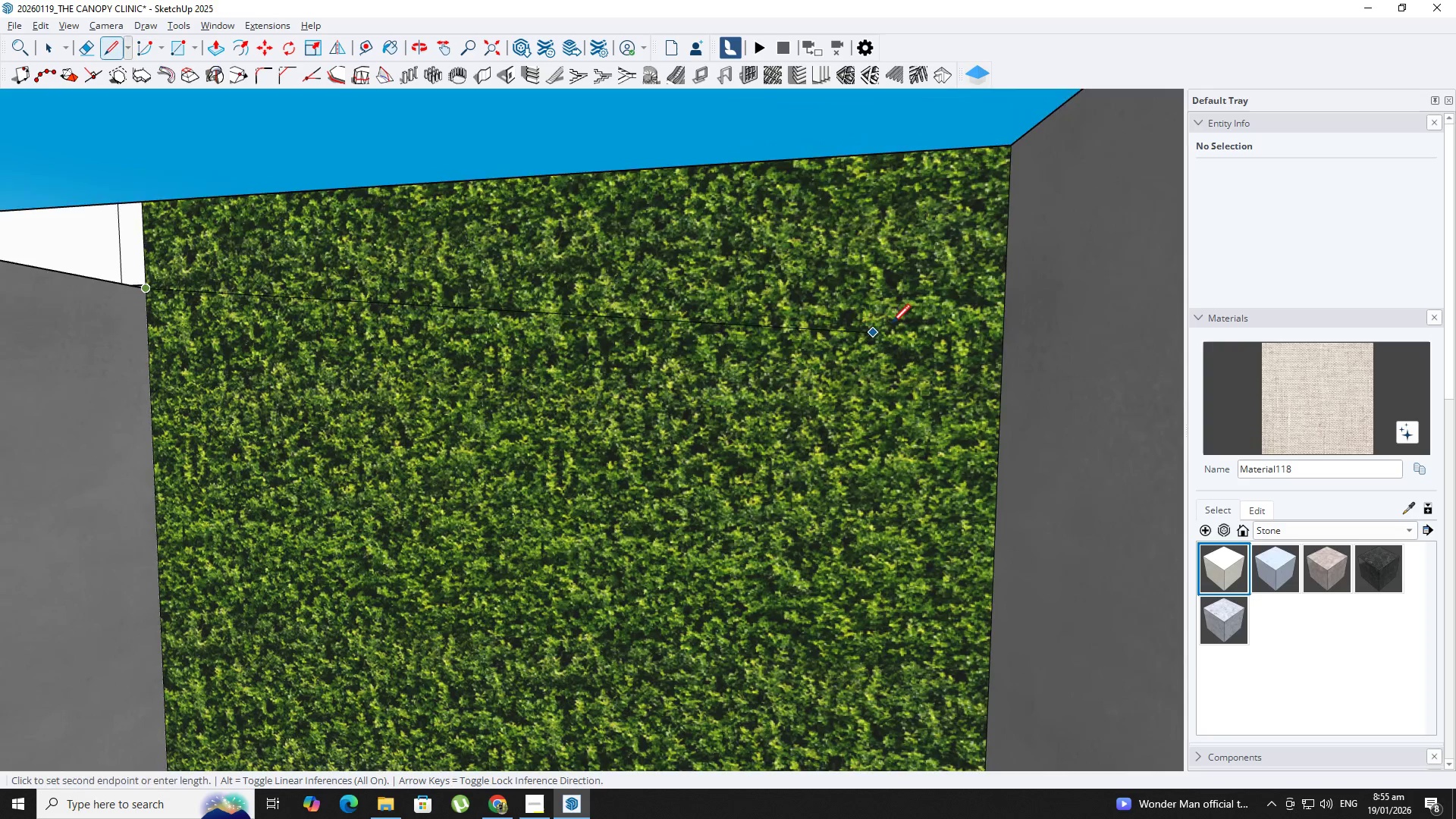 
scroll: coordinate [113, 291], scroll_direction: down, amount: 7.0
 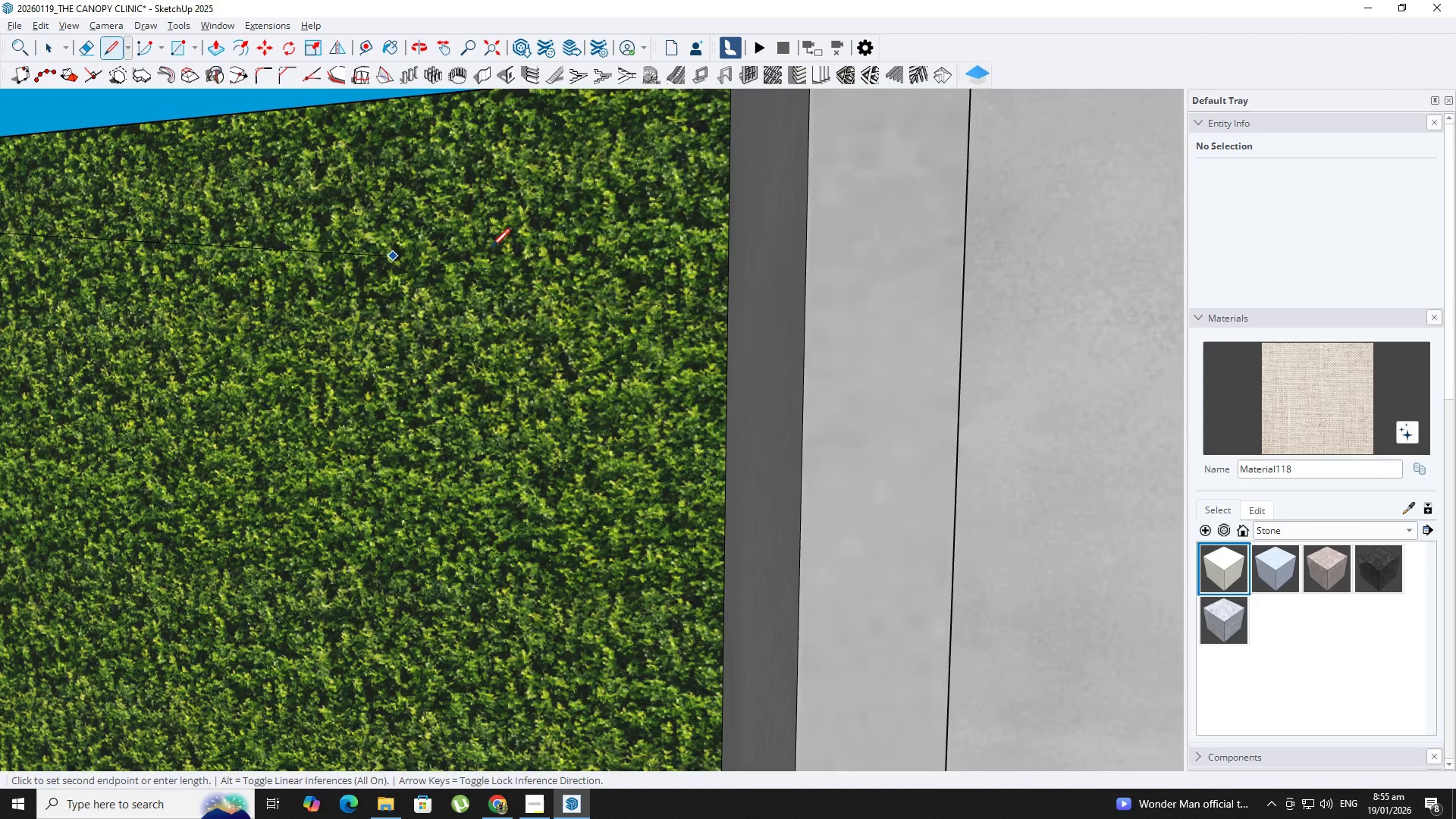 
key(Backquote)
 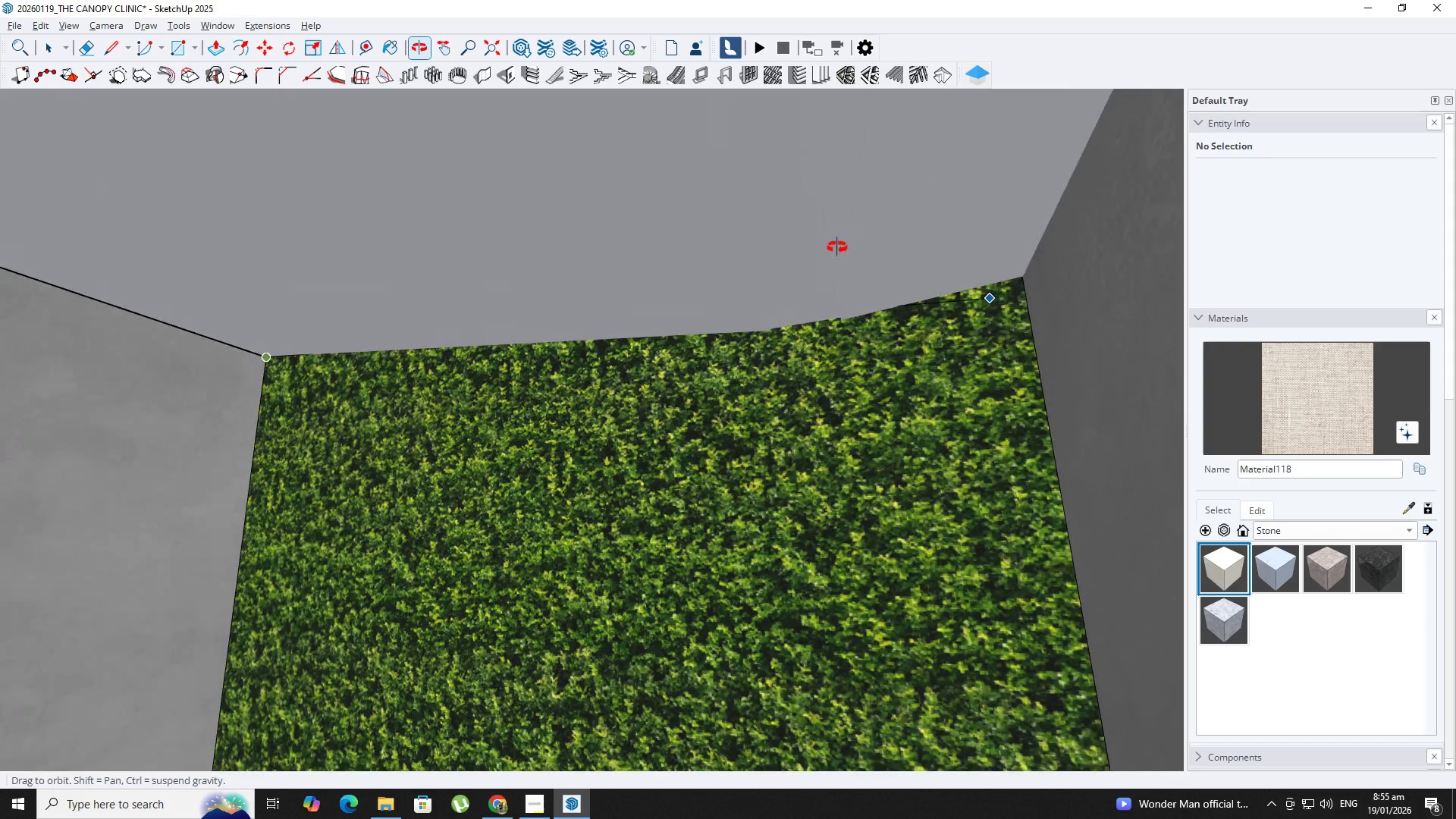 
scroll: coordinate [821, 318], scroll_direction: up, amount: 14.0
 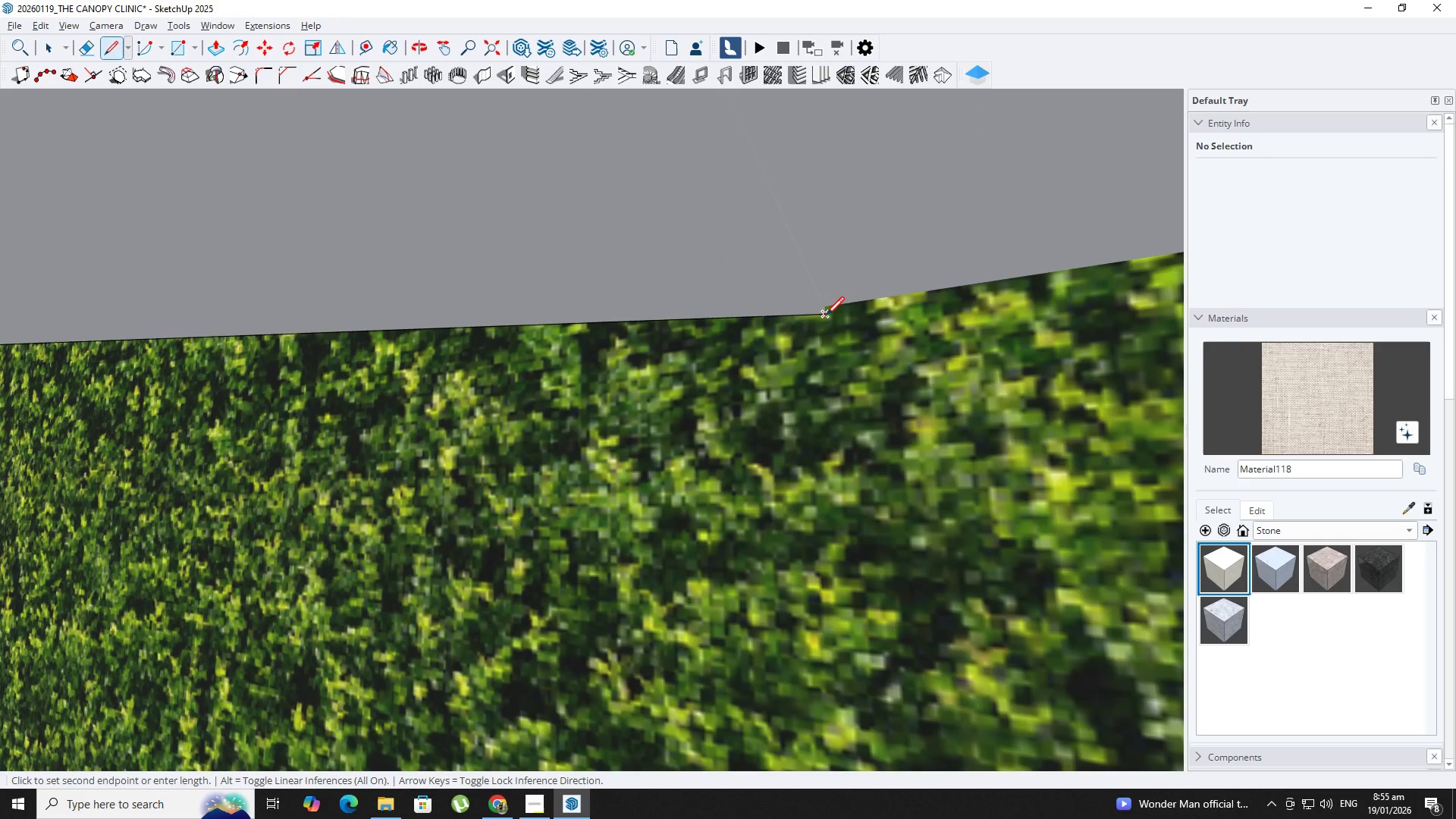 
left_click([827, 316])
 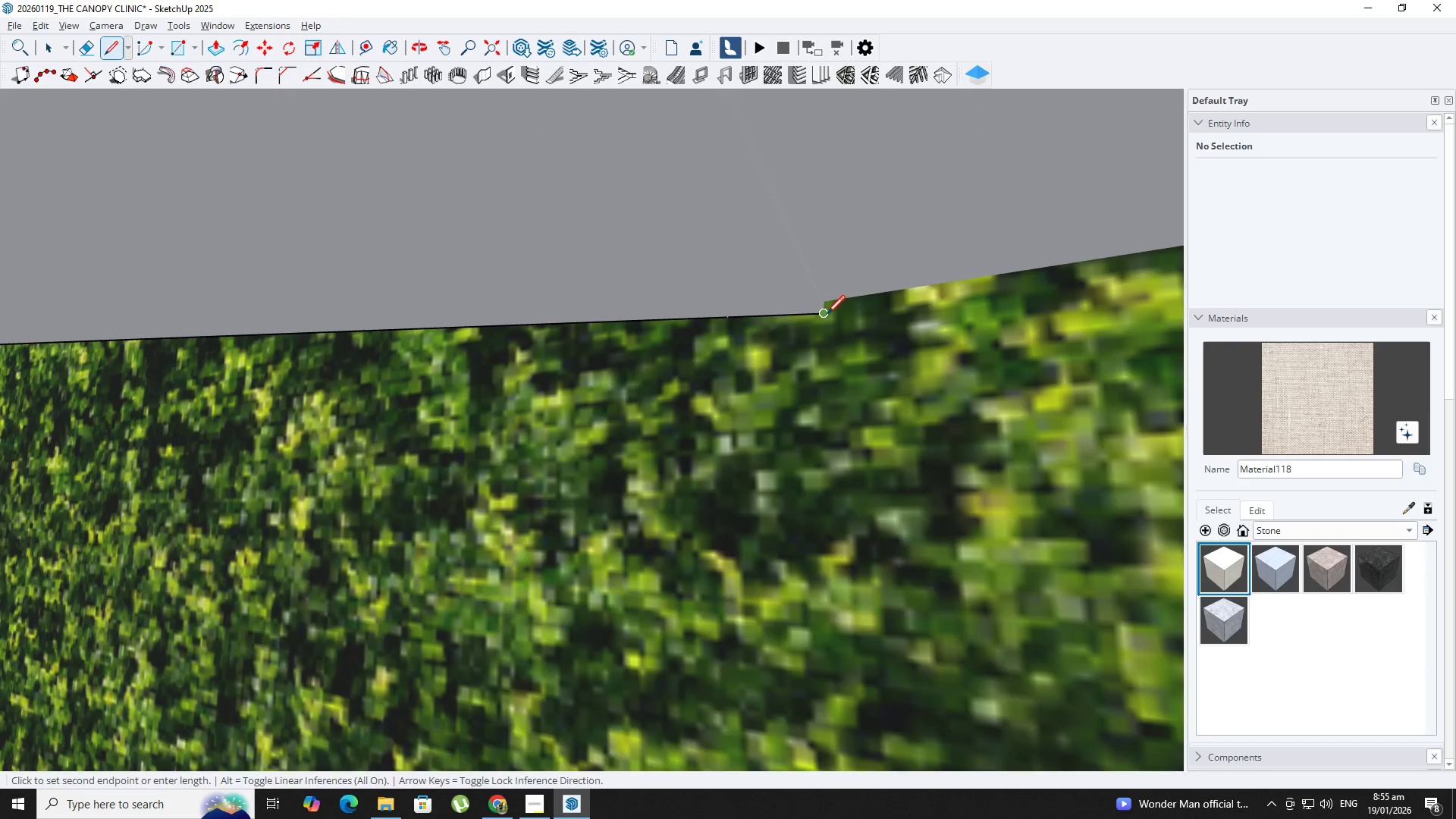 
scroll: coordinate [824, 297], scroll_direction: up, amount: 11.0
 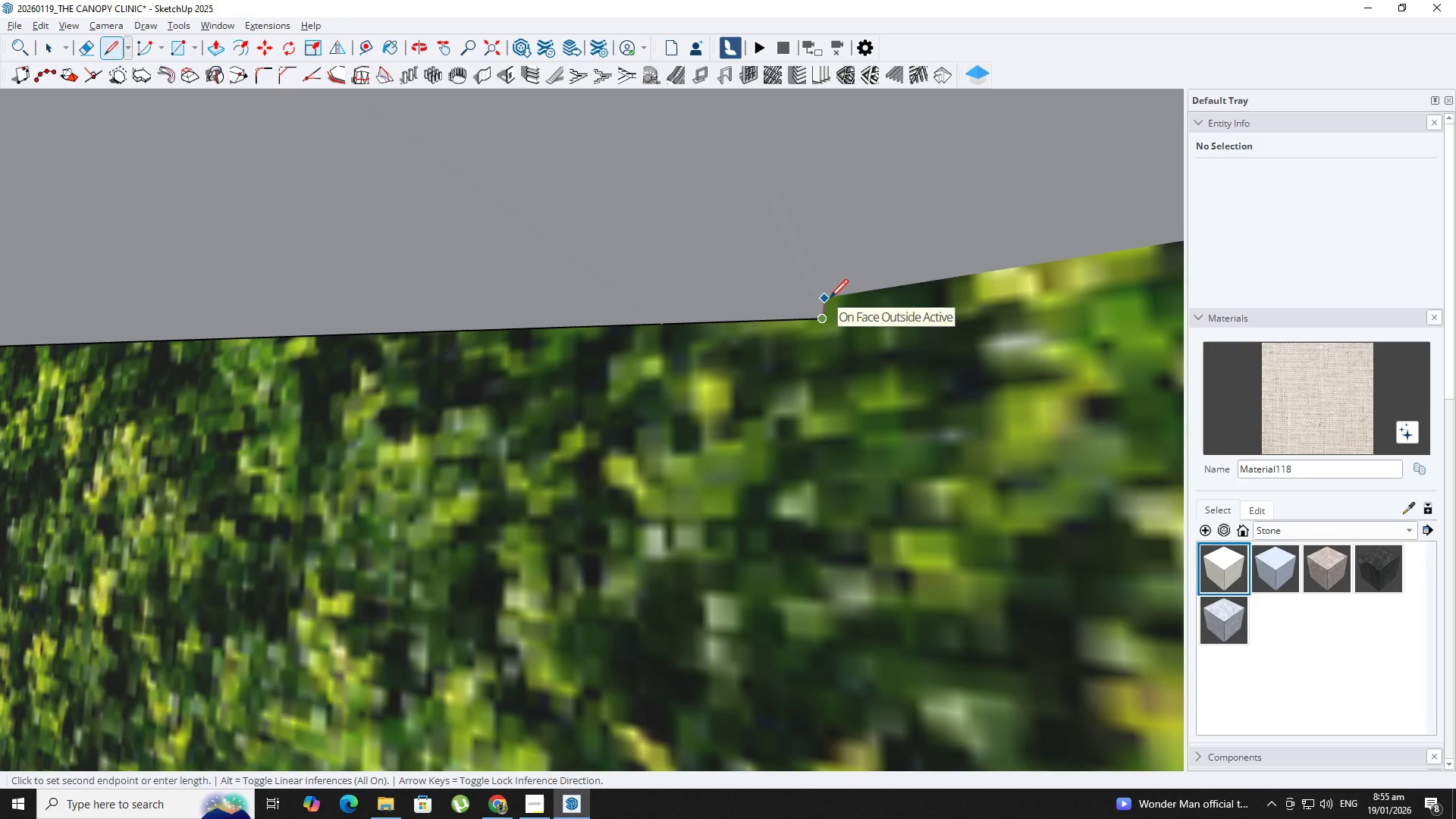 
hold_key(key=ShiftLeft, duration=0.41)
 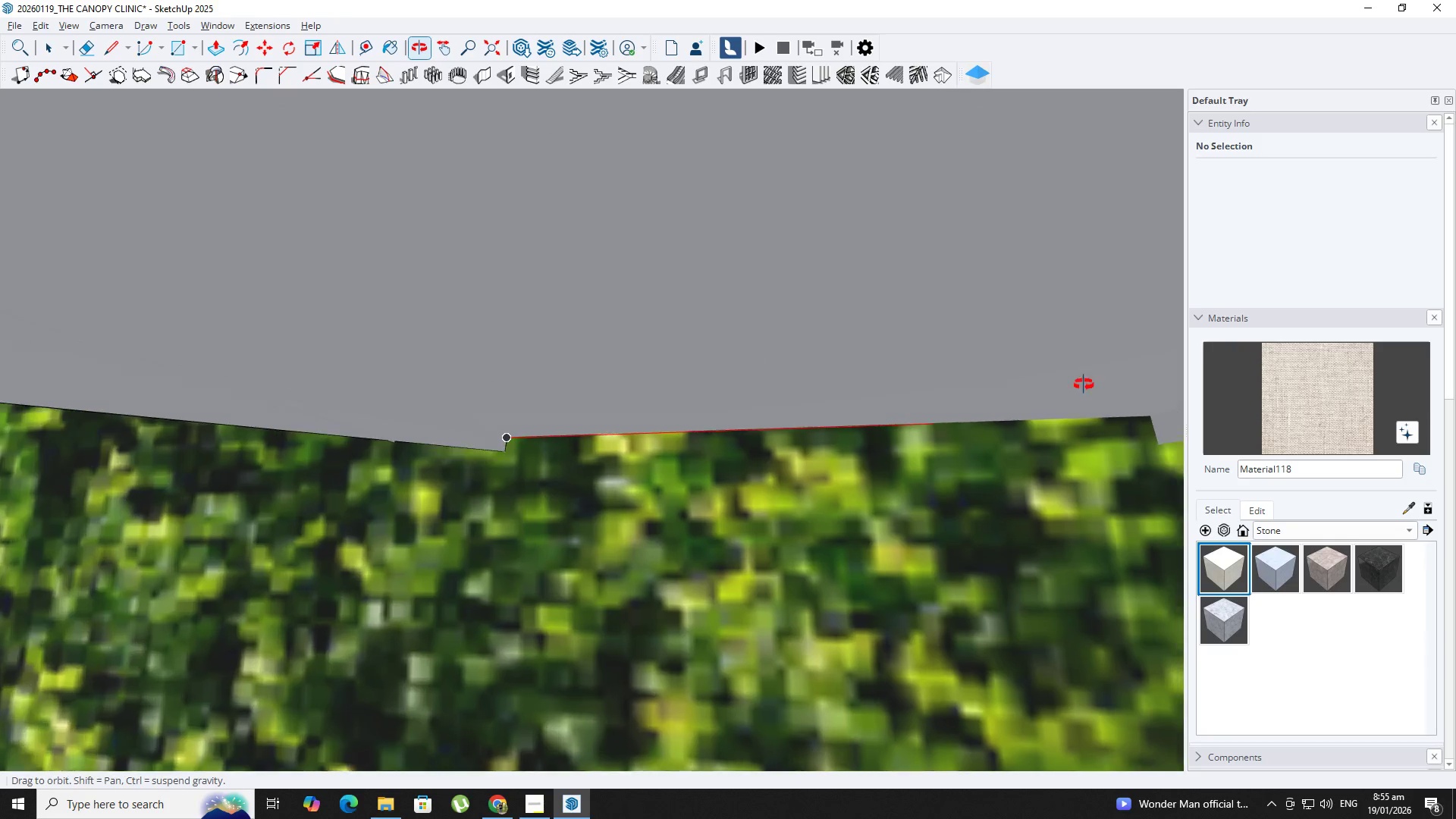 
scroll: coordinate [618, 452], scroll_direction: down, amount: 7.0
 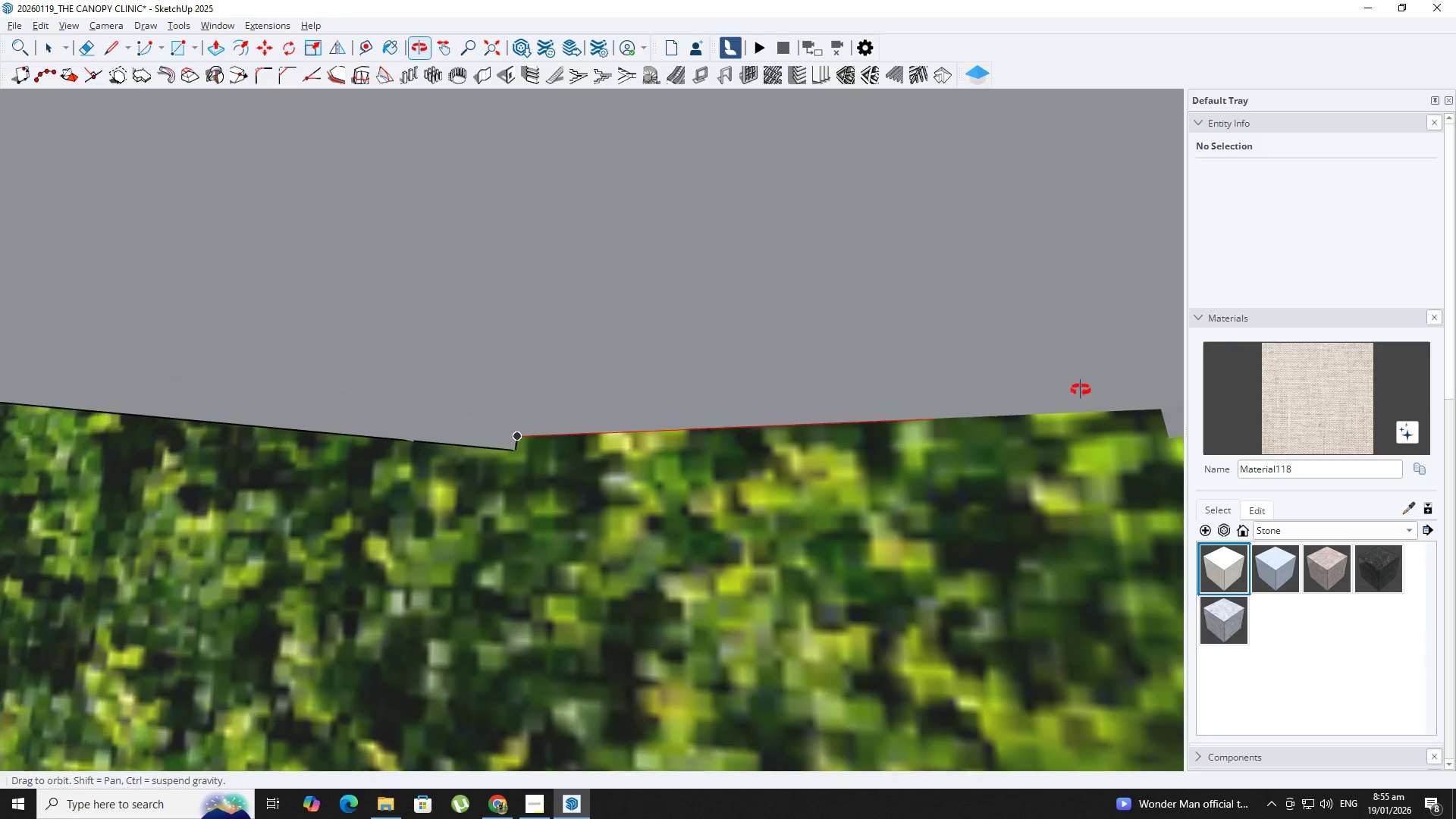 
hold_key(key=ShiftLeft, duration=0.41)
 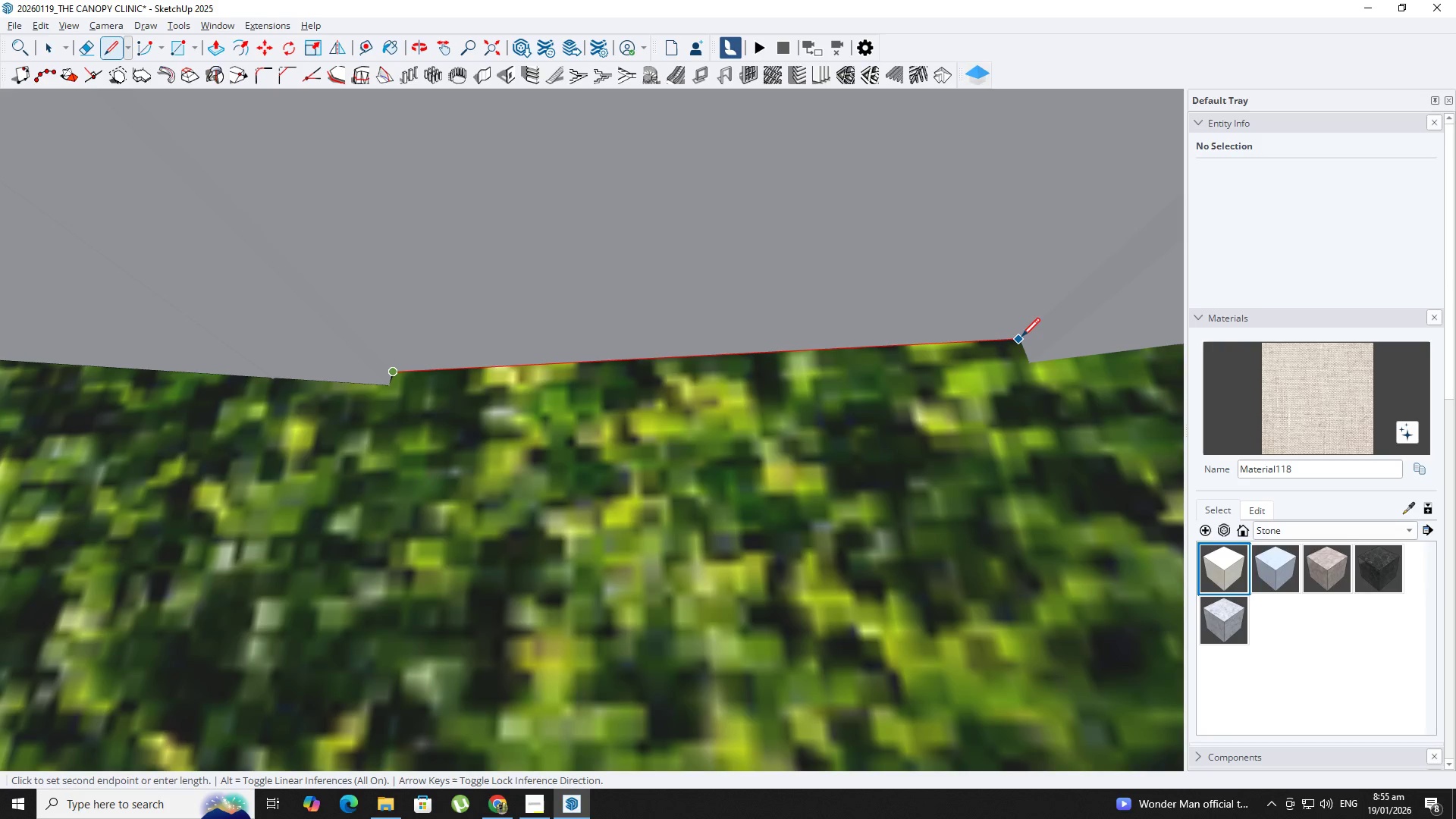 
left_click([1021, 338])
 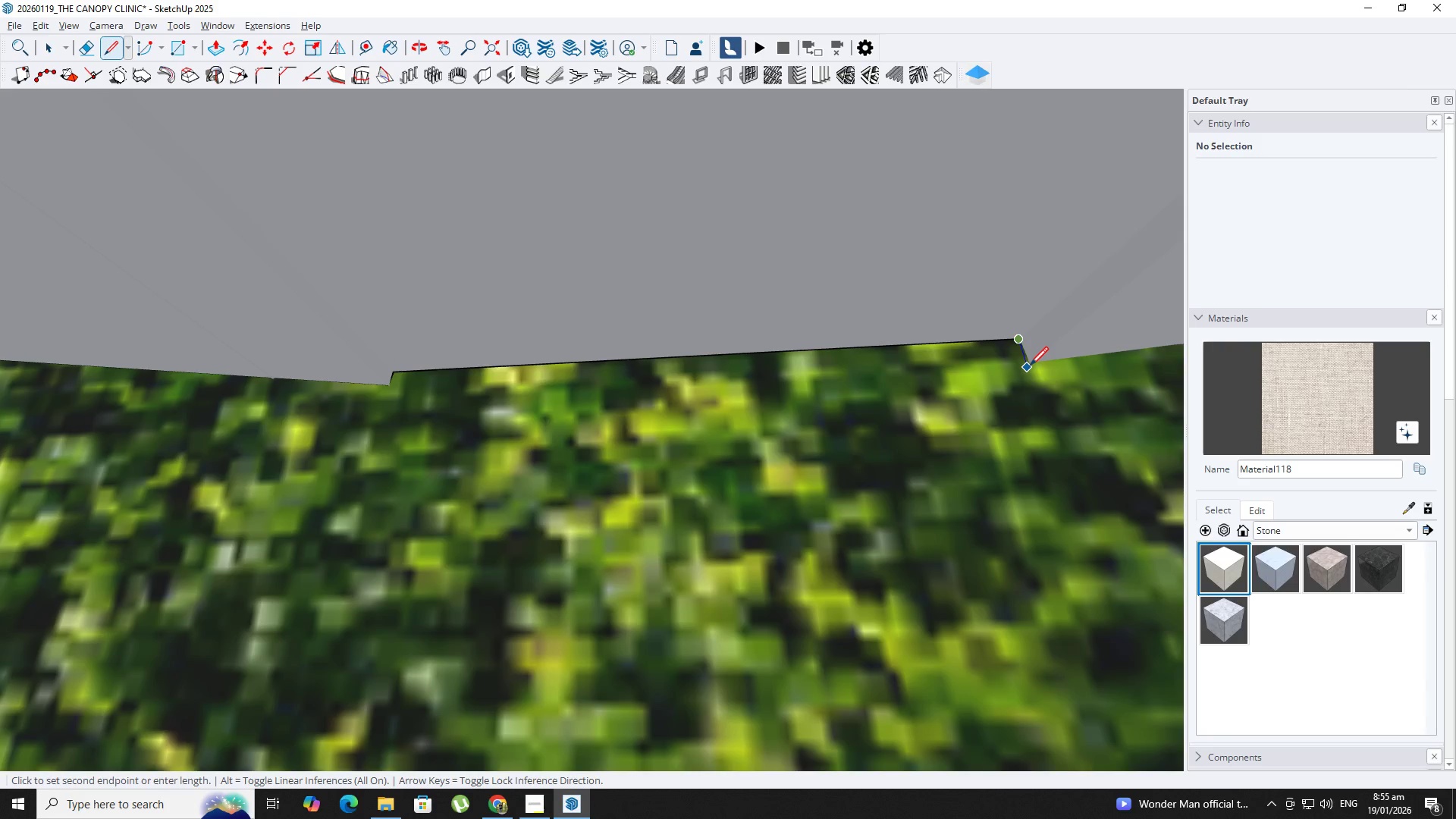 
scroll: coordinate [1032, 365], scroll_direction: up, amount: 6.0
 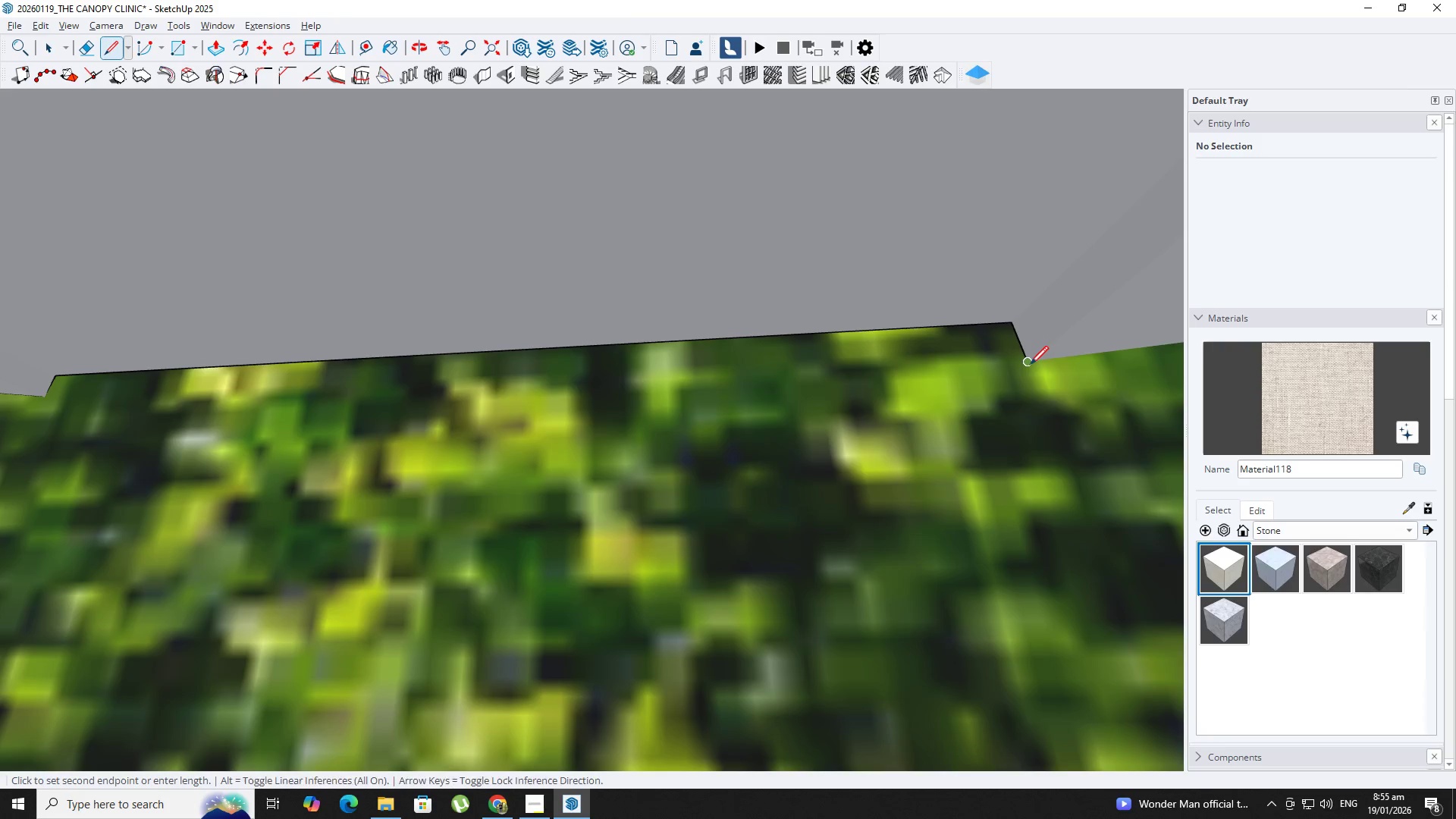 
hold_key(key=ShiftLeft, duration=0.34)
 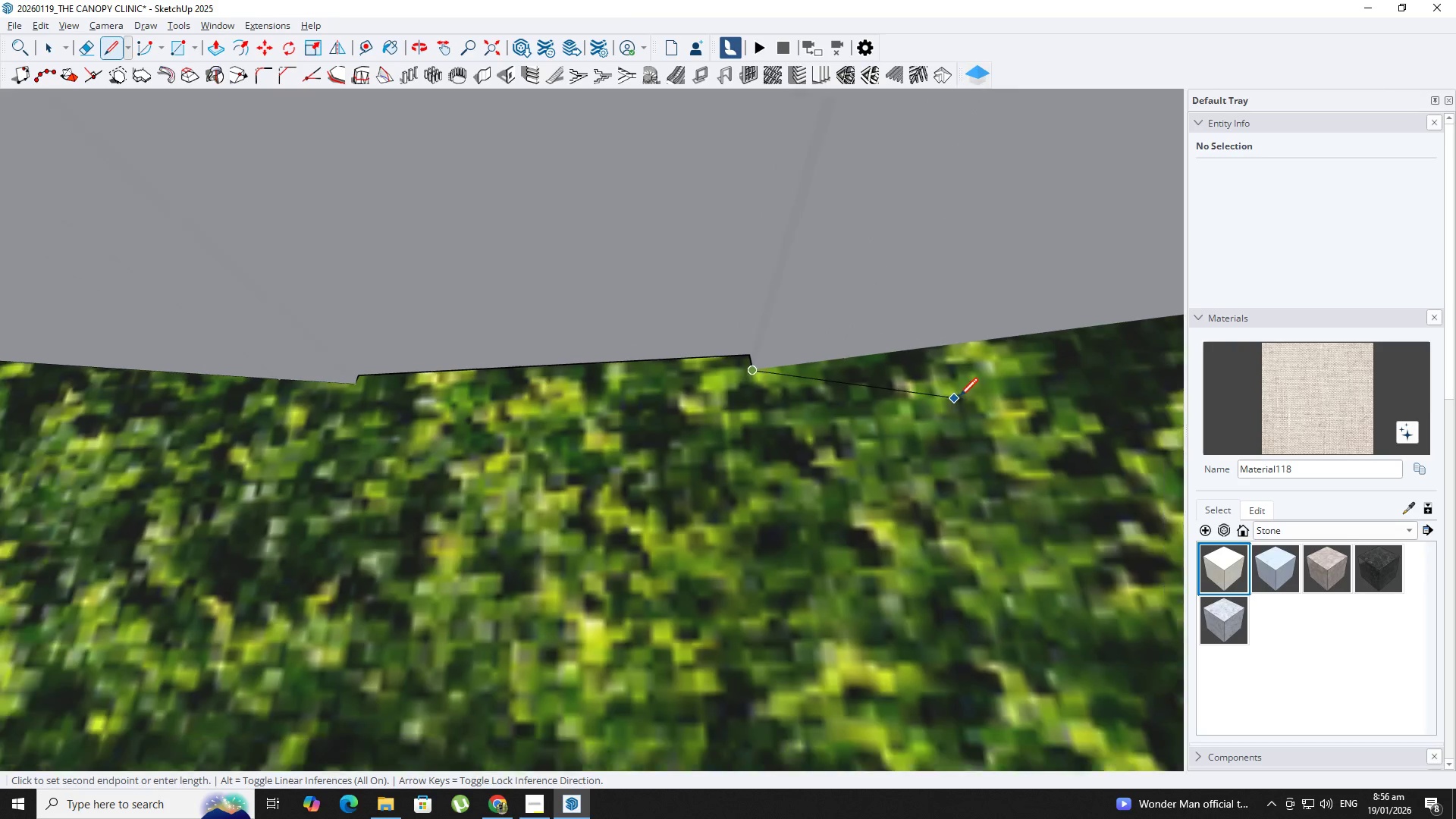 
hold_key(key=ShiftLeft, duration=0.47)
 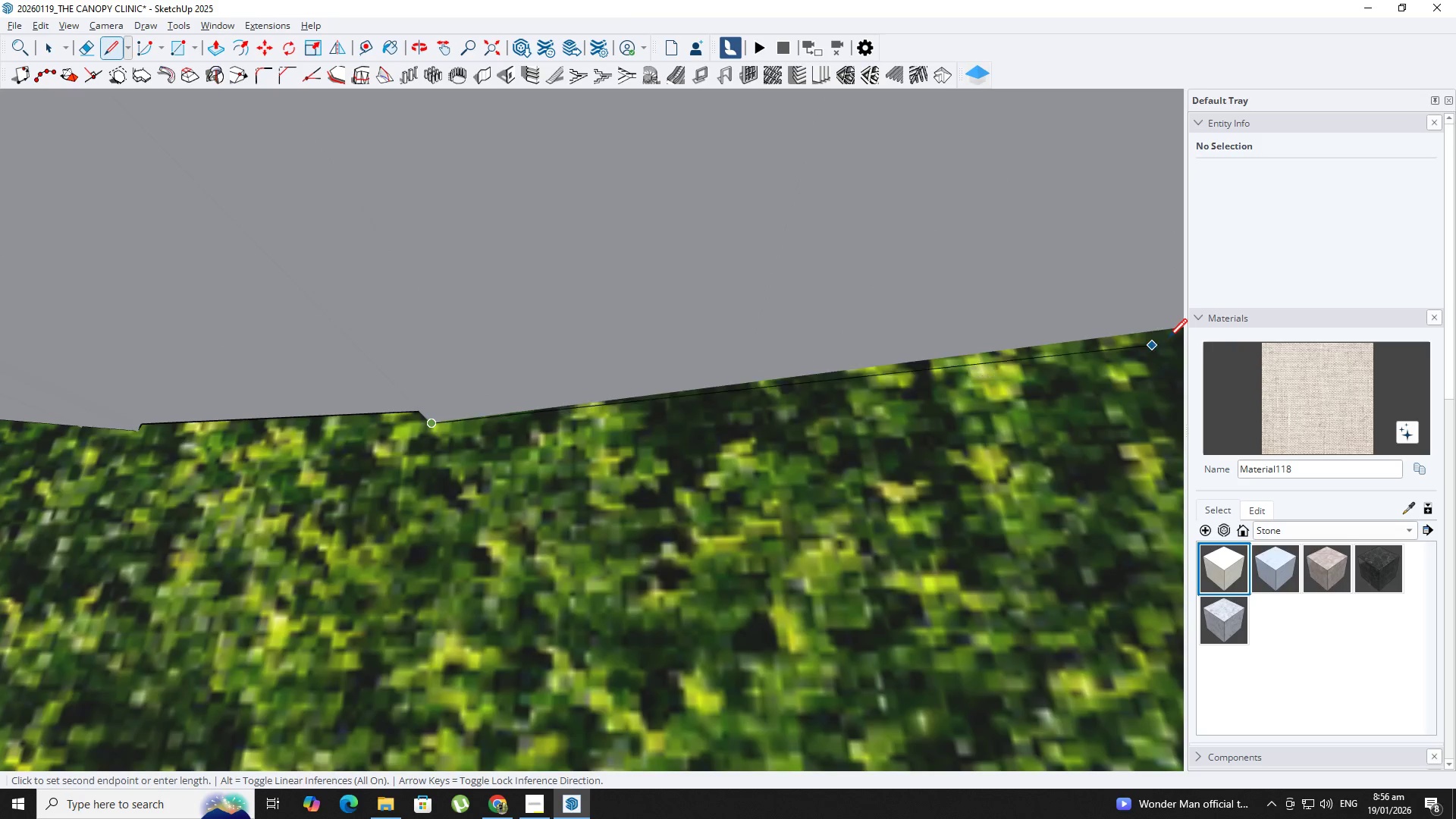 
hold_key(key=ShiftLeft, duration=1.05)
 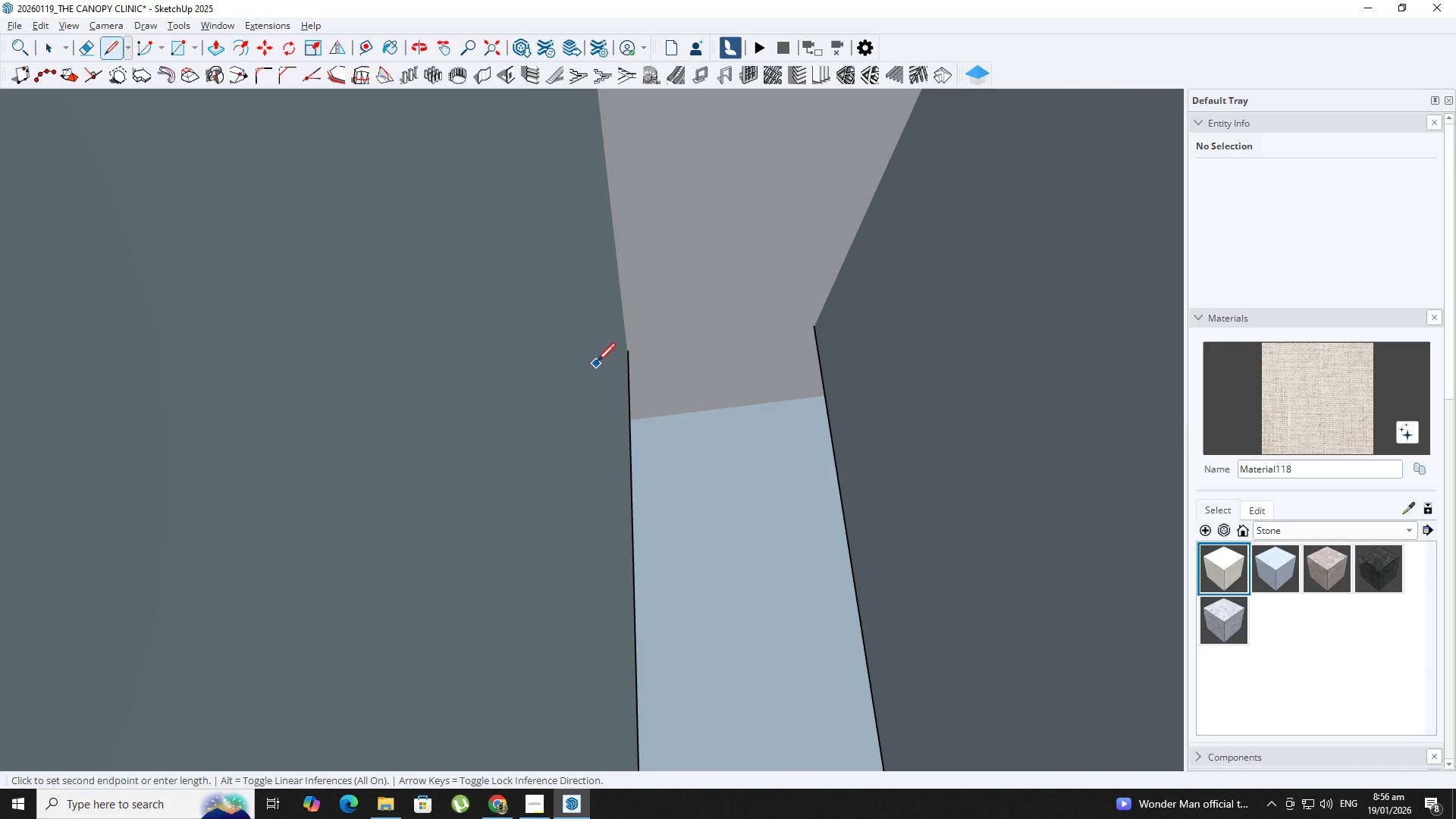 
scroll: coordinate [93, 328], scroll_direction: down, amount: 15.0
 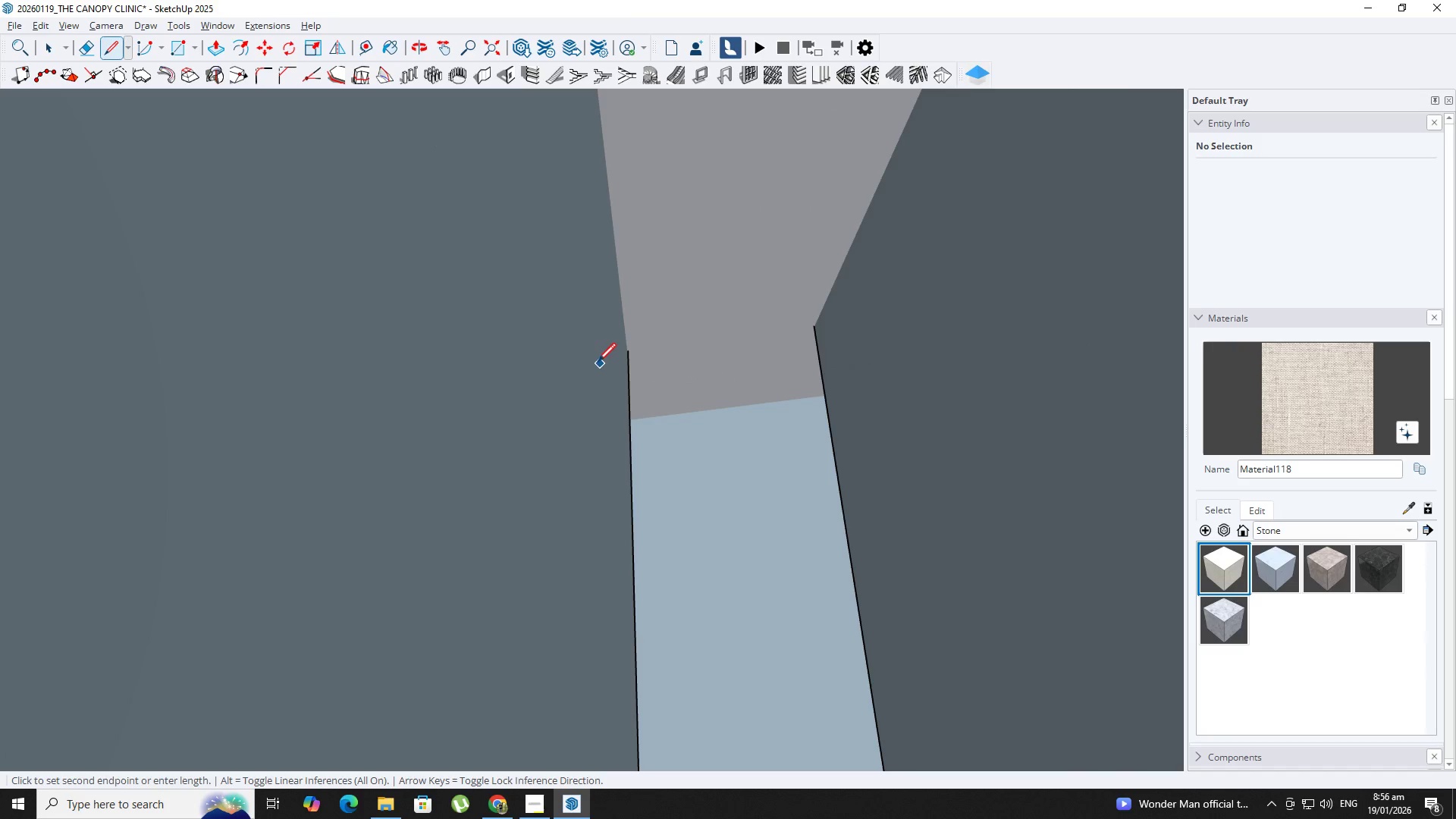 
hold_key(key=ShiftLeft, duration=0.64)
 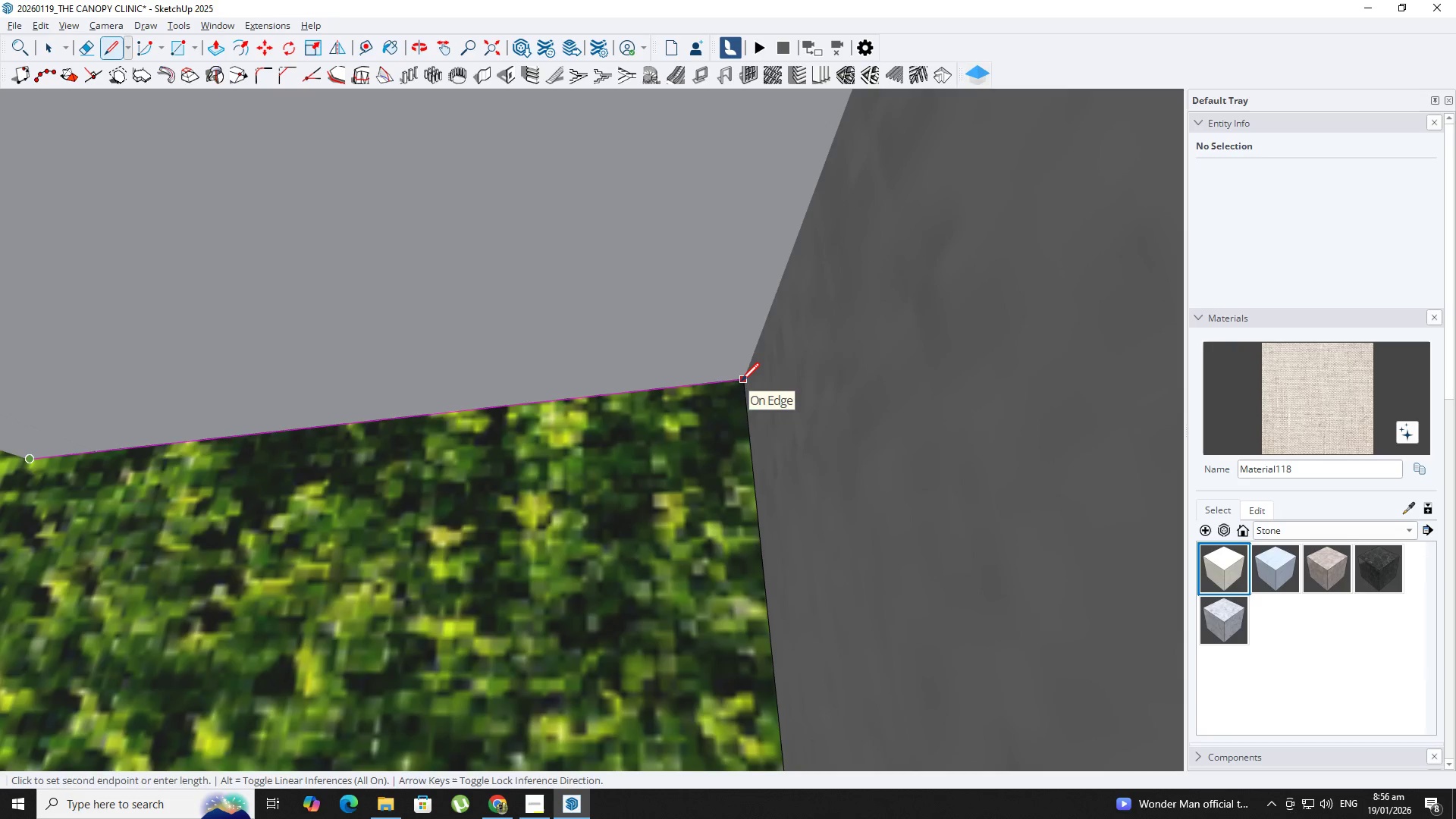 
key(Backquote)
 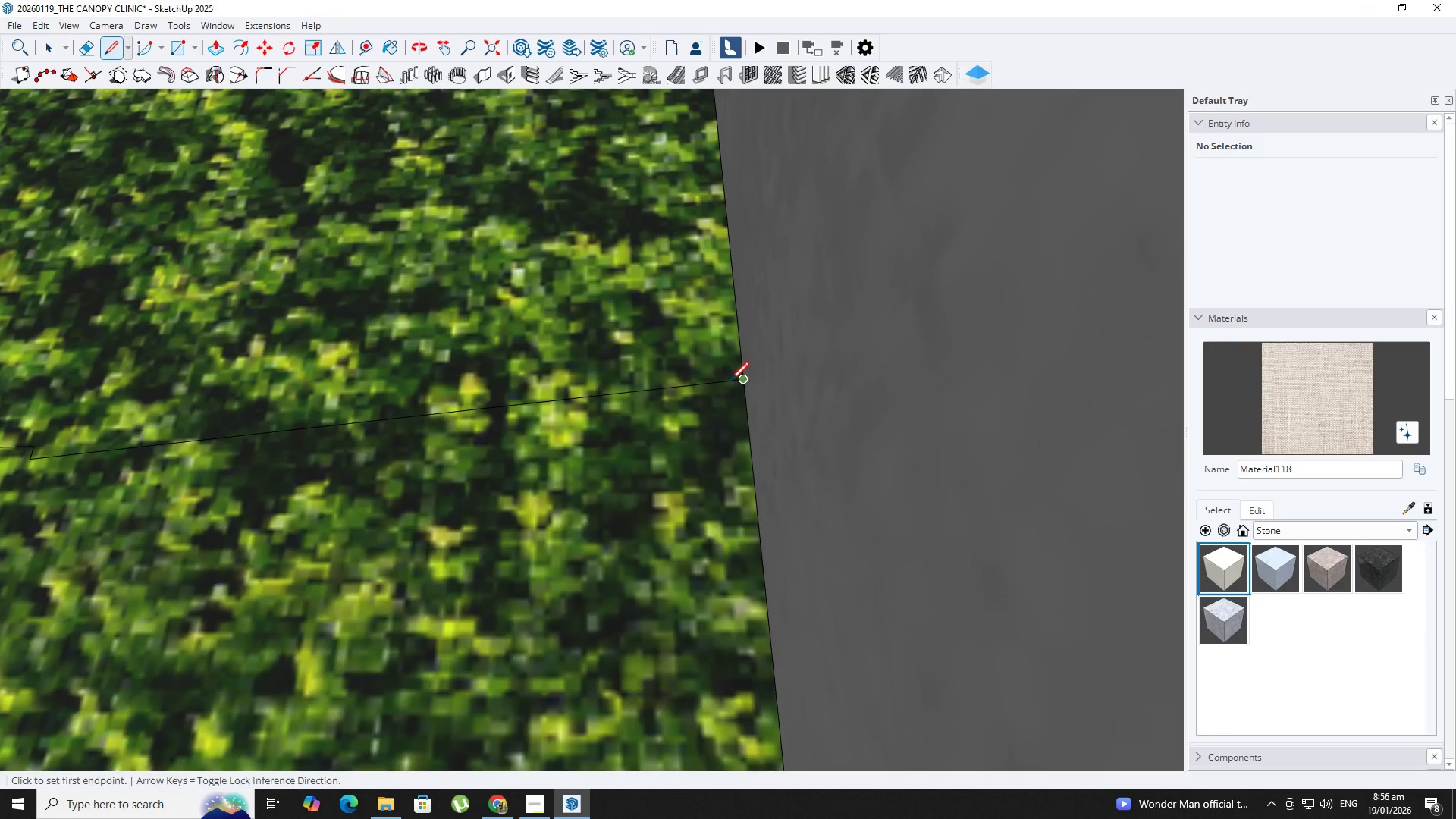 
key(Space)
 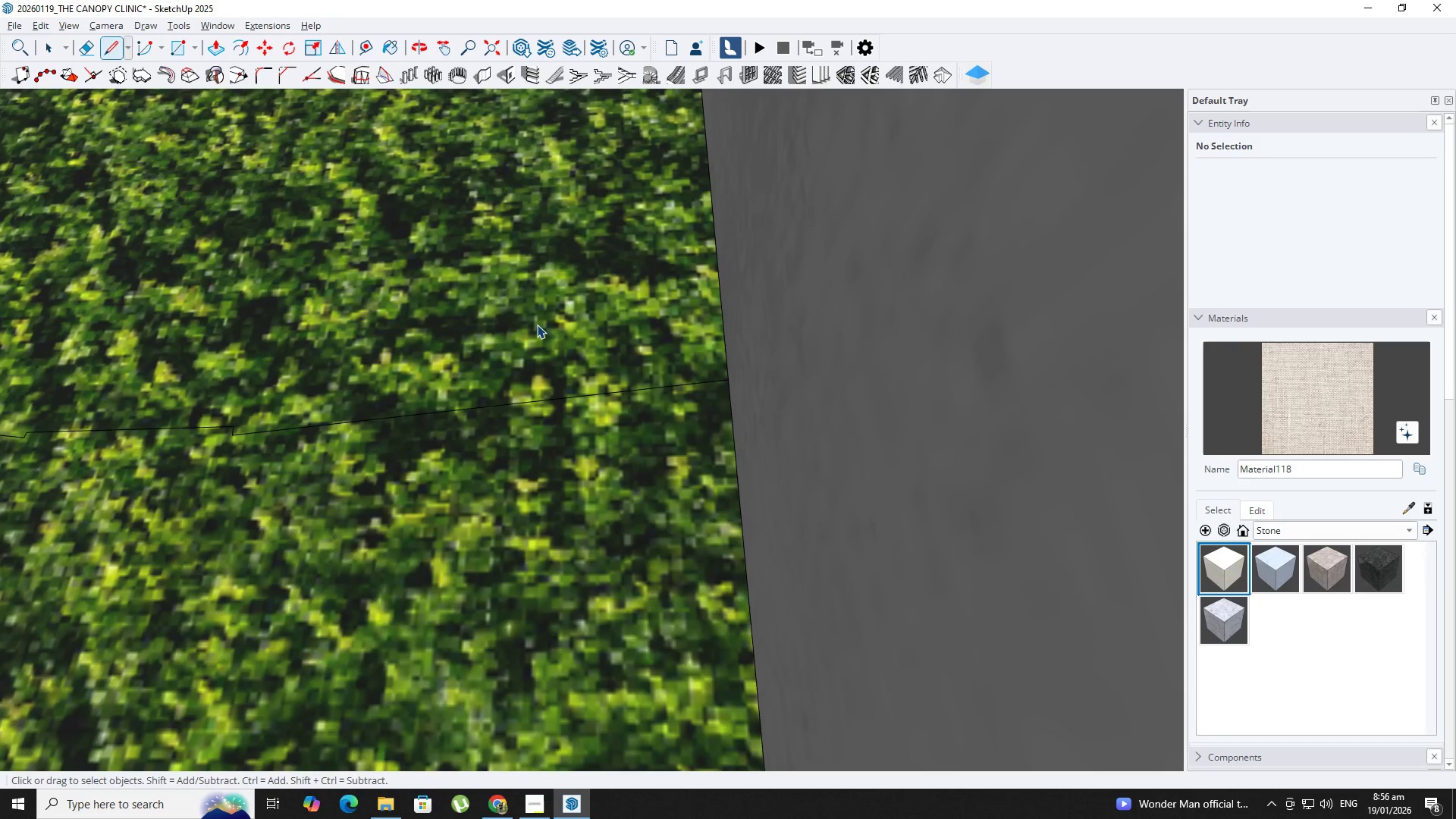 
left_click_drag(start_coordinate=[536, 324], to_coordinate=[532, 325])
 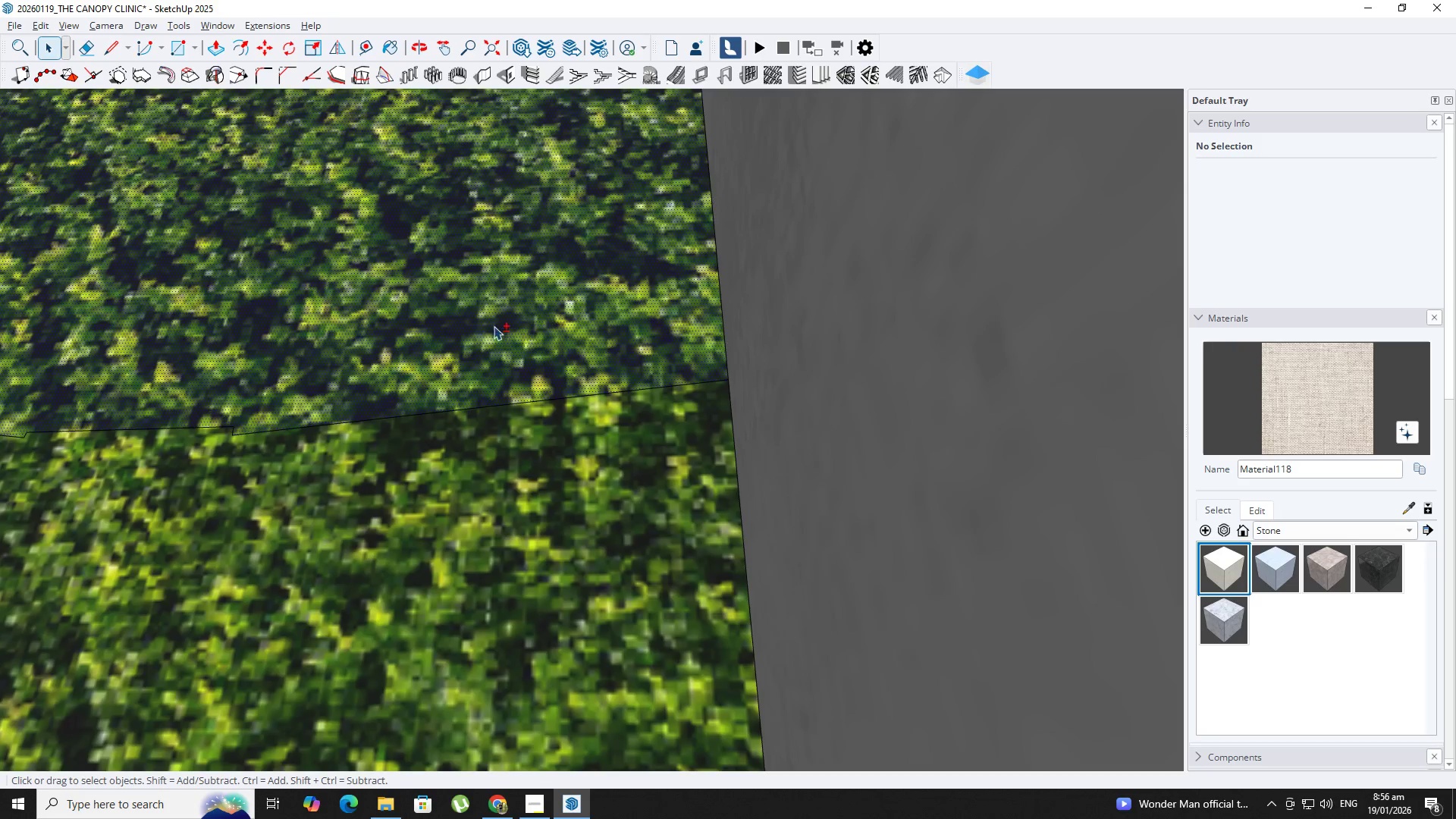 
hold_key(key=ShiftLeft, duration=0.38)
 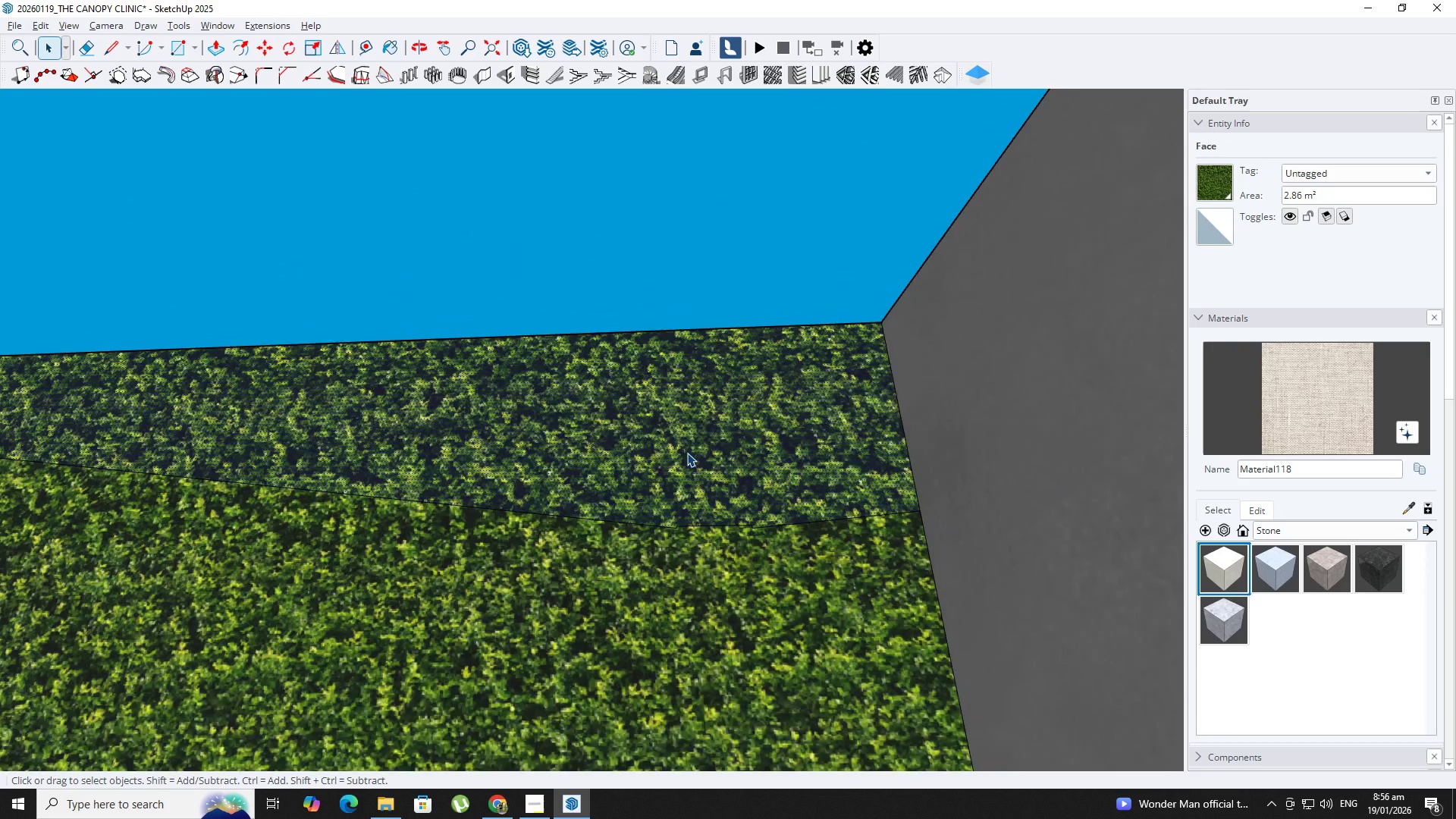 
scroll: coordinate [767, 475], scroll_direction: down, amount: 17.0
 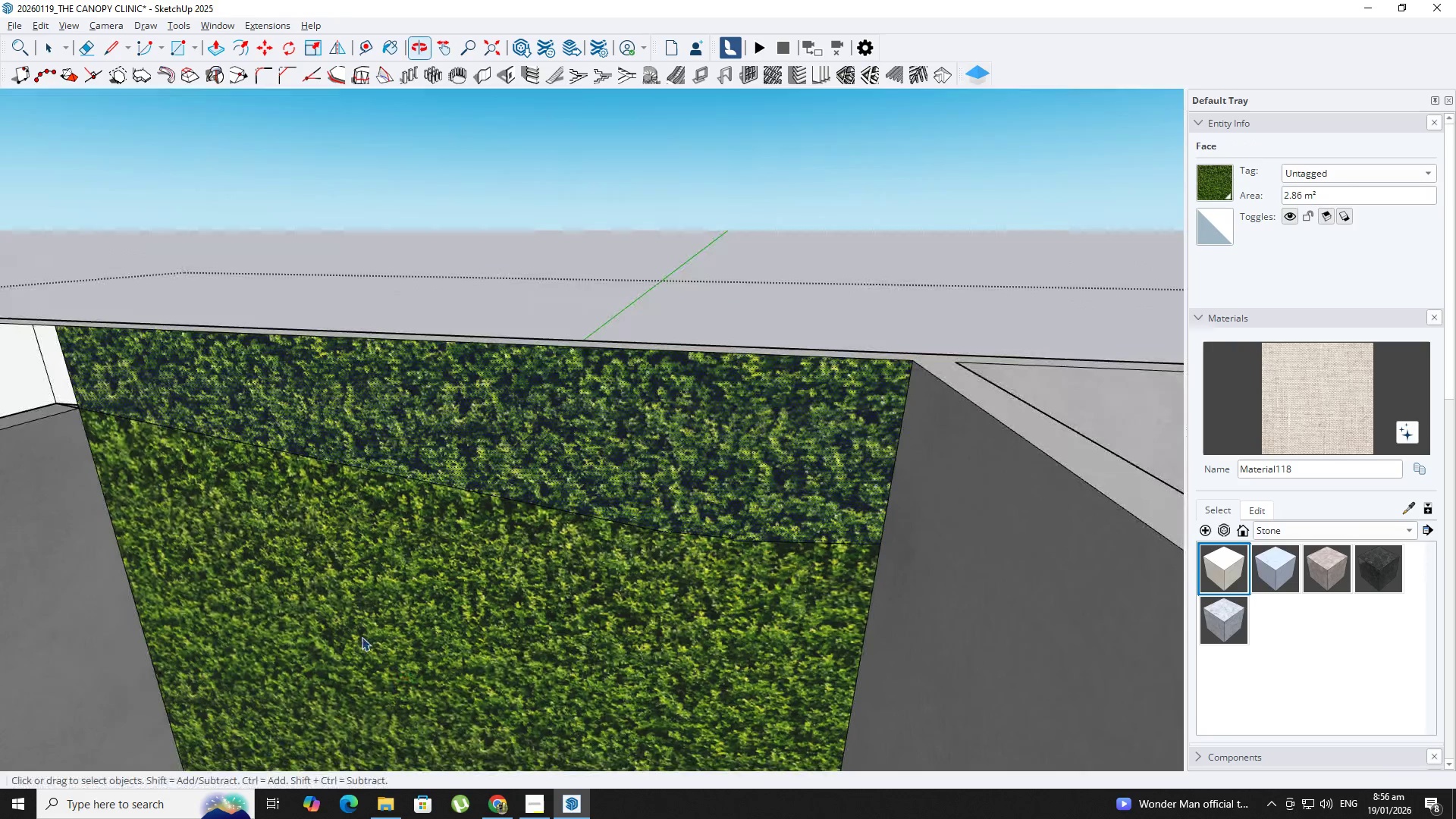 
key(Shift+ShiftLeft)
 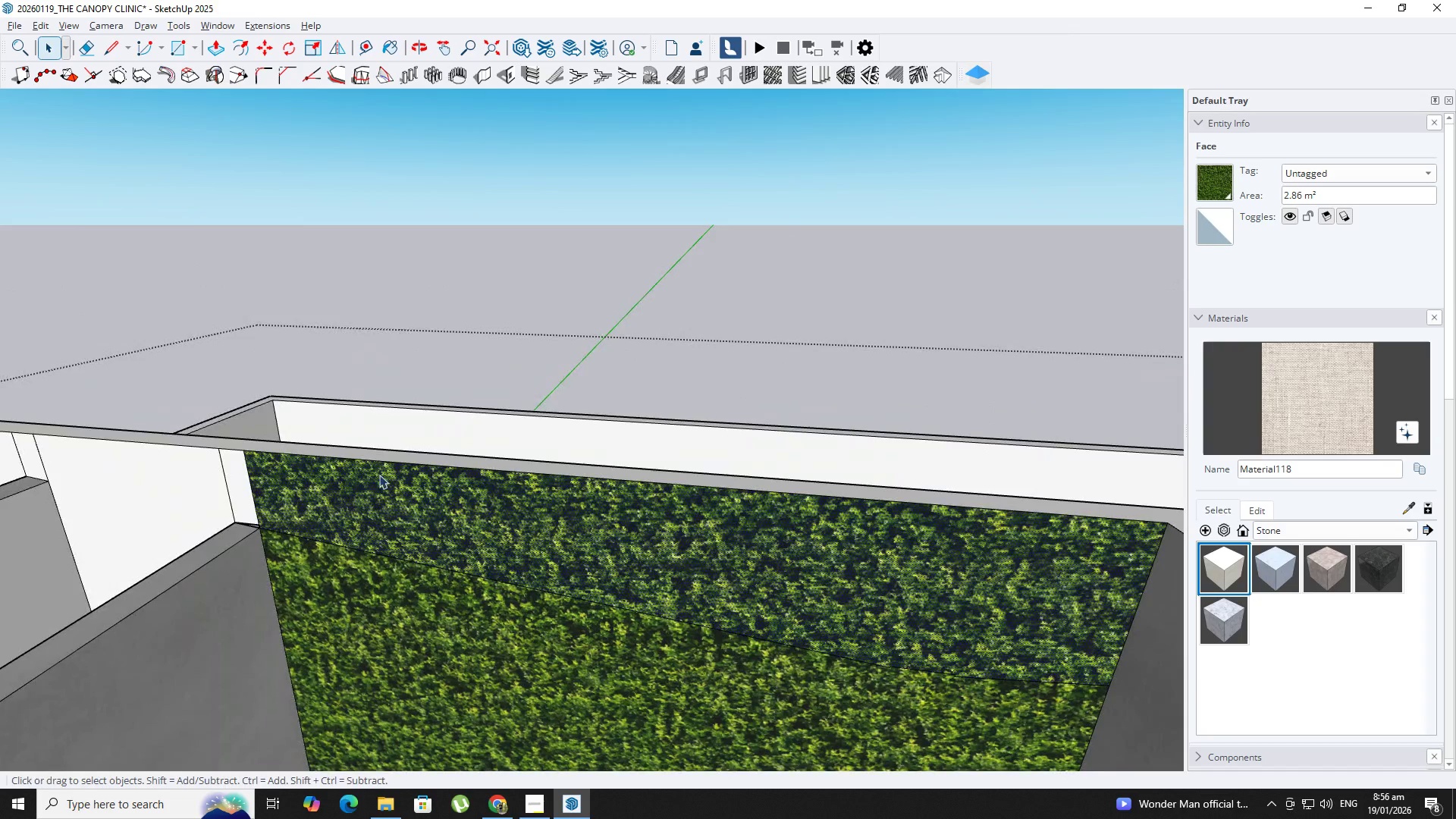 
key(P)
 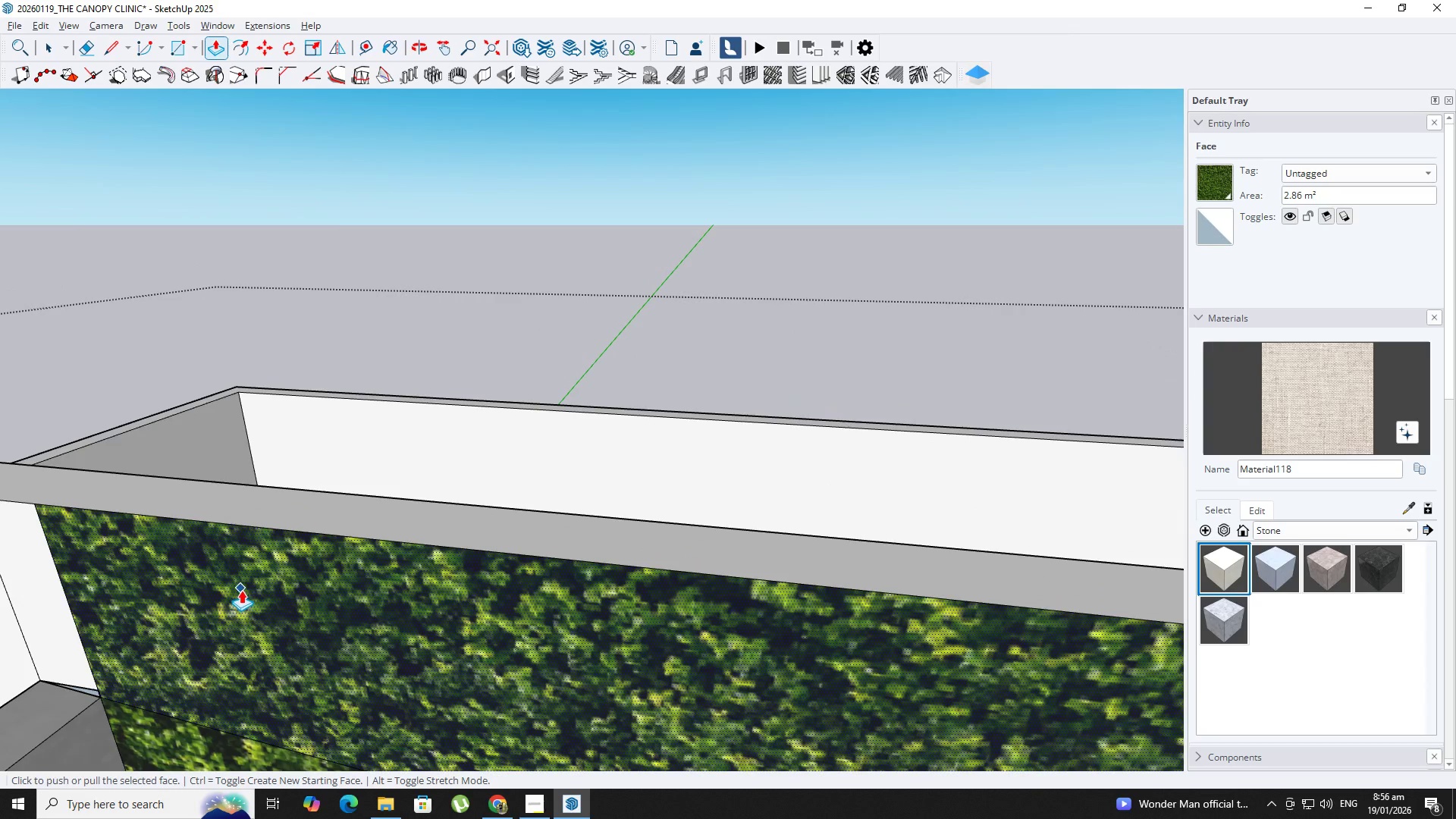 
scroll: coordinate [356, 393], scroll_direction: up, amount: 4.0
 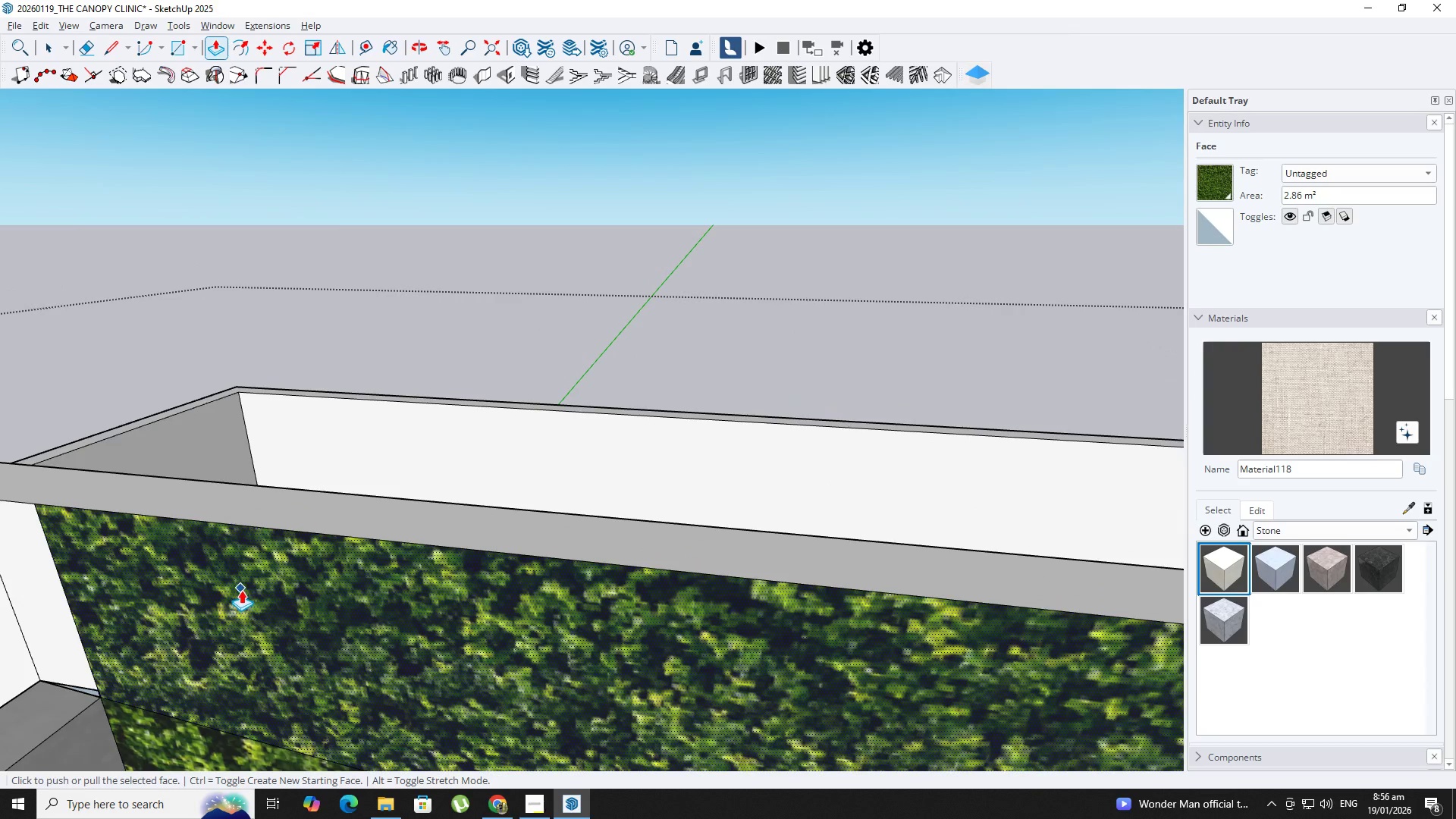 
left_click([241, 590])
 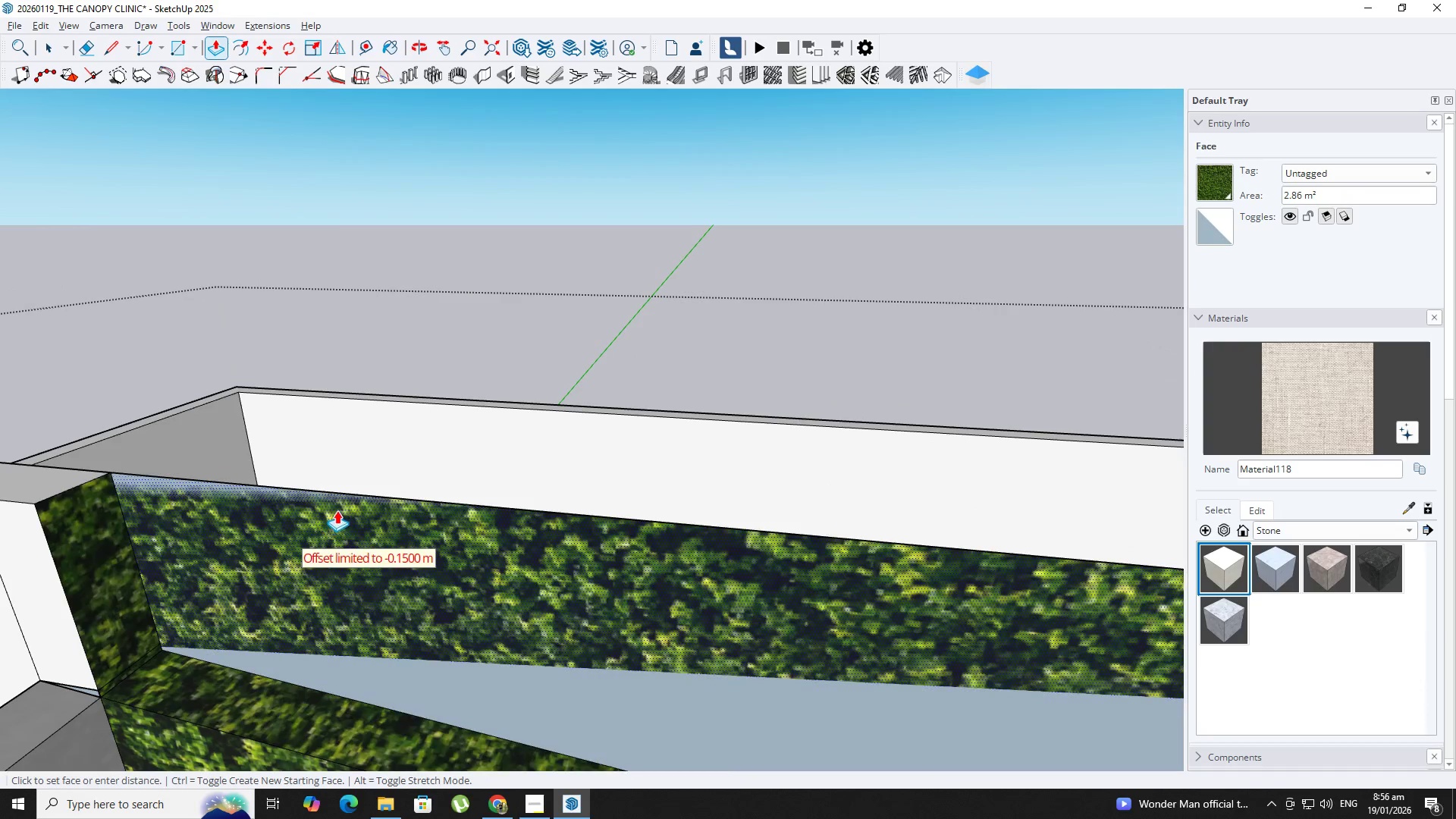 
left_click([338, 509])
 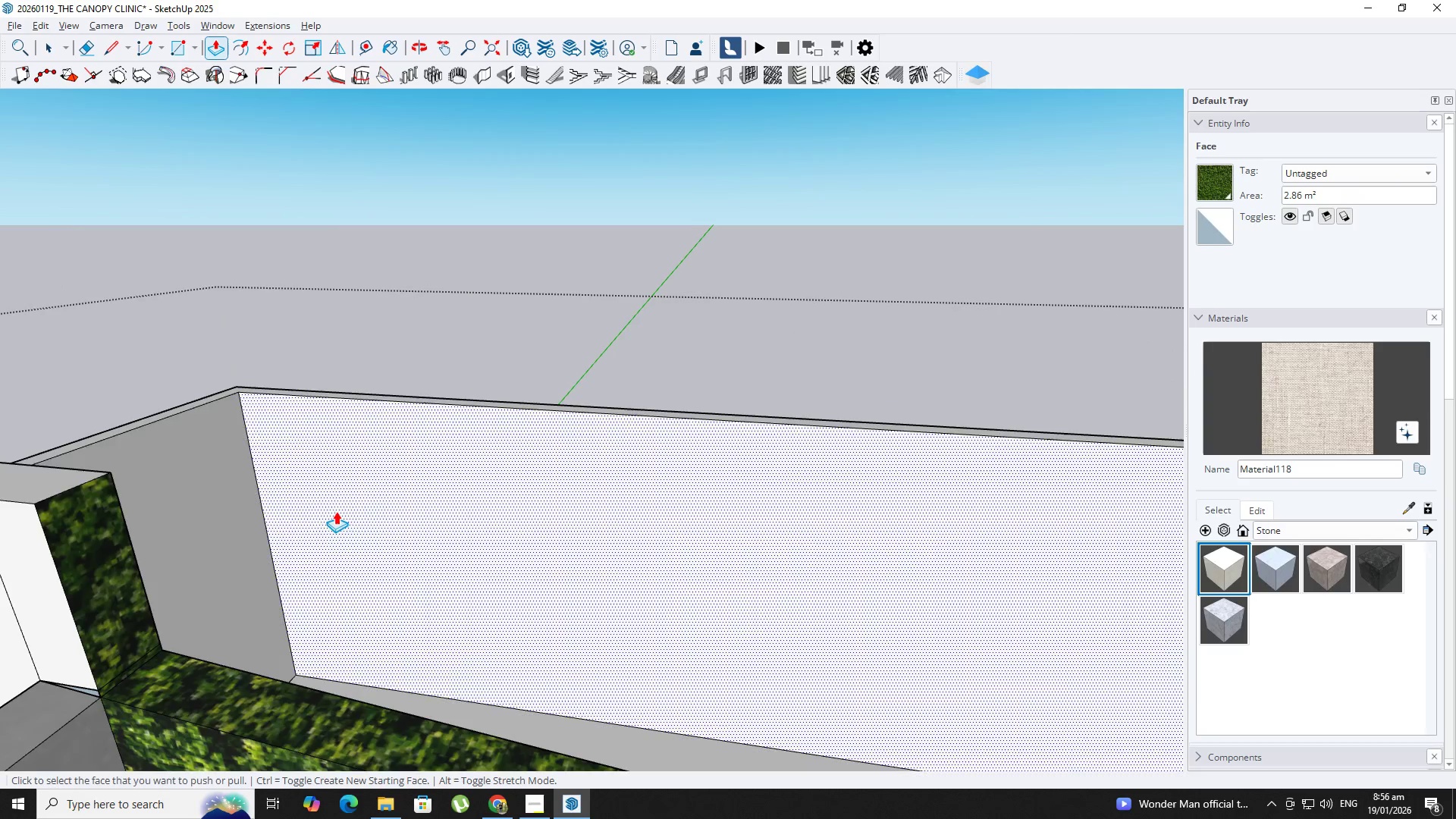 
scroll: coordinate [260, 610], scroll_direction: up, amount: 15.0
 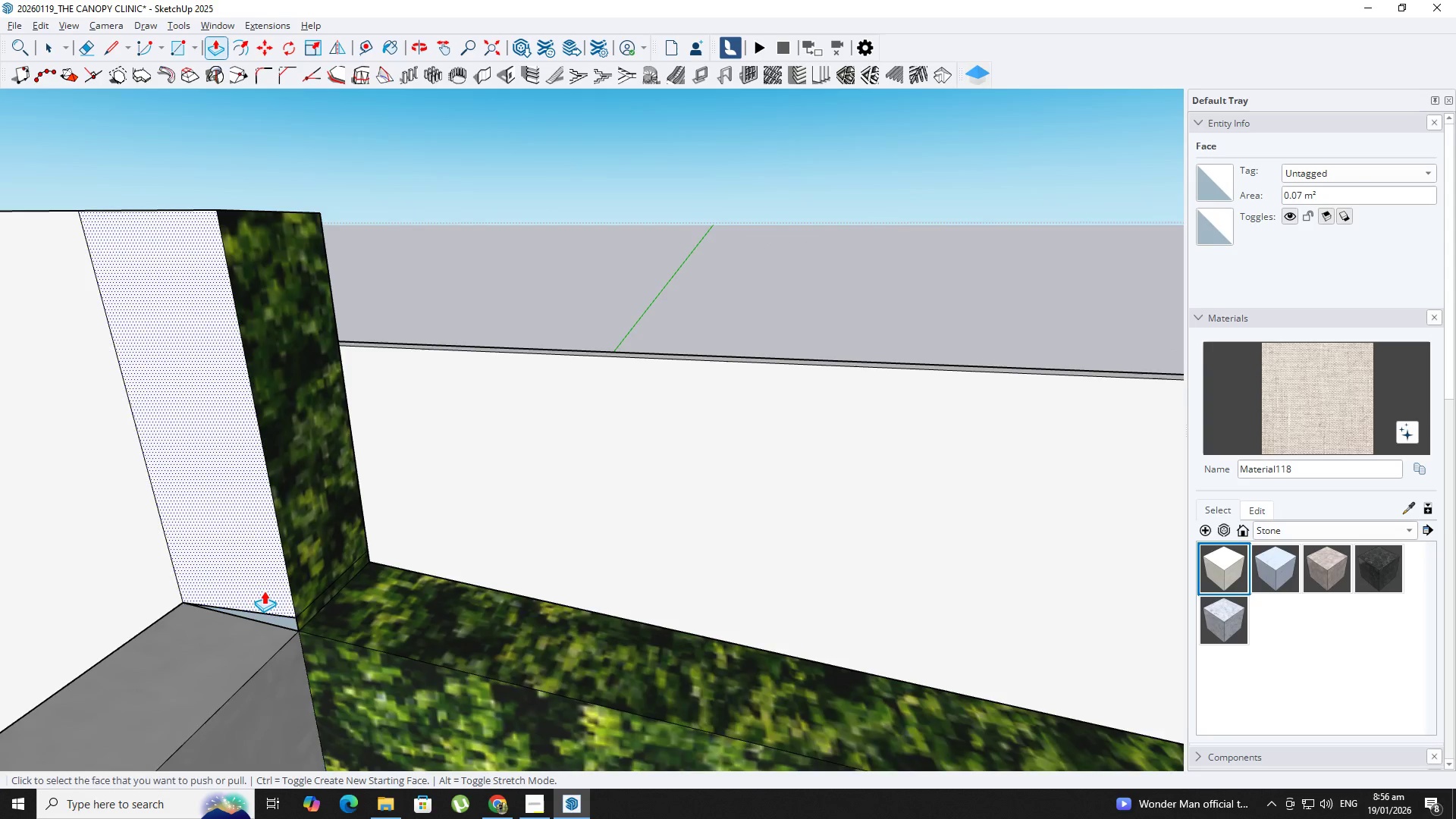 
left_click([265, 593])
 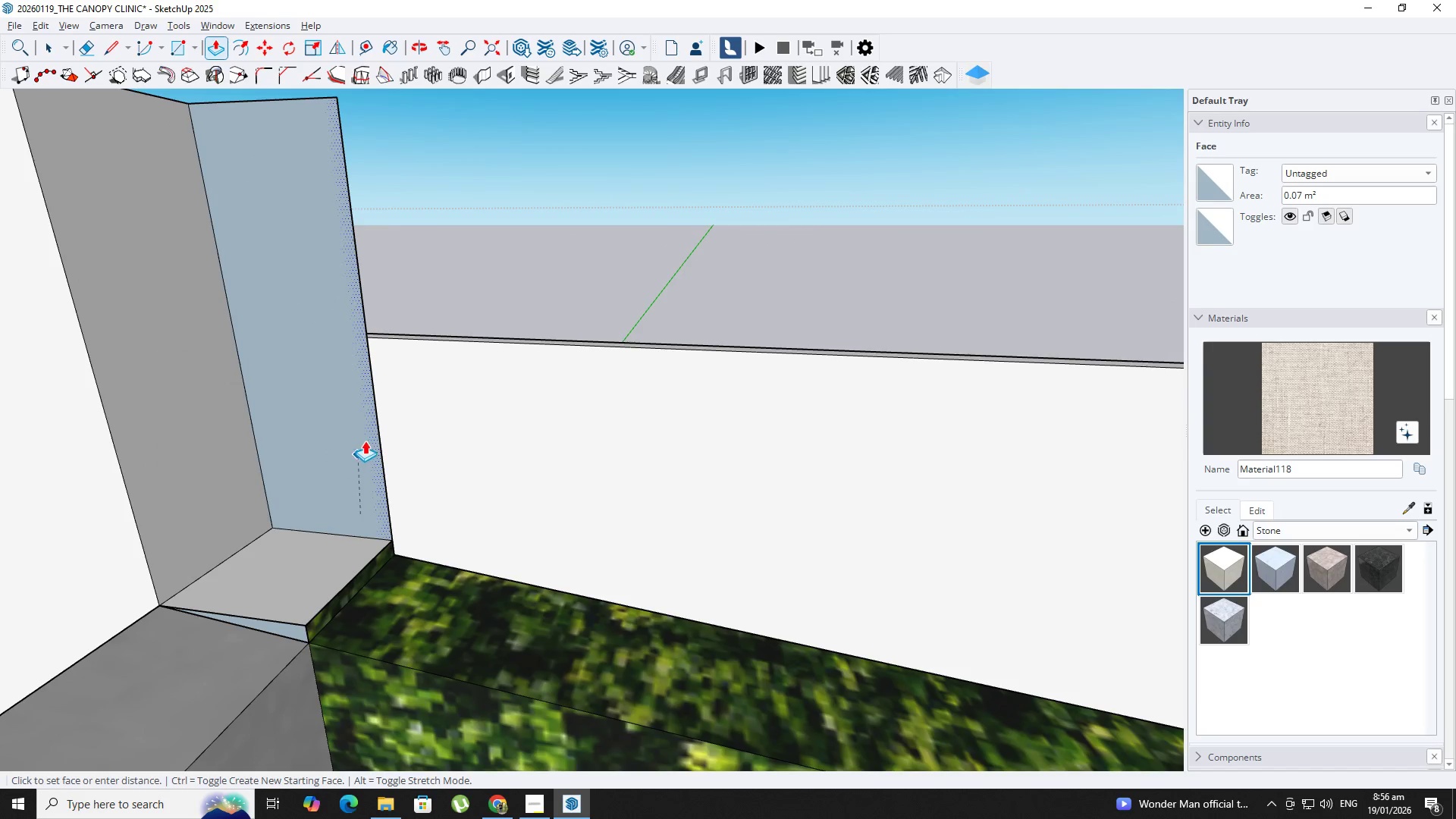 
scroll: coordinate [265, 592], scroll_direction: up, amount: 3.0
 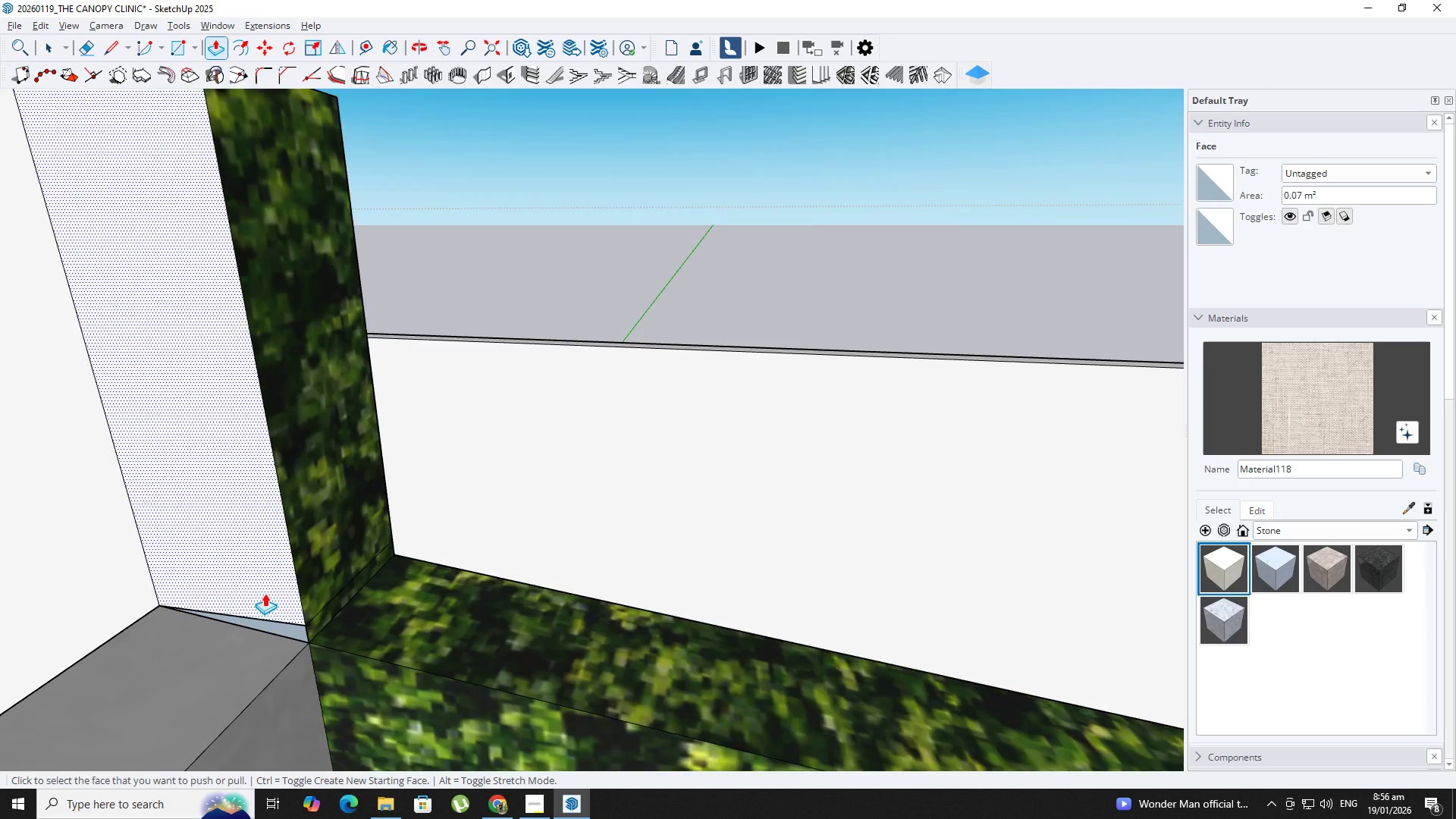 
left_click([365, 441])
 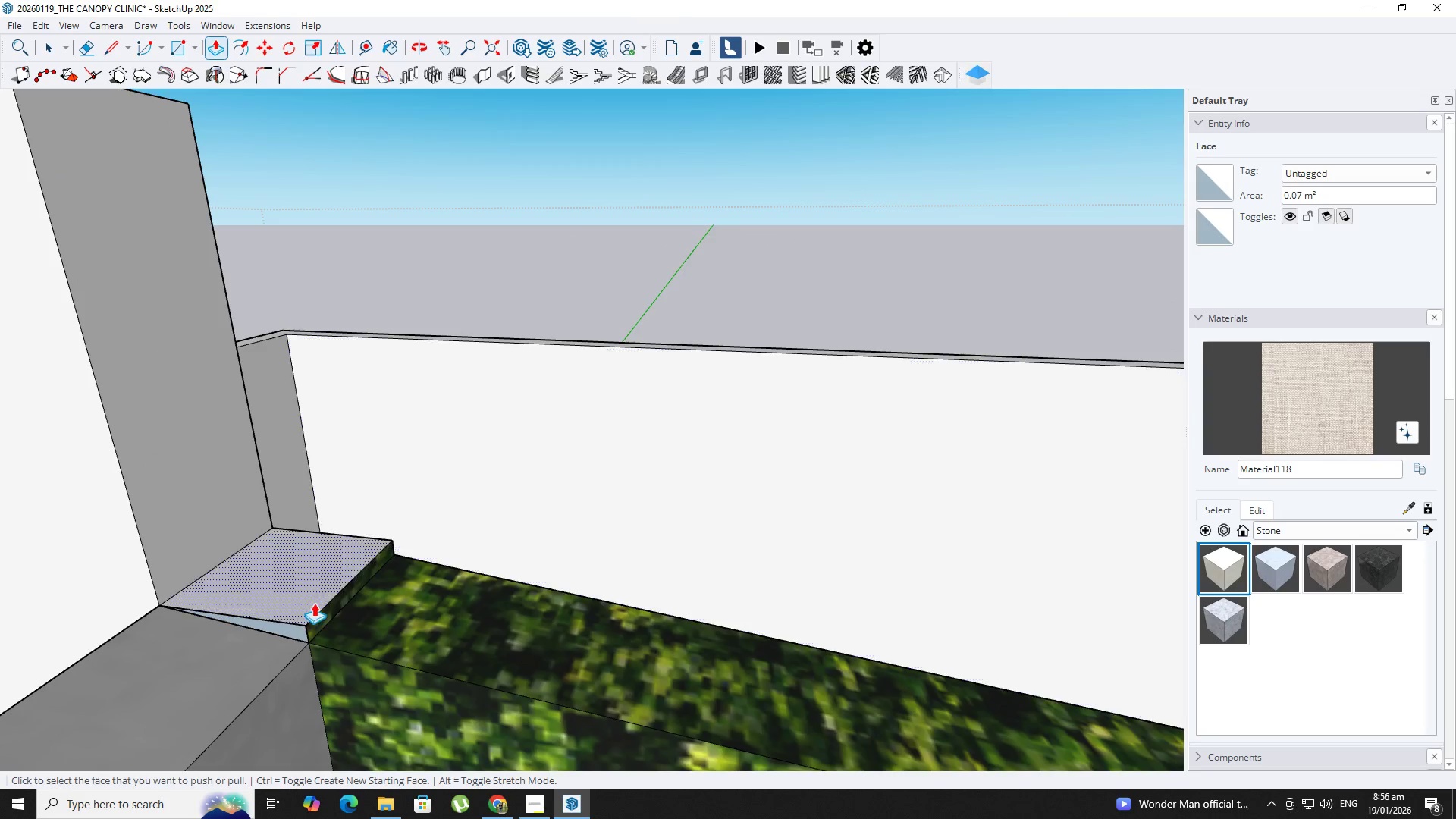 
scroll: coordinate [314, 603], scroll_direction: up, amount: 2.0
 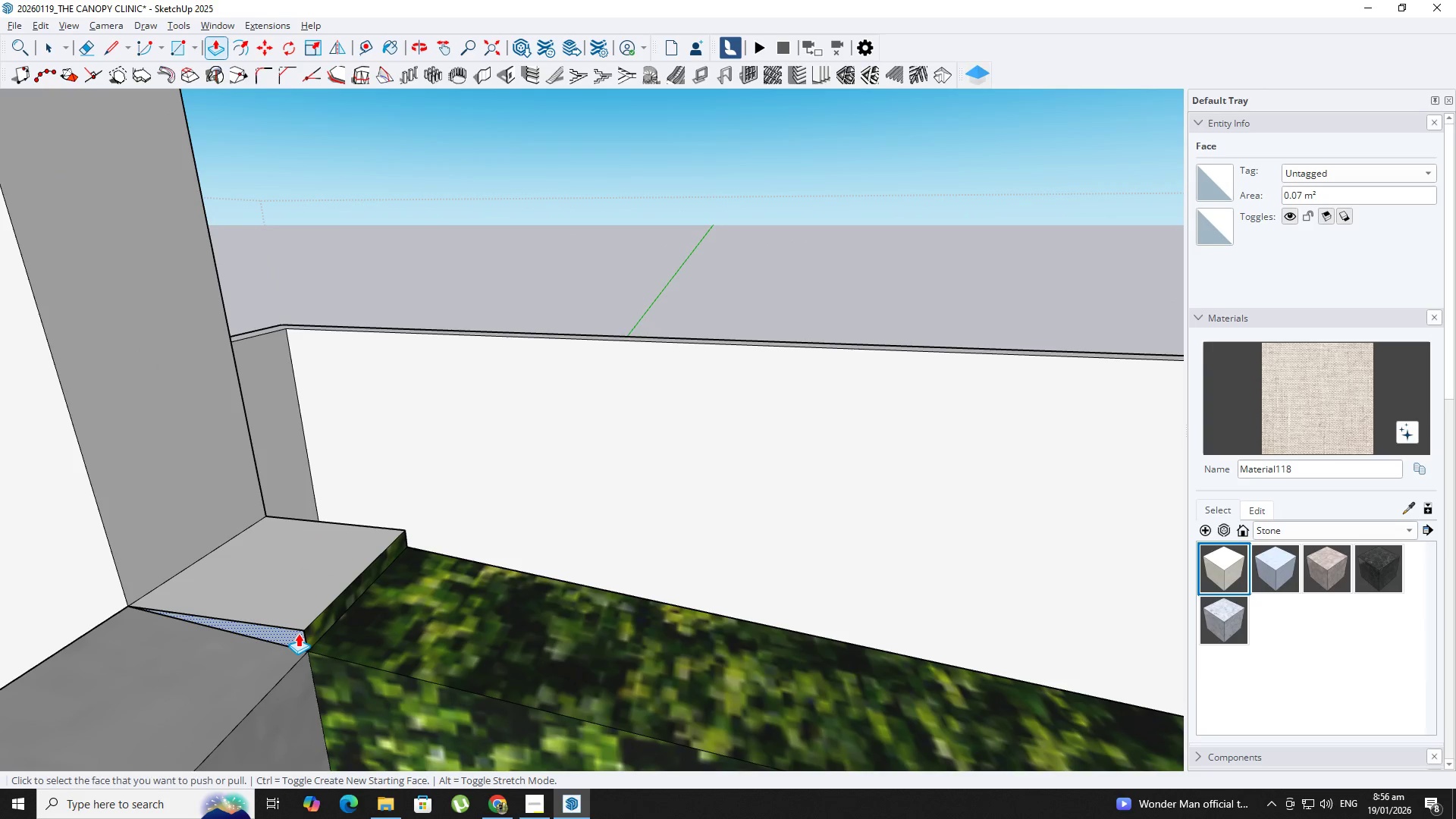 
left_click([298, 633])
 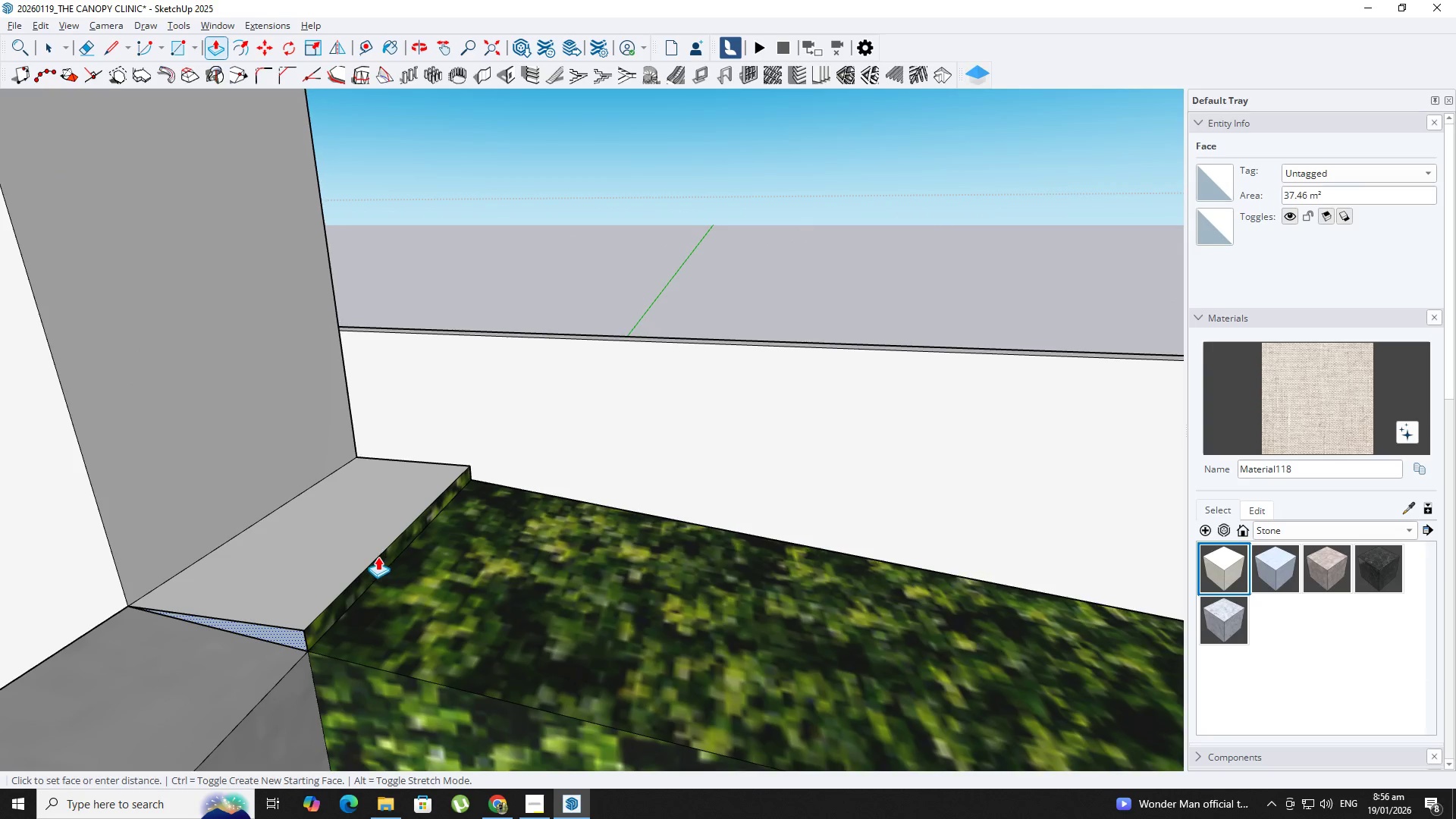 
key(Escape)
 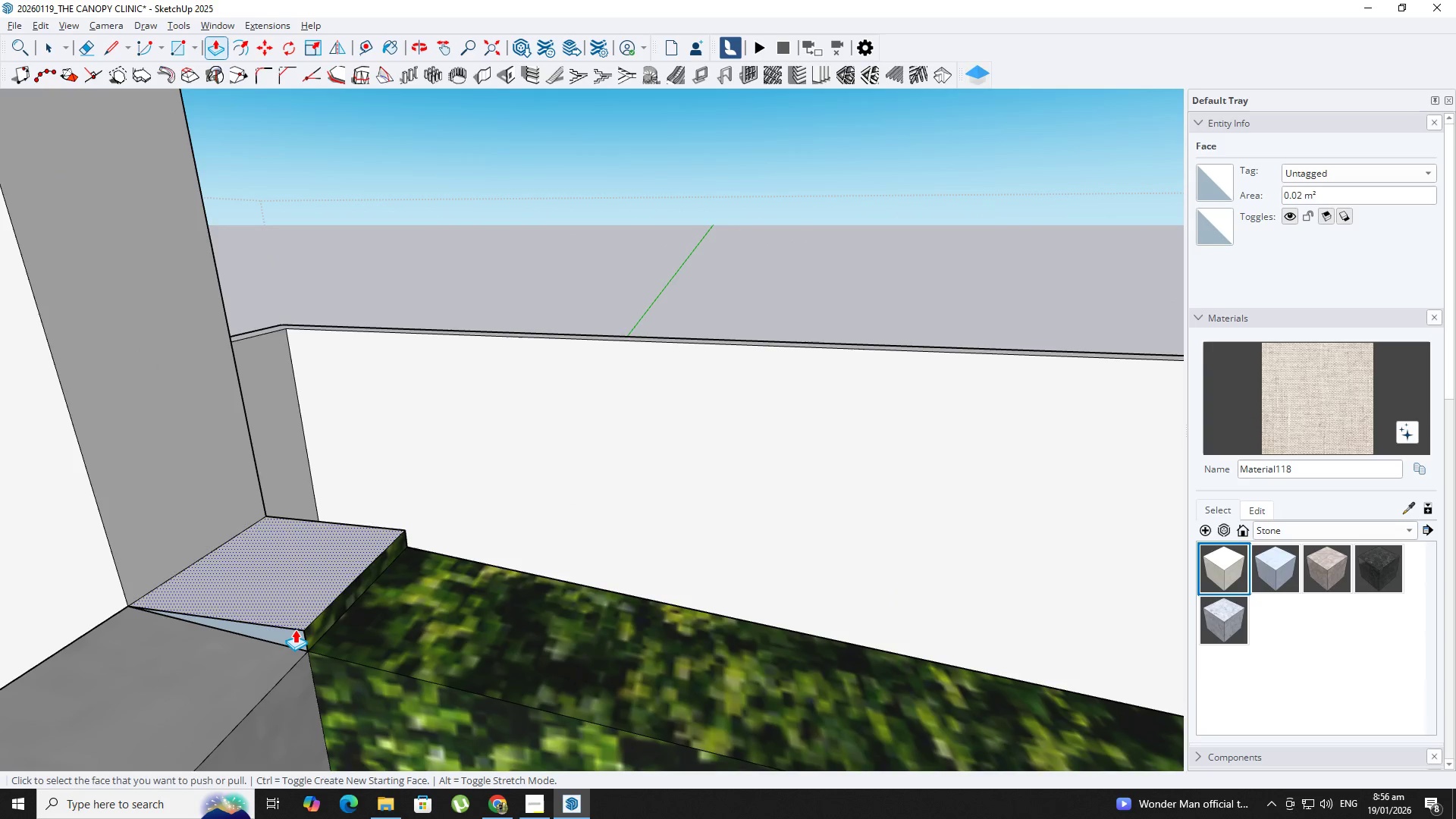 
key(L)
 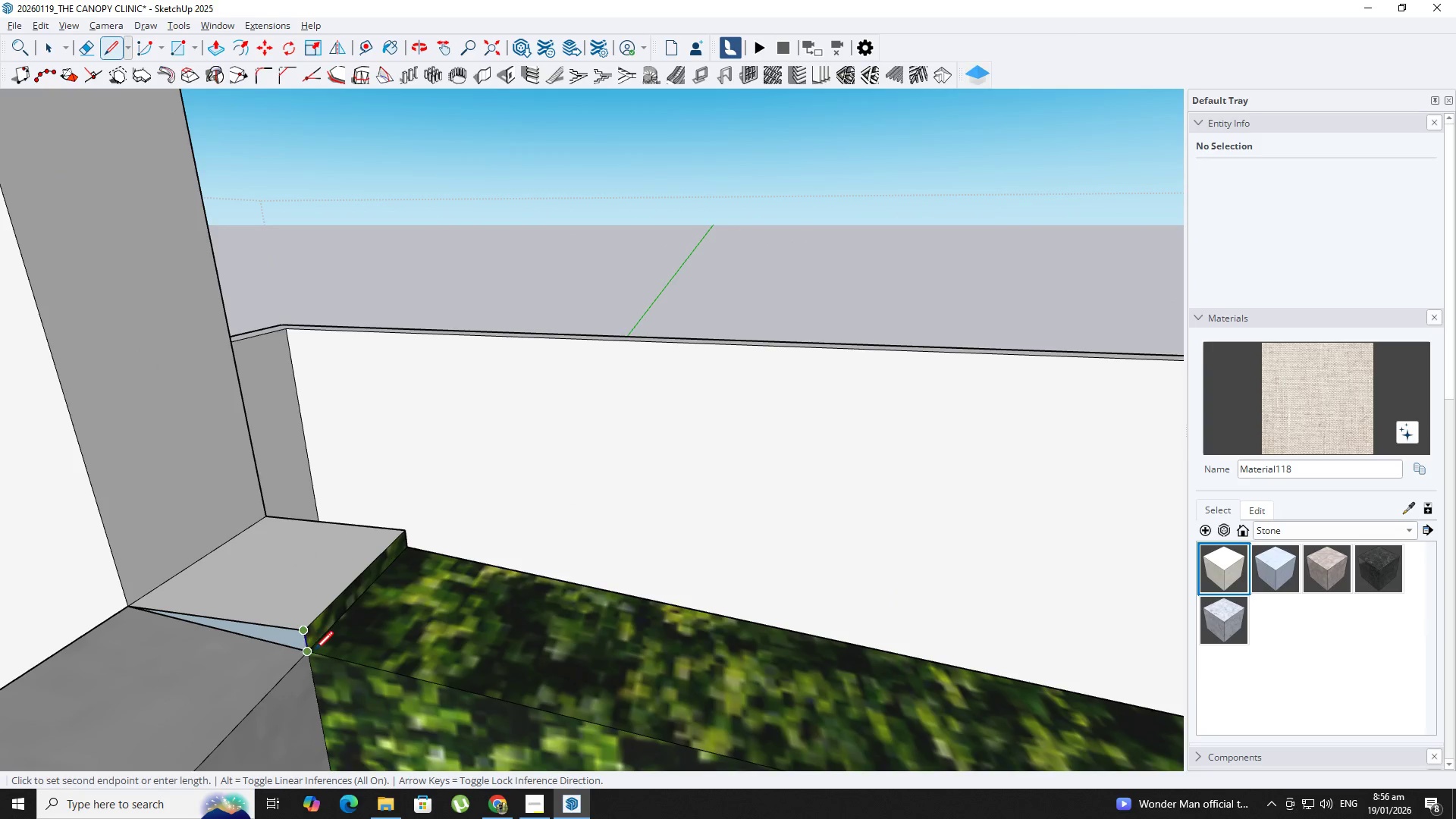 
left_click([309, 657])
 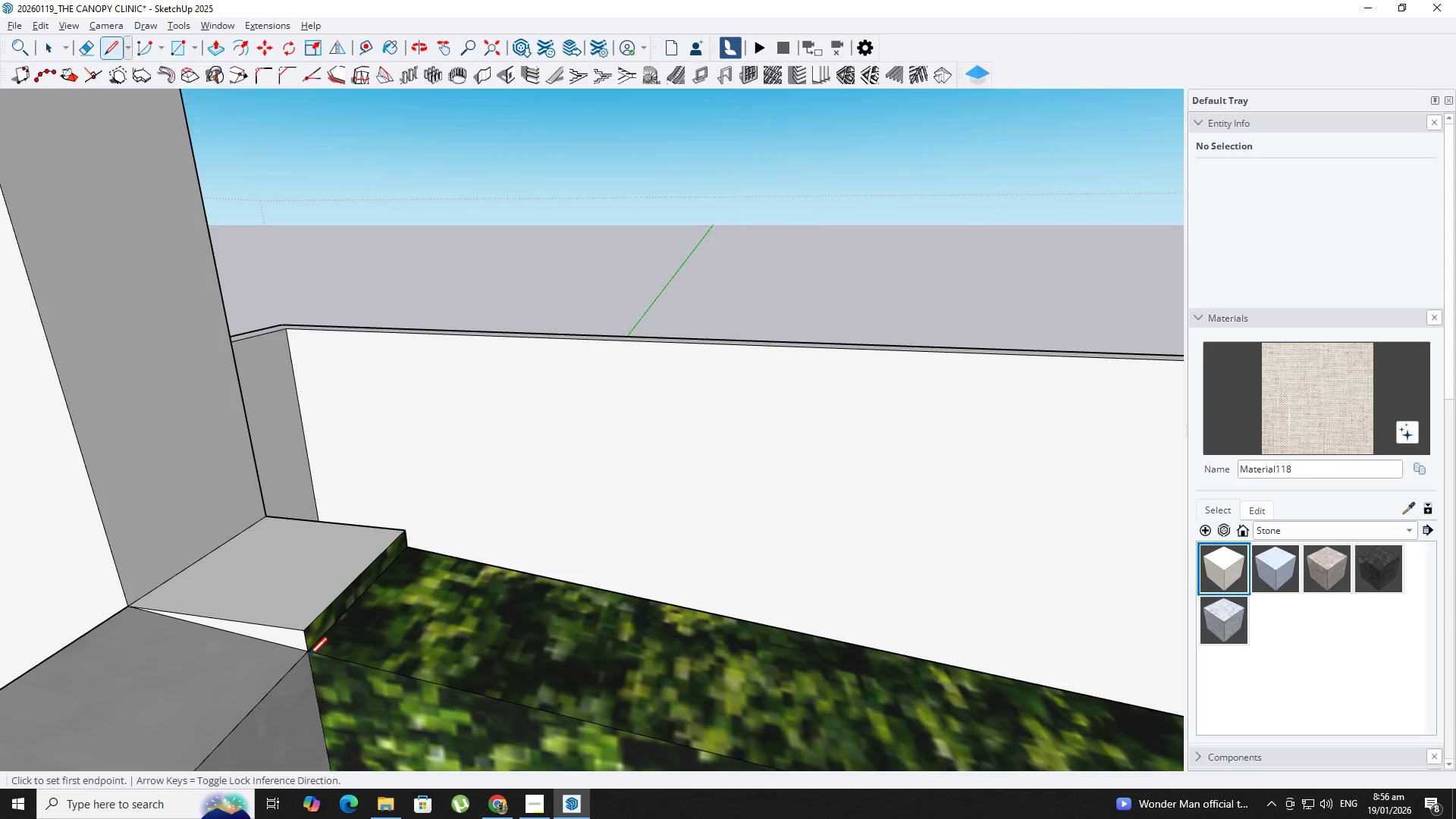 
key(Space)
 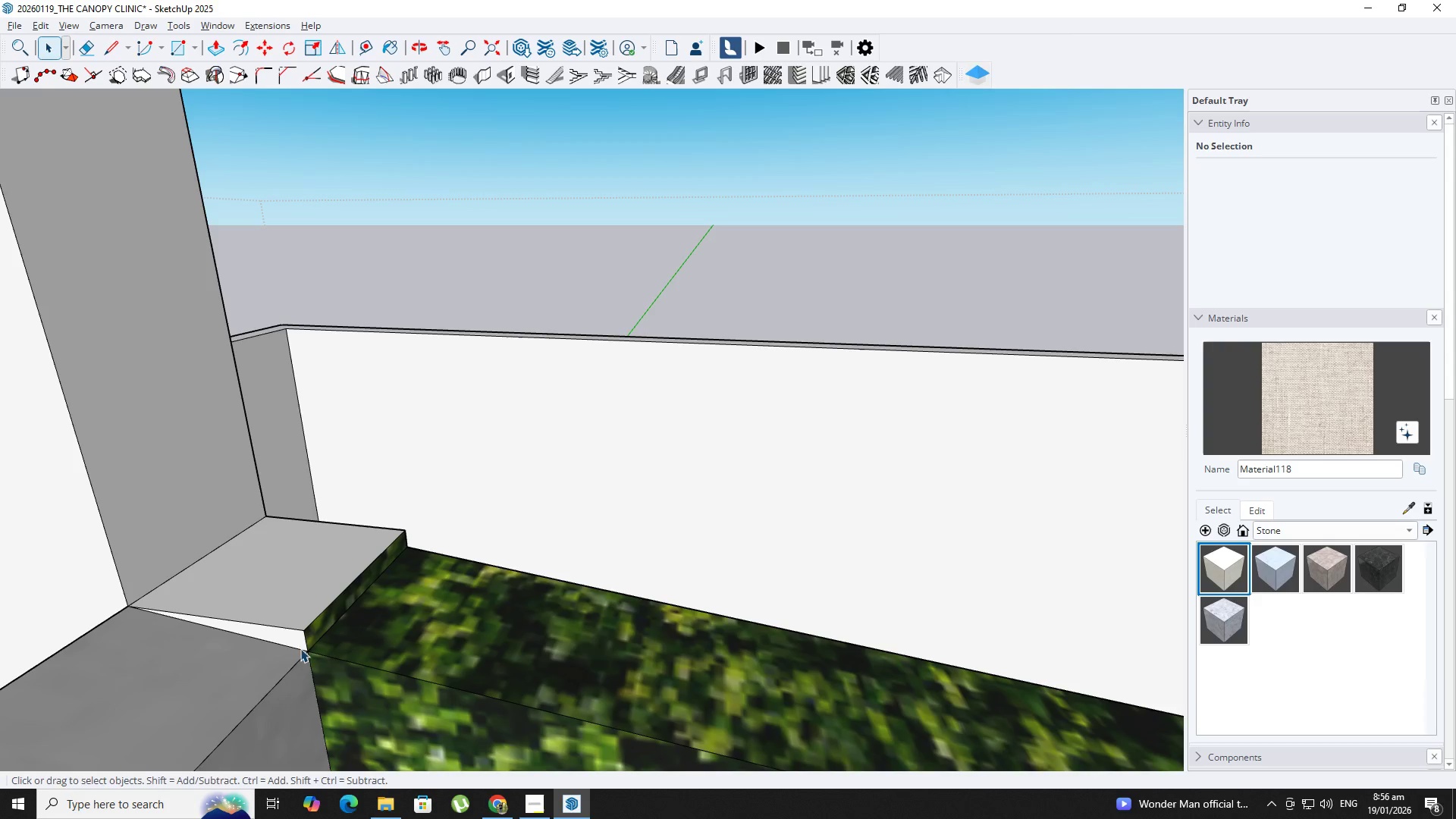 
key(P)
 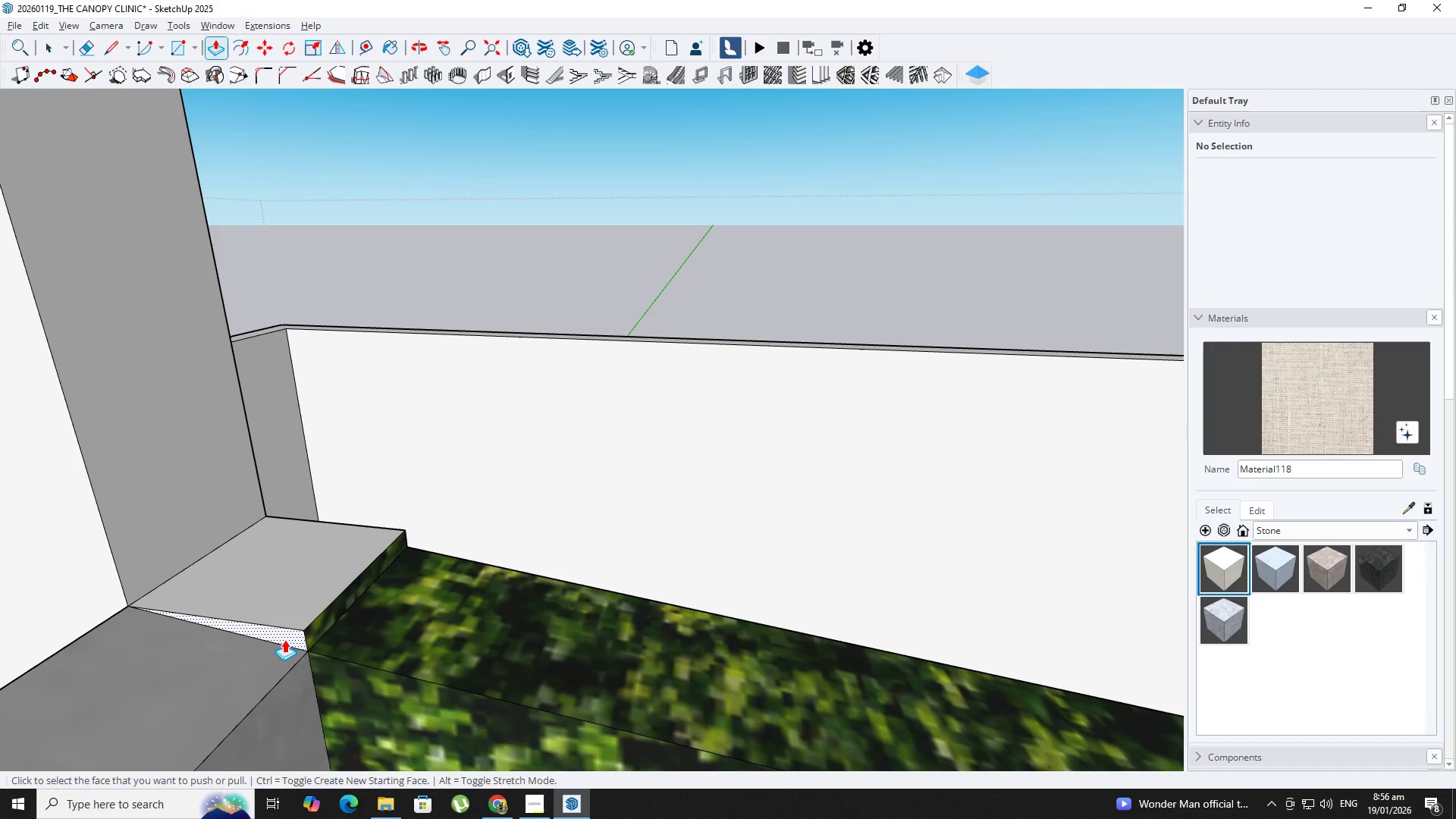 
left_click([284, 639])
 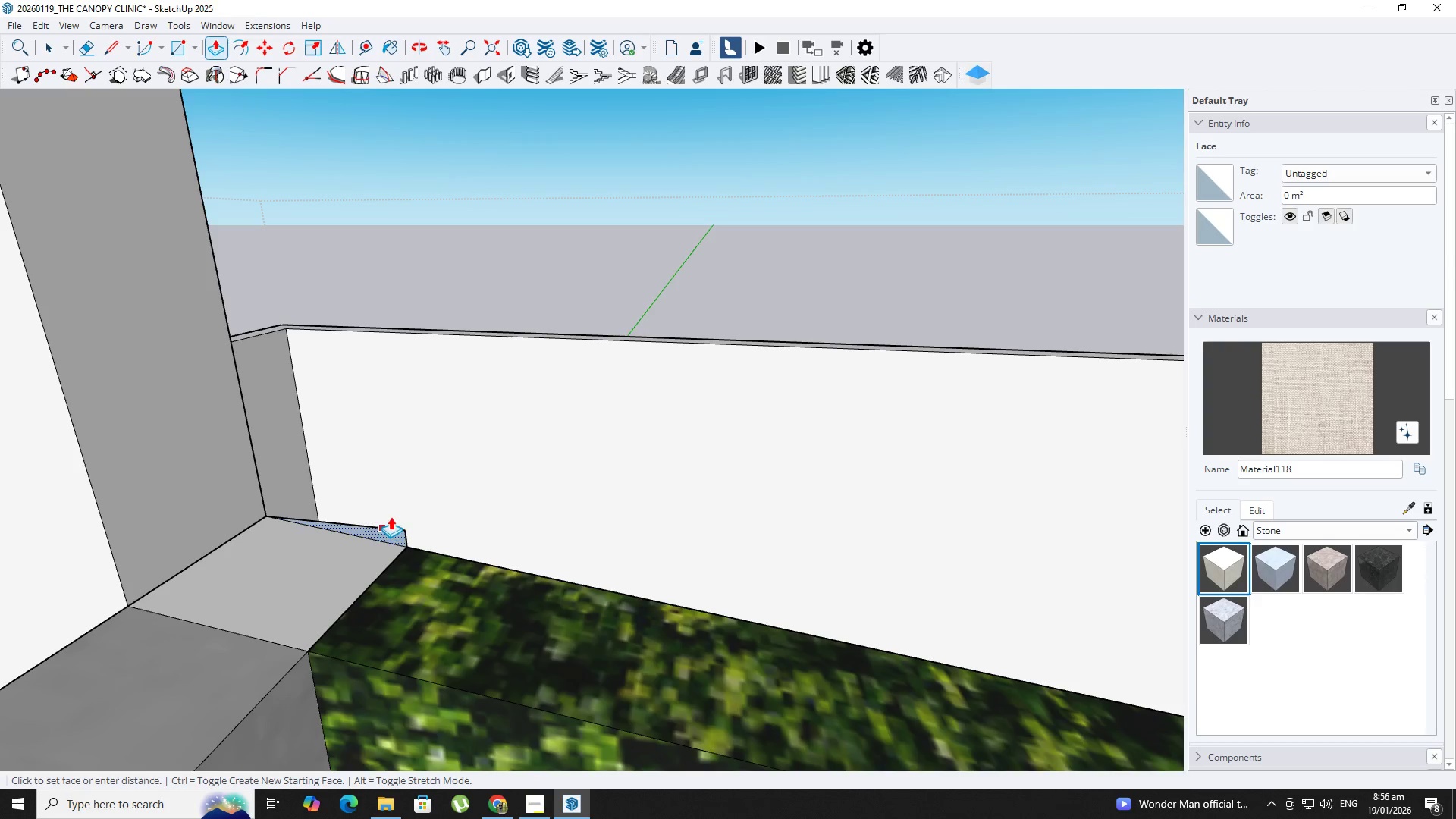 
left_click([389, 512])
 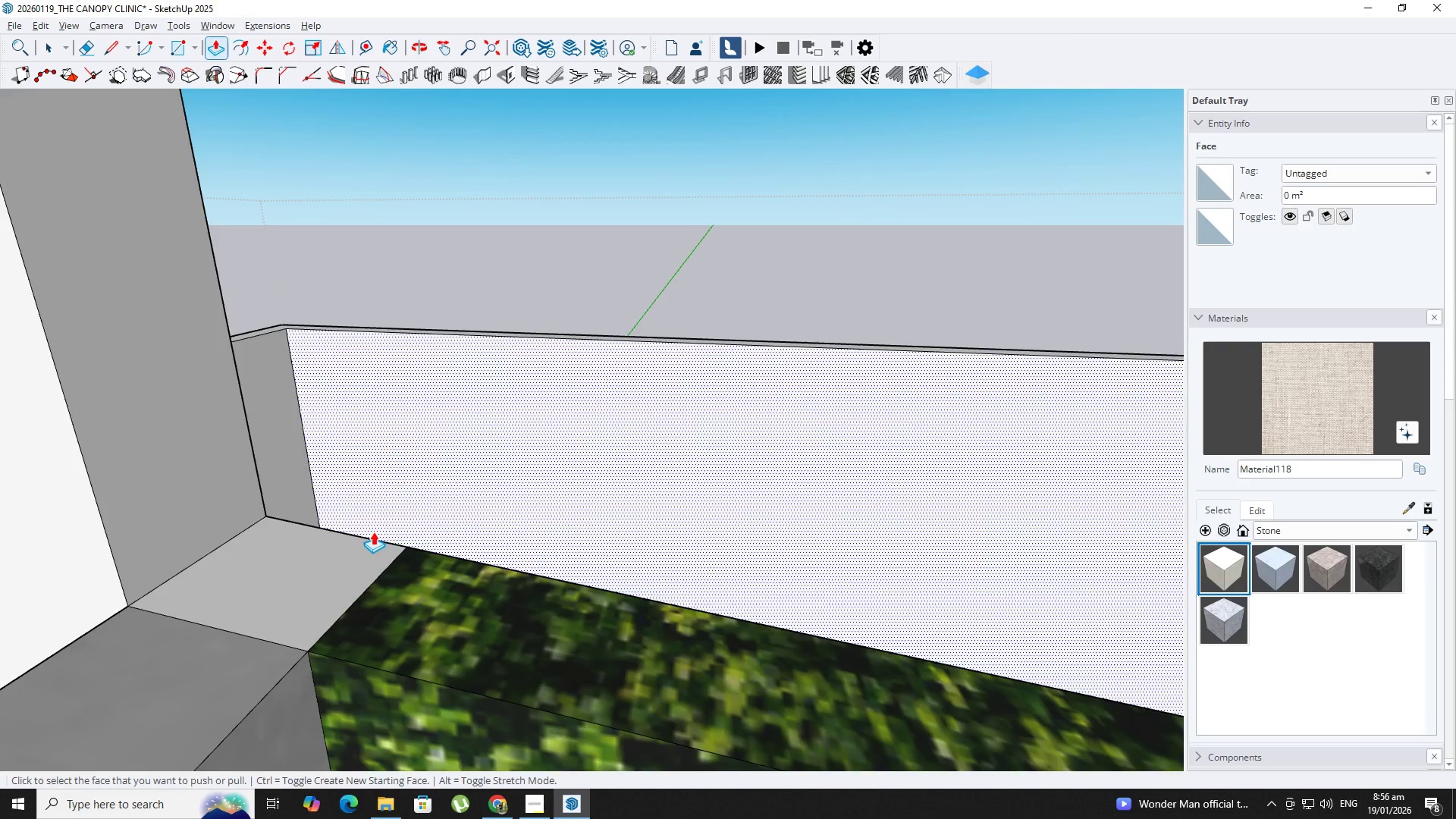 
hold_key(key=ShiftLeft, duration=0.38)
 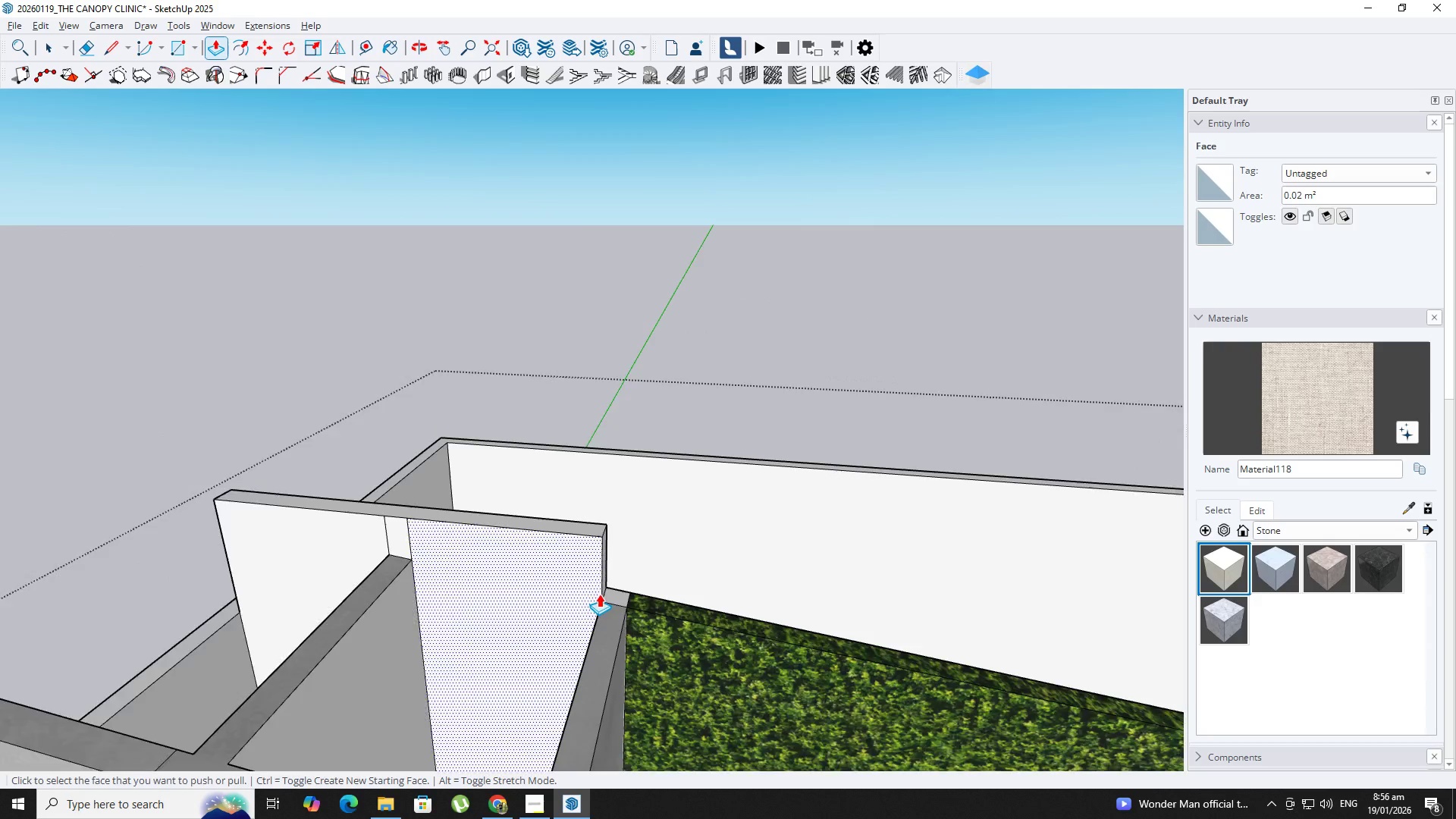 
scroll: coordinate [598, 594], scroll_direction: down, amount: 24.0
 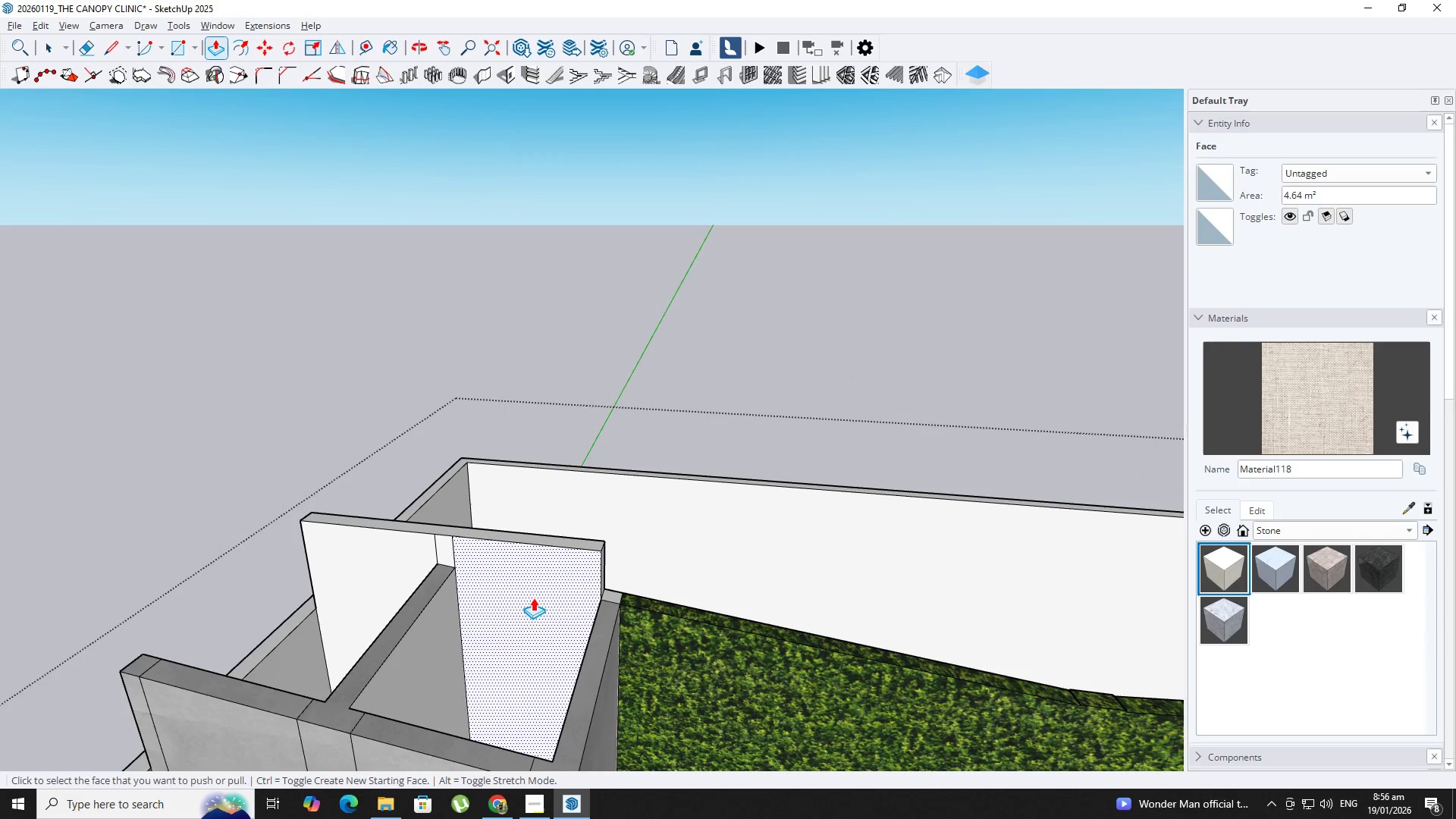 
key(L)
 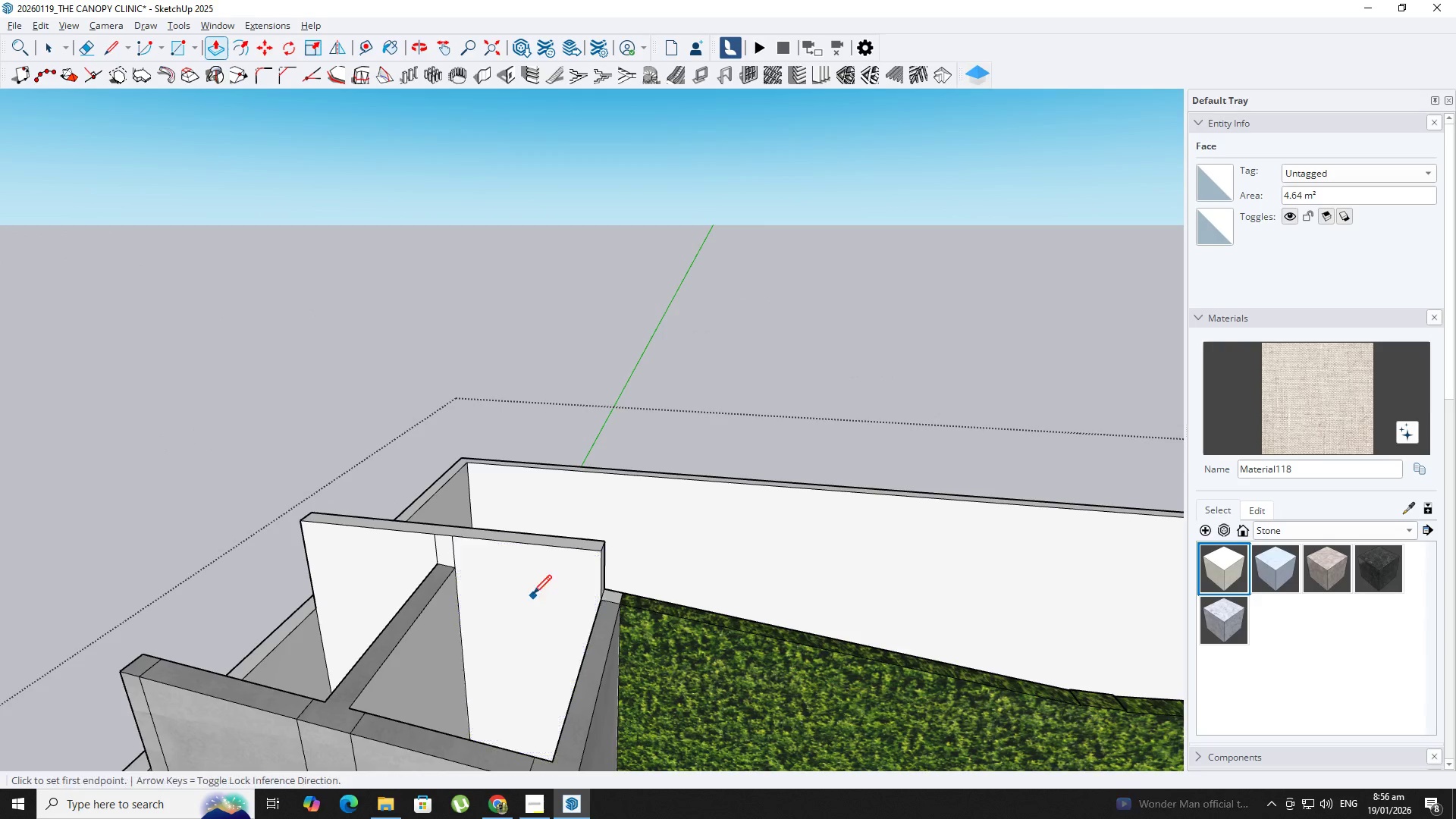 
scroll: coordinate [610, 605], scroll_direction: up, amount: 7.0
 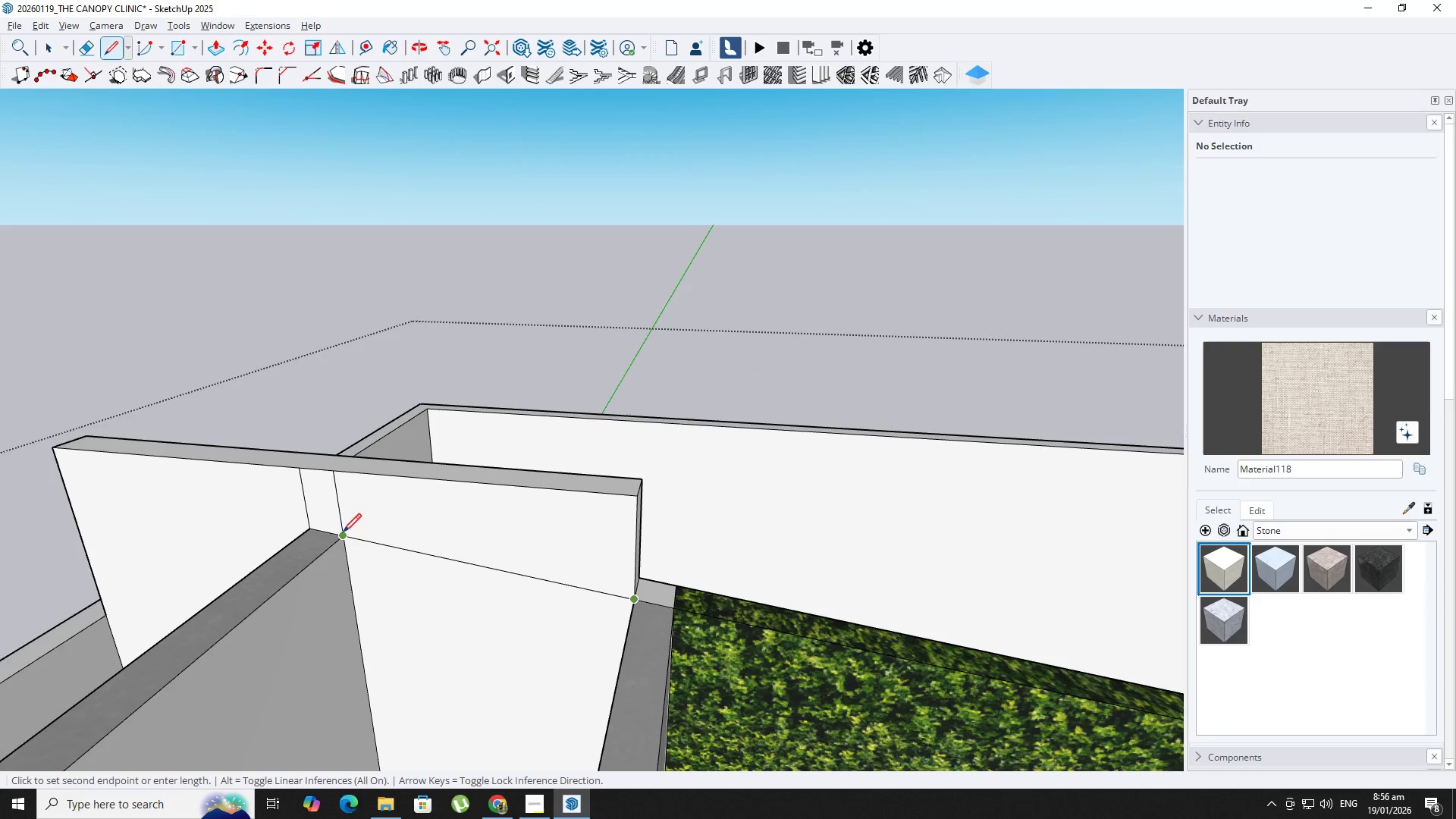 
left_click([343, 534])
 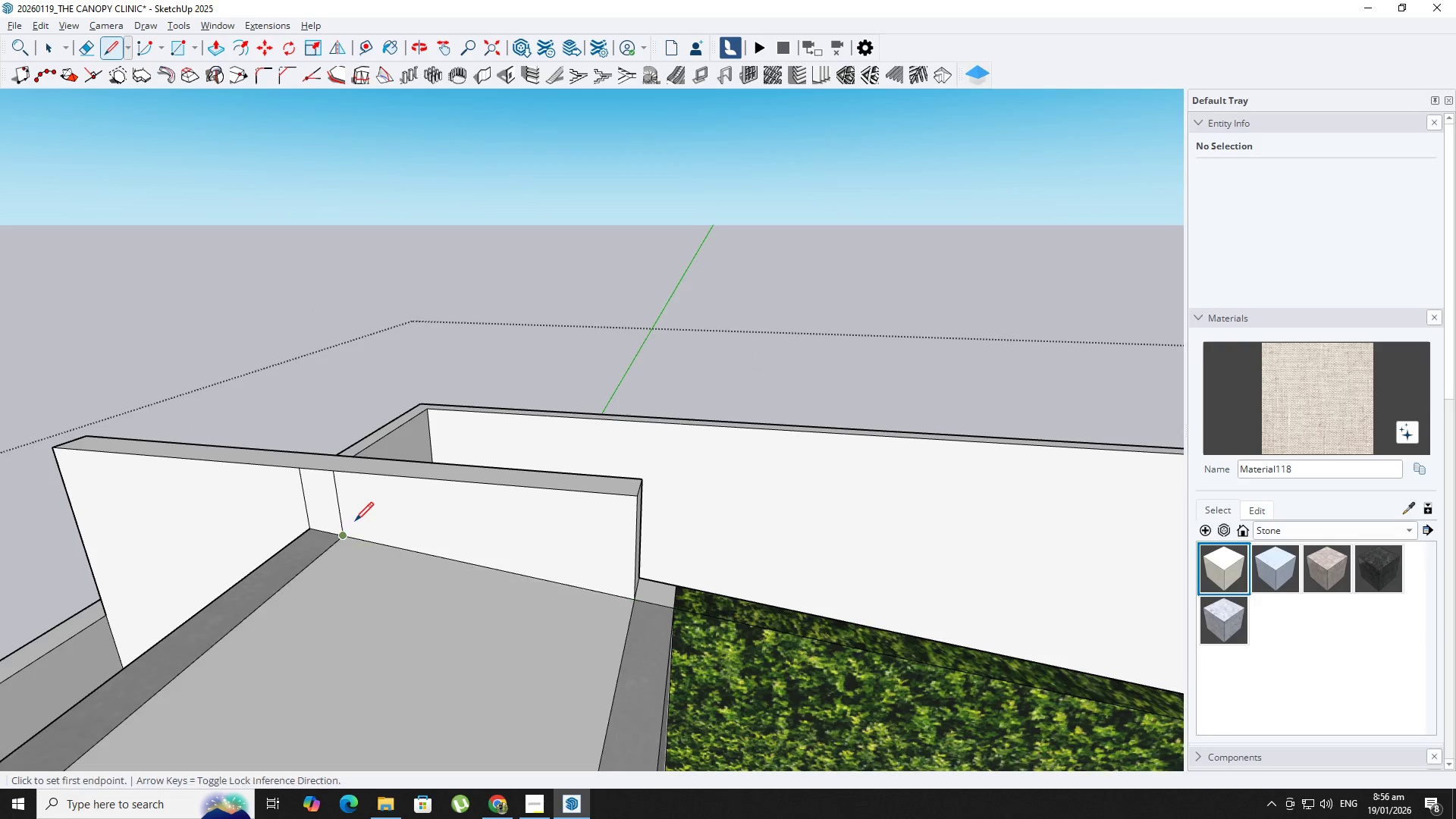 
key(Space)
 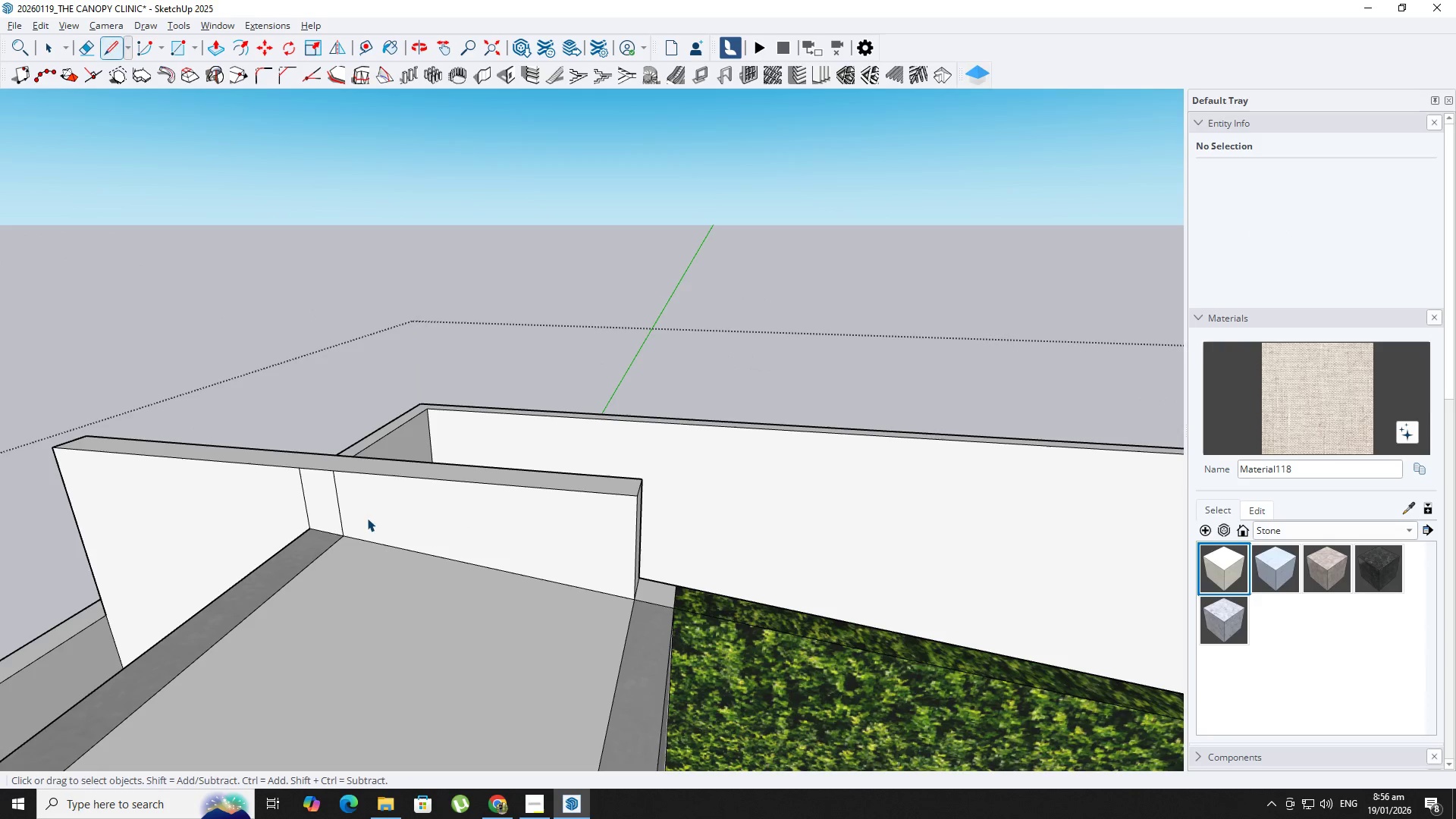 
double_click([367, 518])
 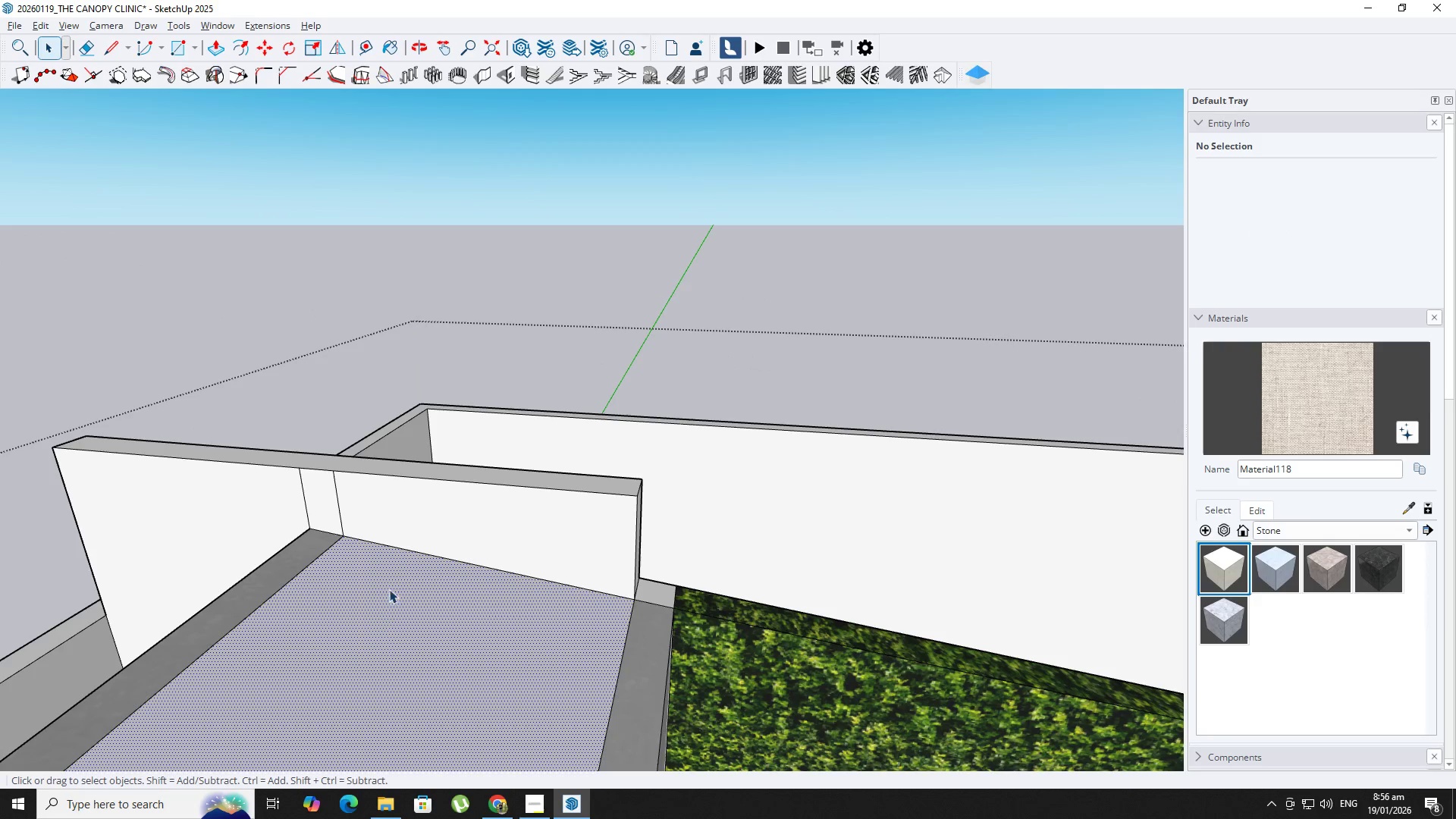 
key(Delete)
 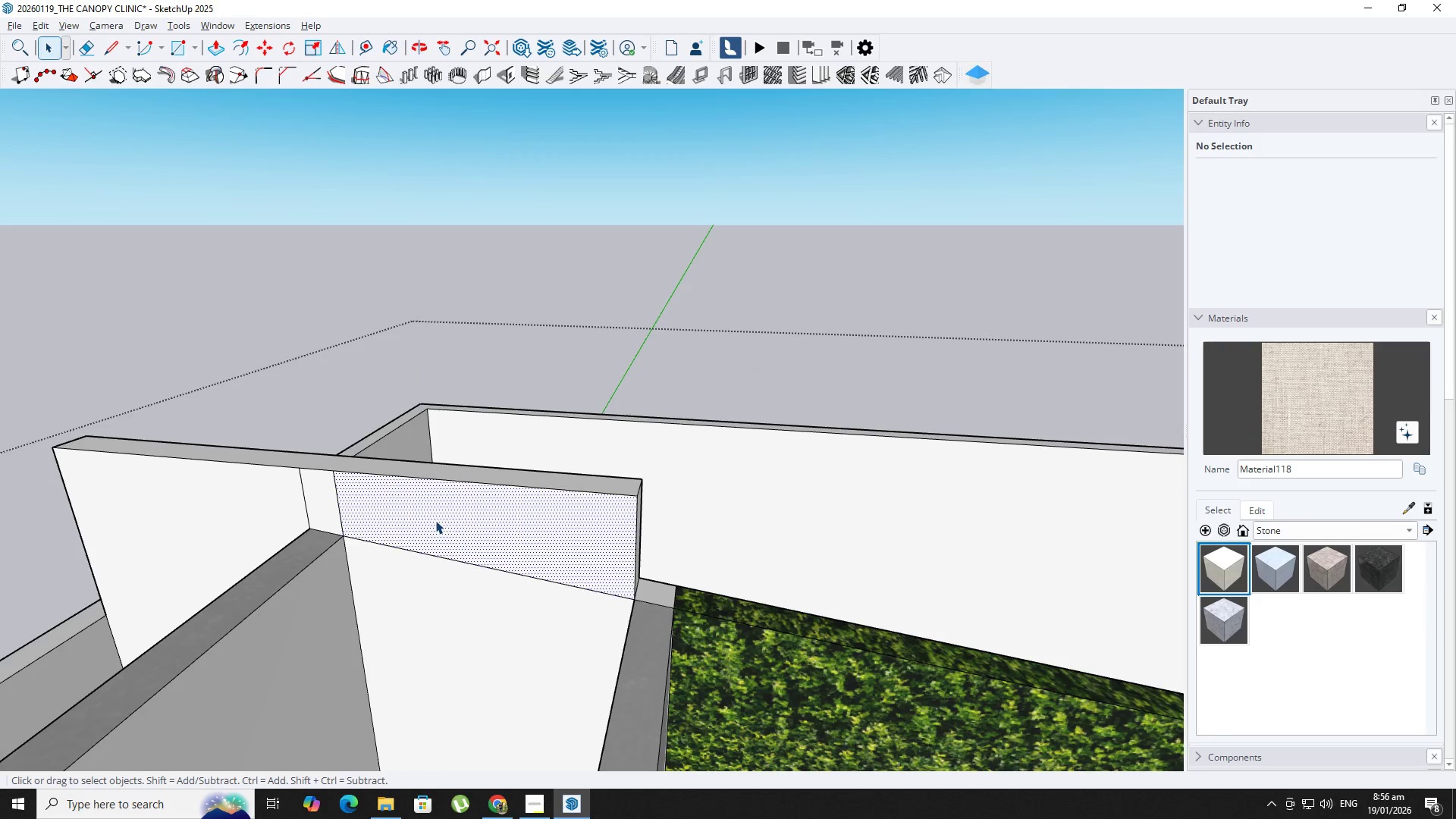 
key(P)
 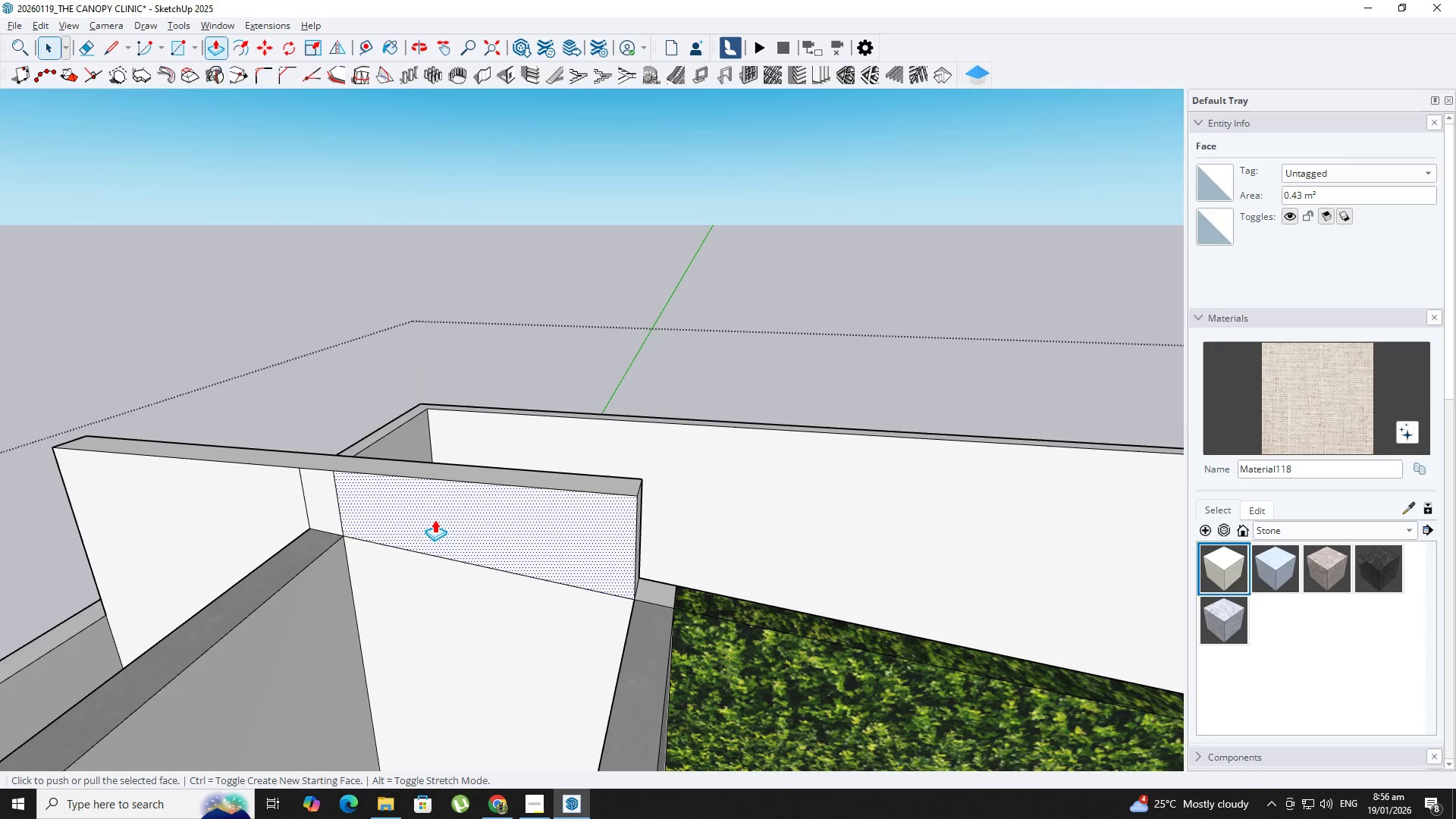 
left_click([435, 519])
 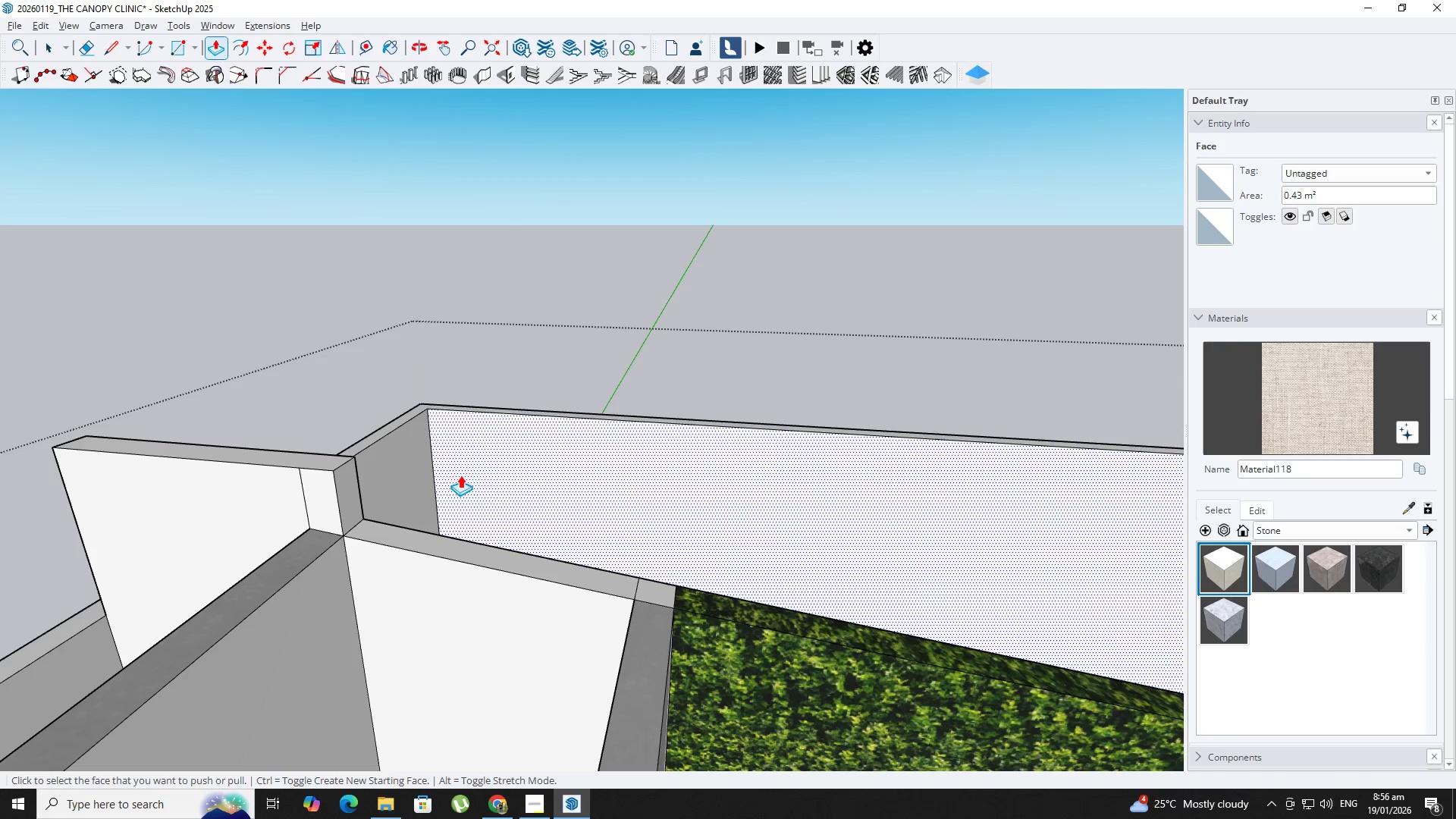 
left_click([320, 506])
 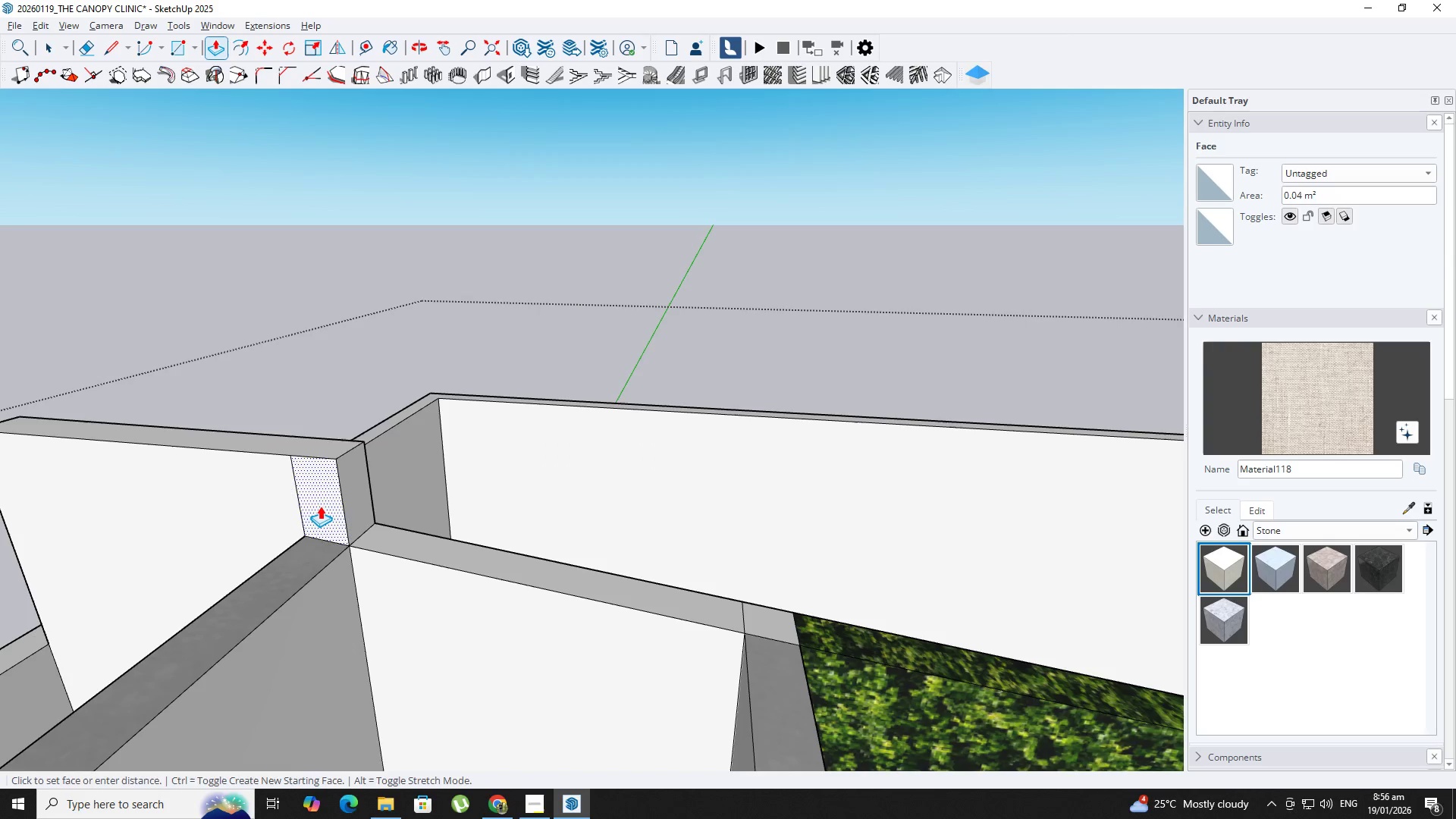 
scroll: coordinate [320, 506], scroll_direction: up, amount: 3.0
 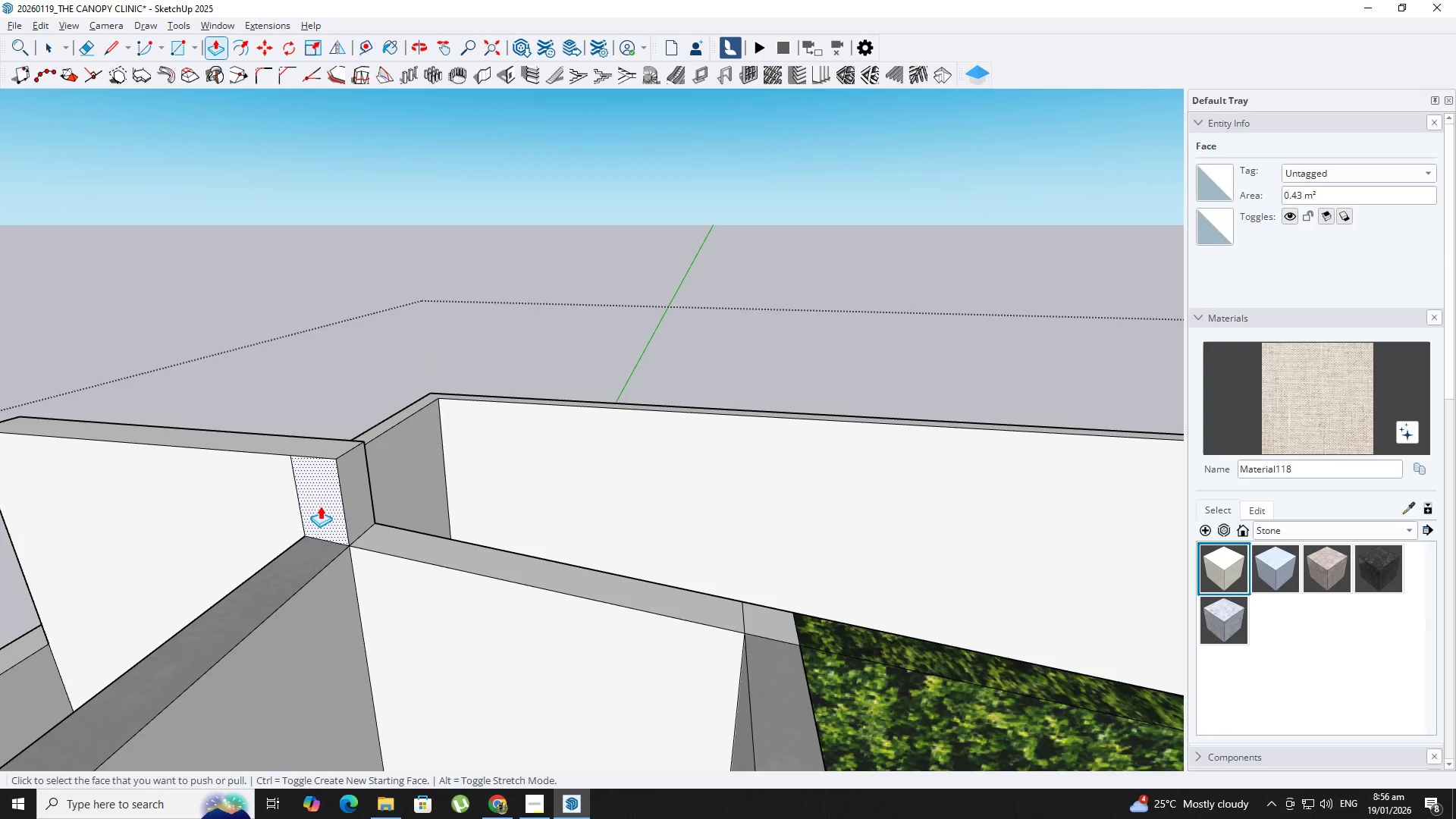 
double_click([320, 506])
 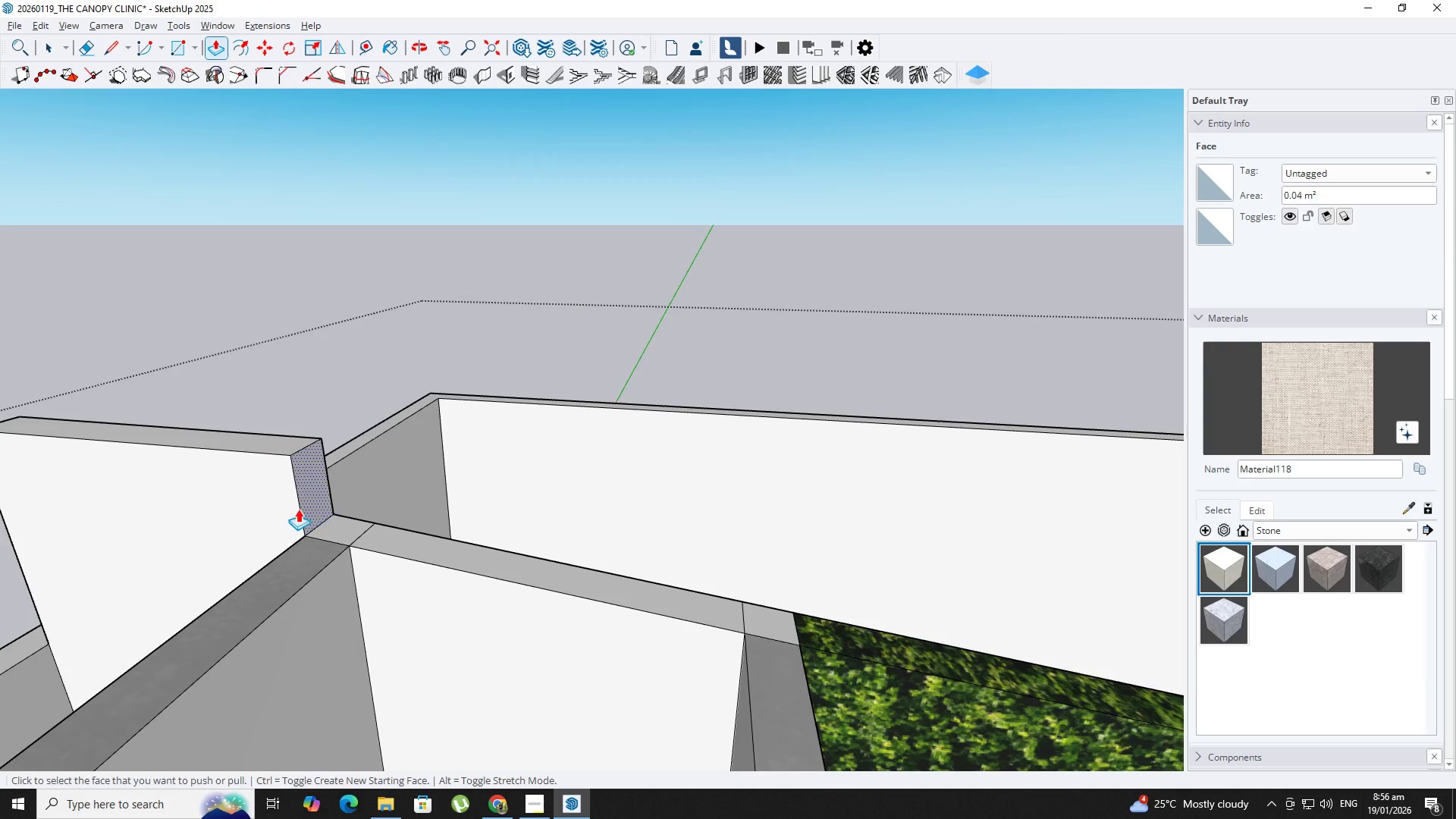 
hold_key(key=ShiftLeft, duration=0.34)
 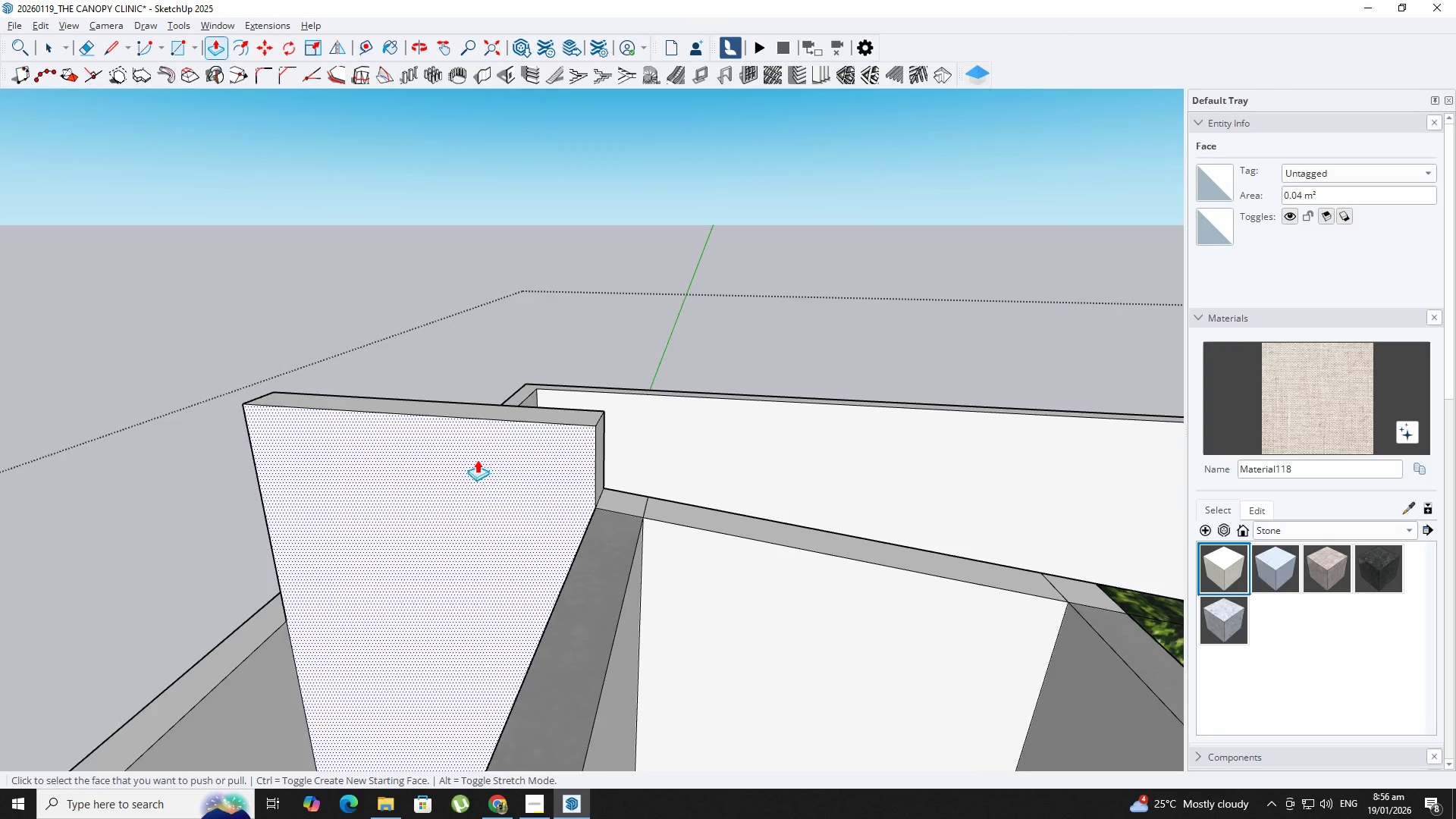 
key(L)
 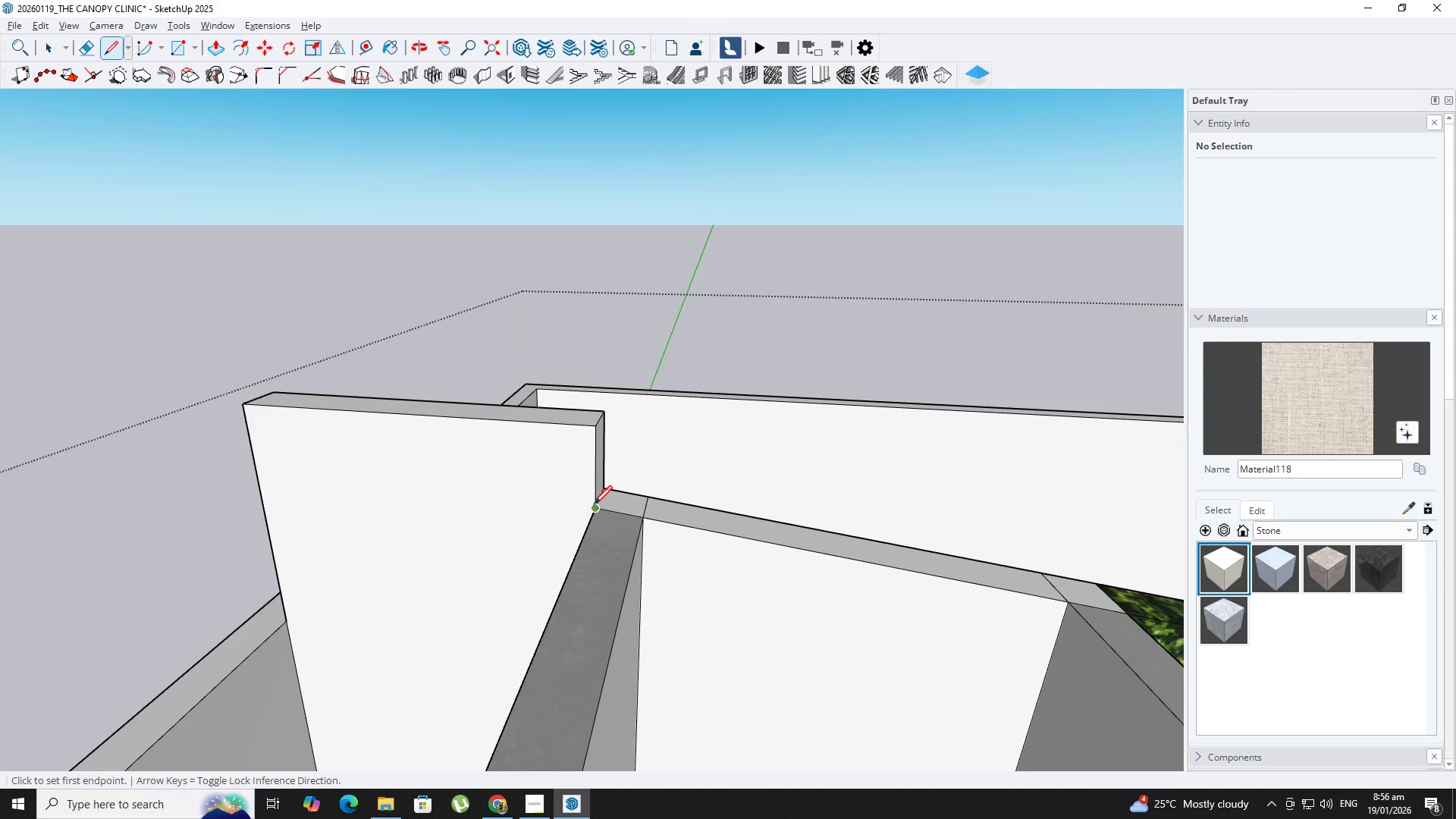 
left_click([594, 506])
 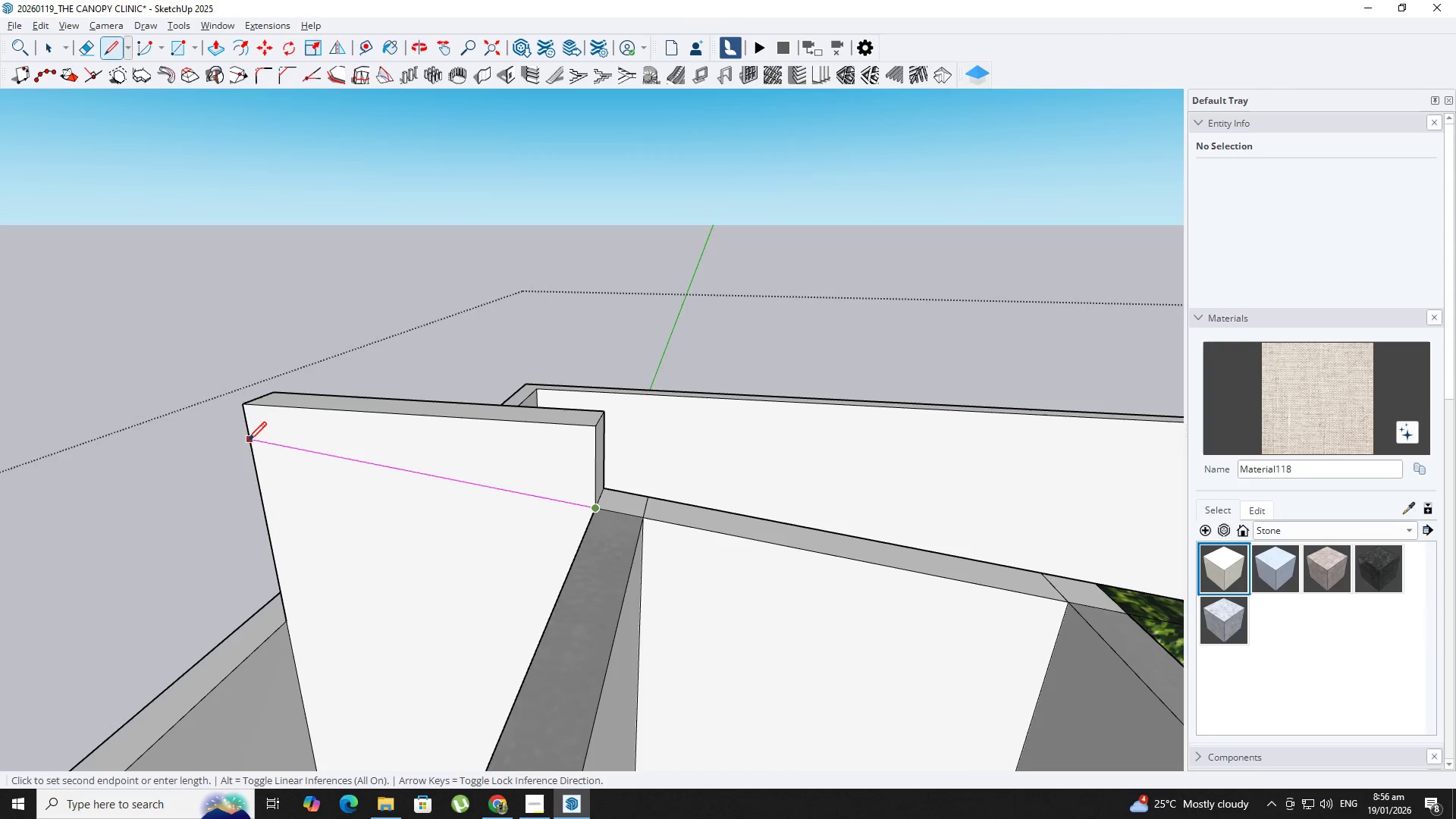 
left_click([248, 442])
 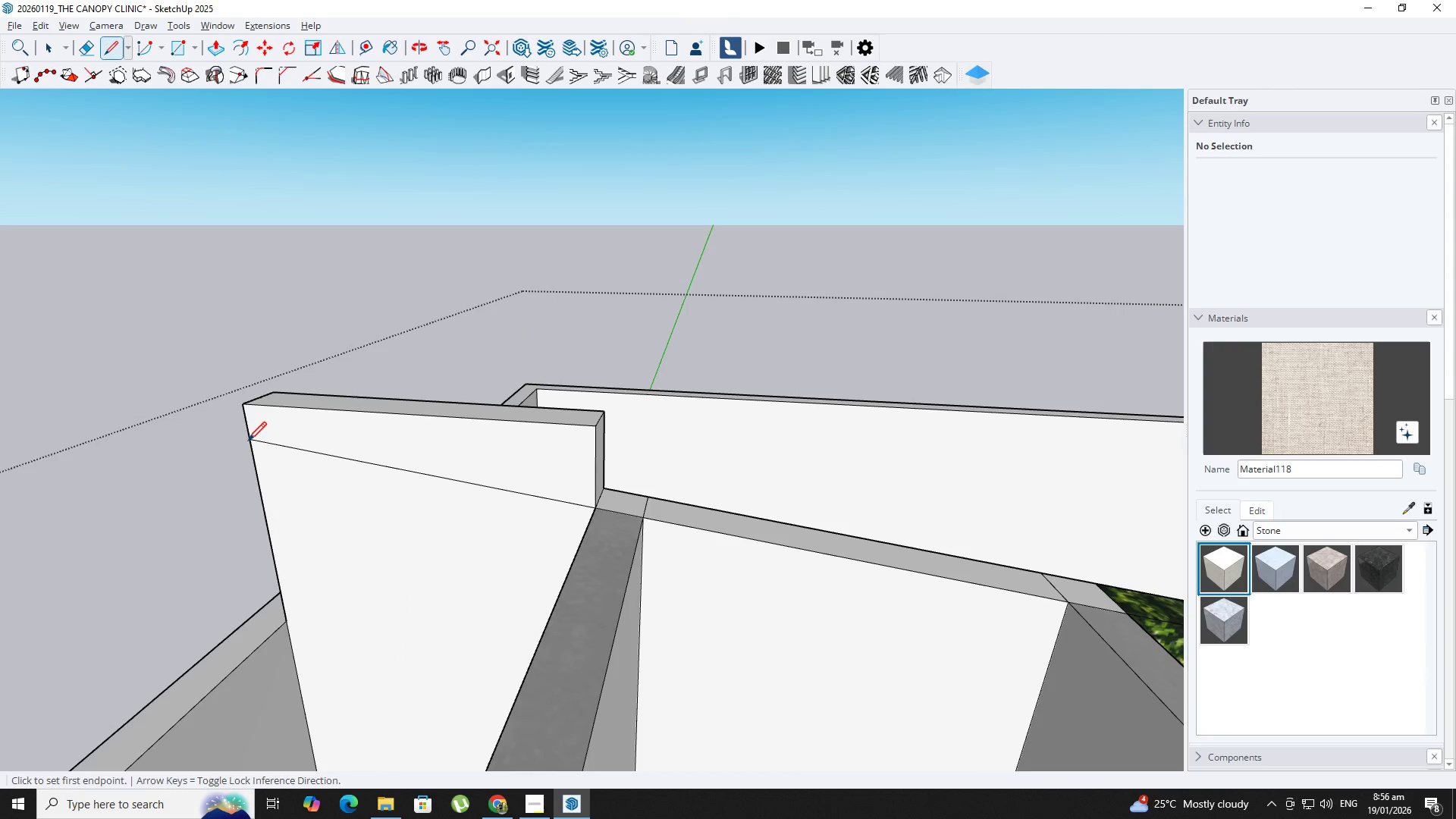 
scroll: coordinate [248, 442], scroll_direction: up, amount: 1.0
 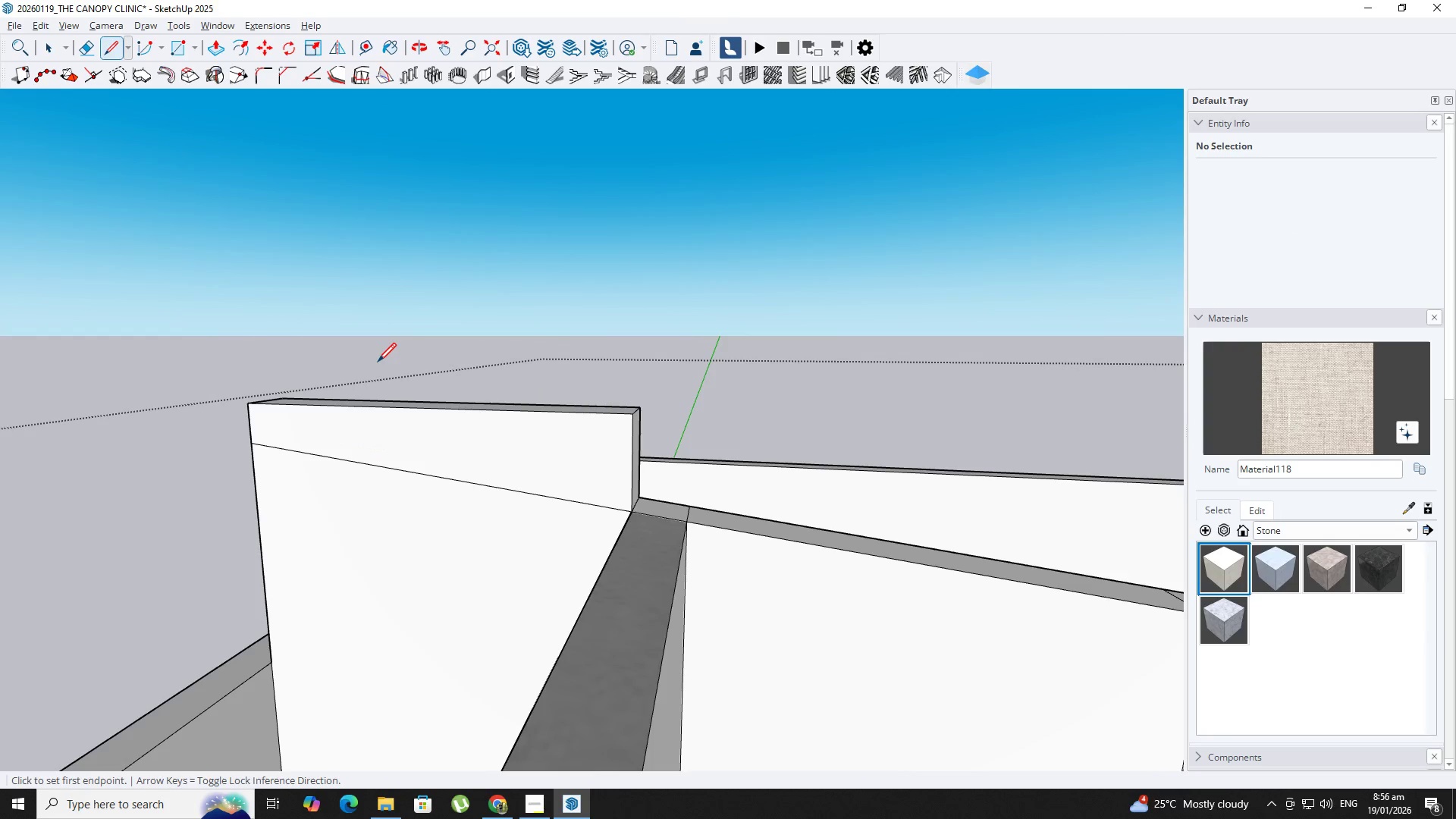 
key(P)
 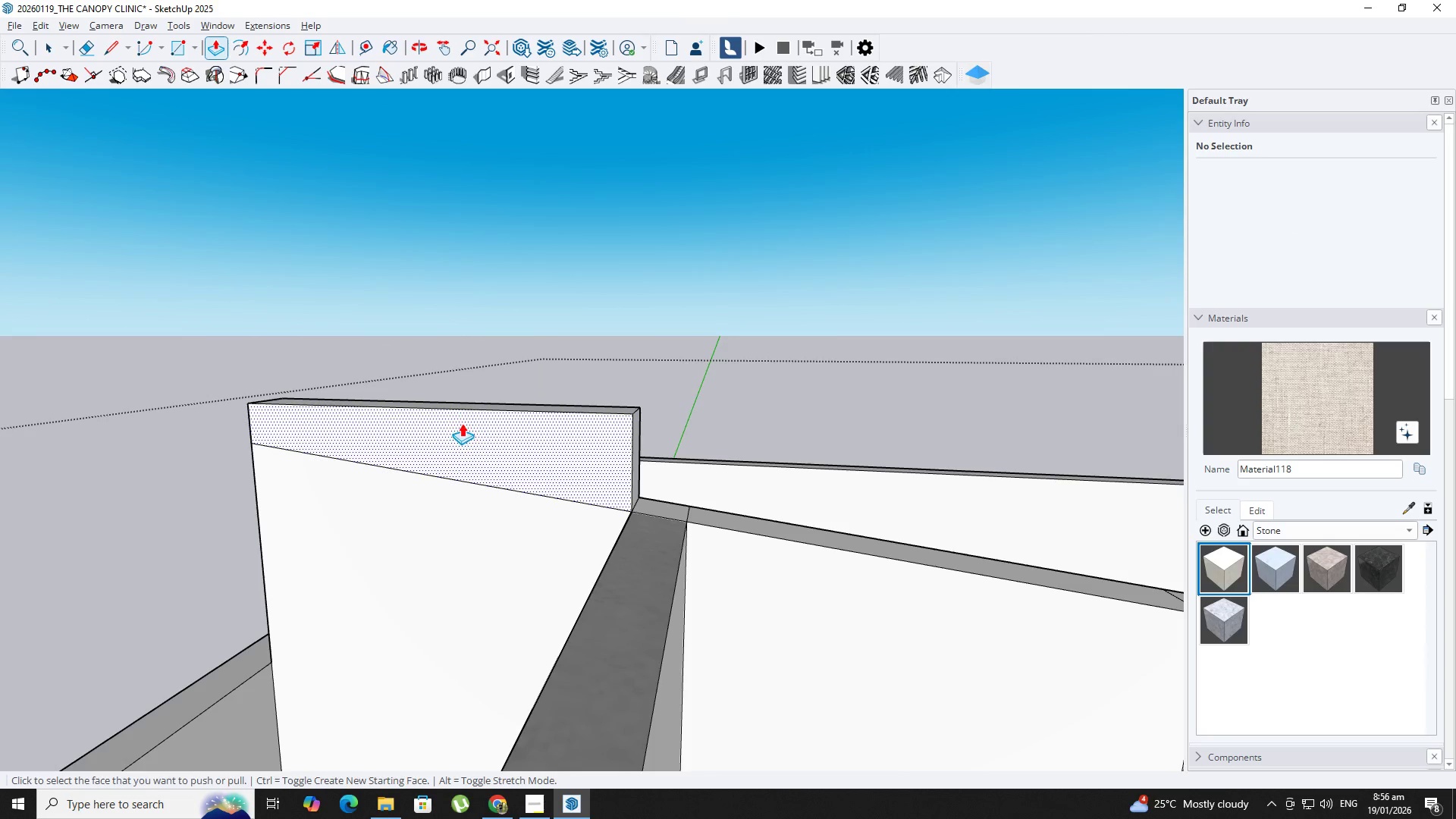 
double_click([462, 423])
 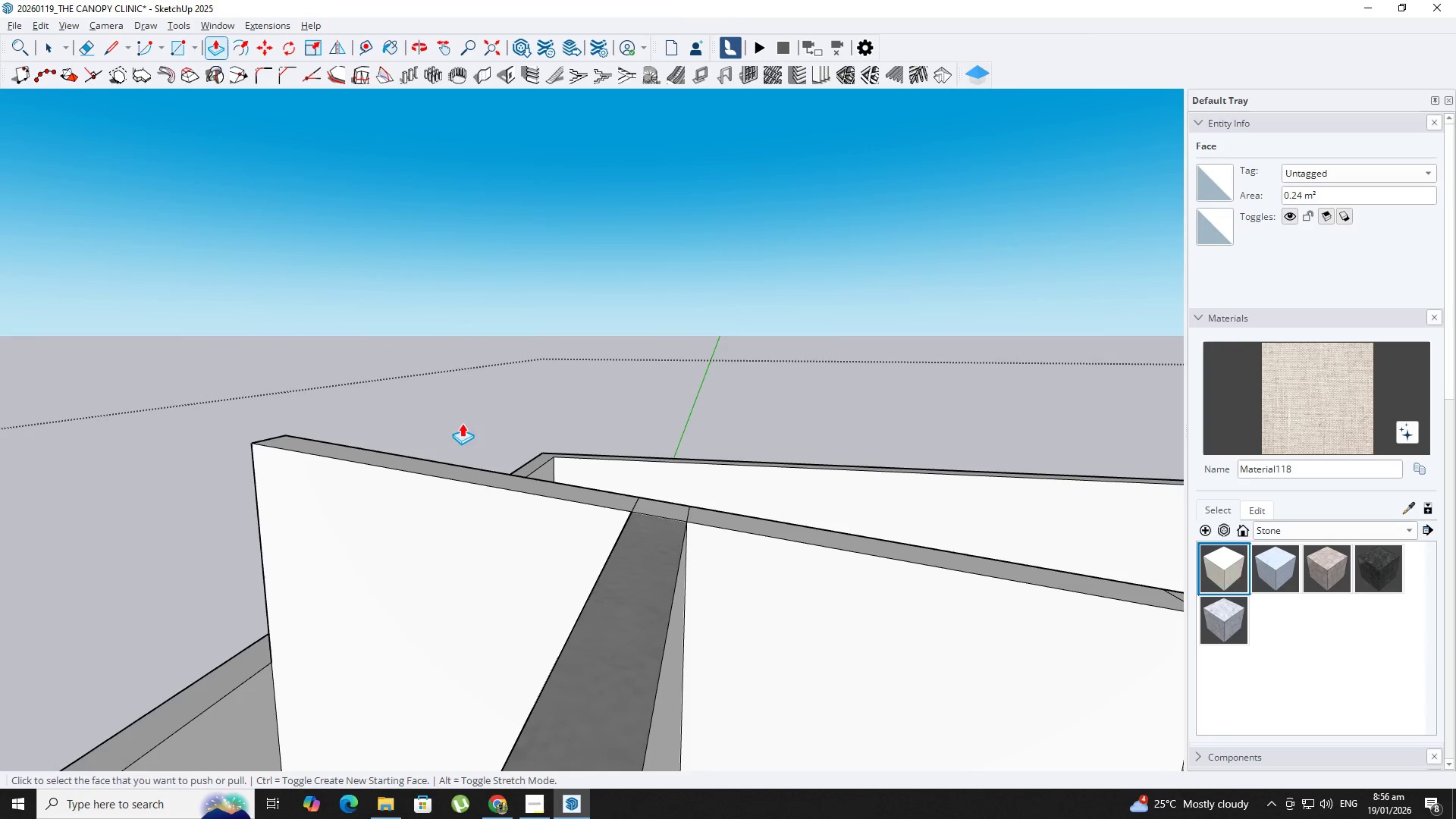 
key(Space)
 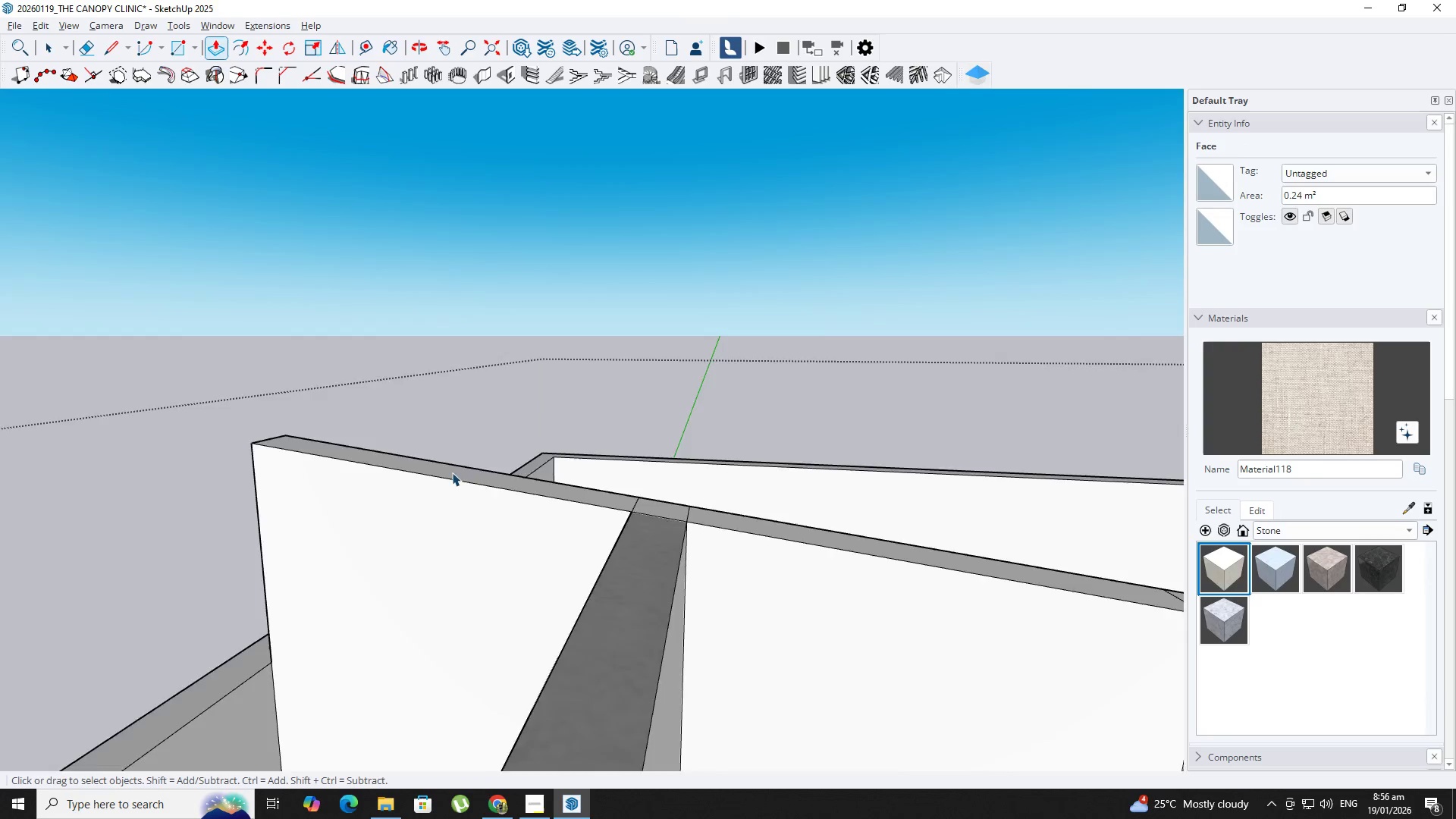 
key(Escape)
 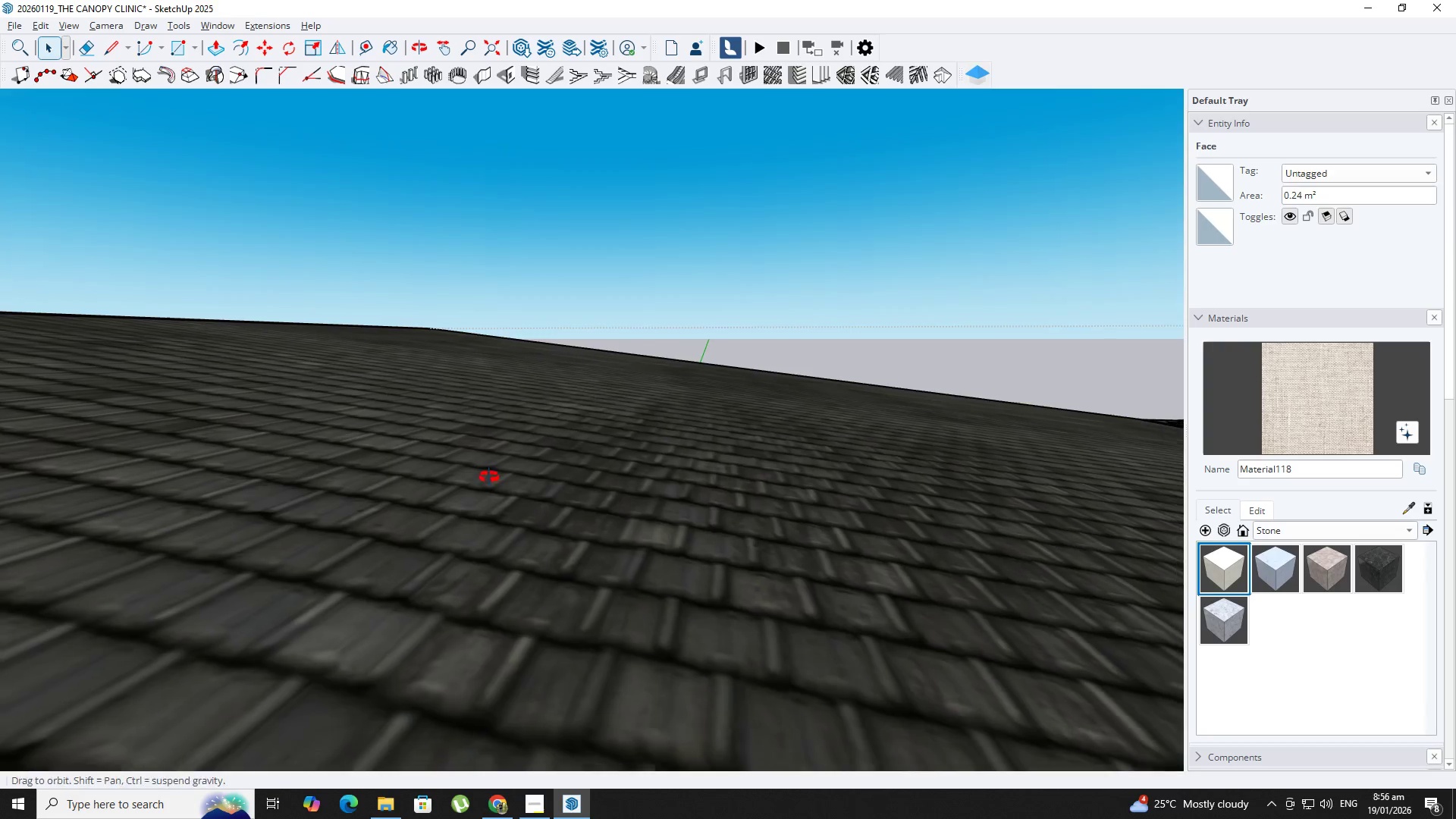 
hold_key(key=ShiftLeft, duration=1.48)
 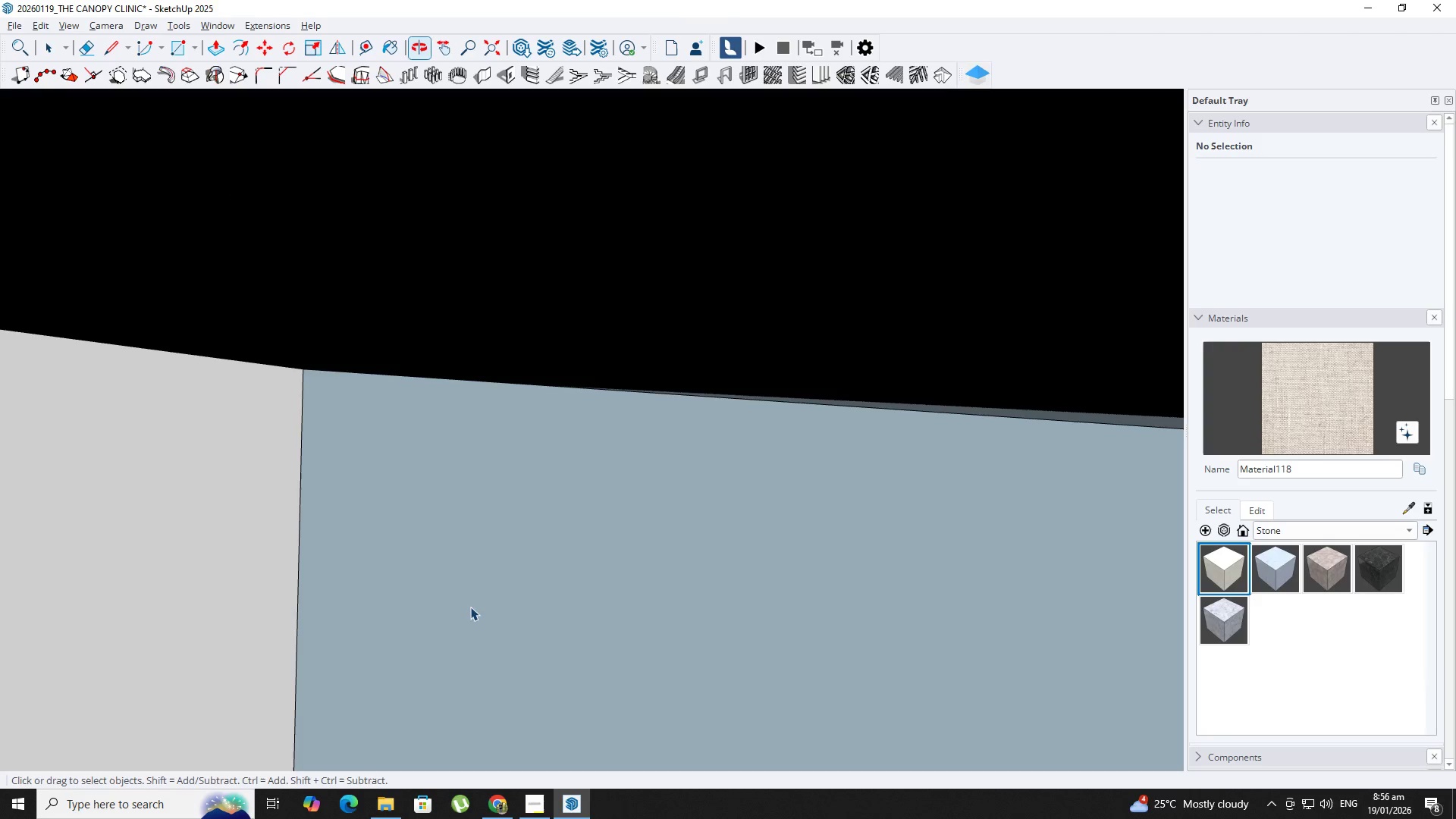 
hold_key(key=ShiftLeft, duration=0.53)
 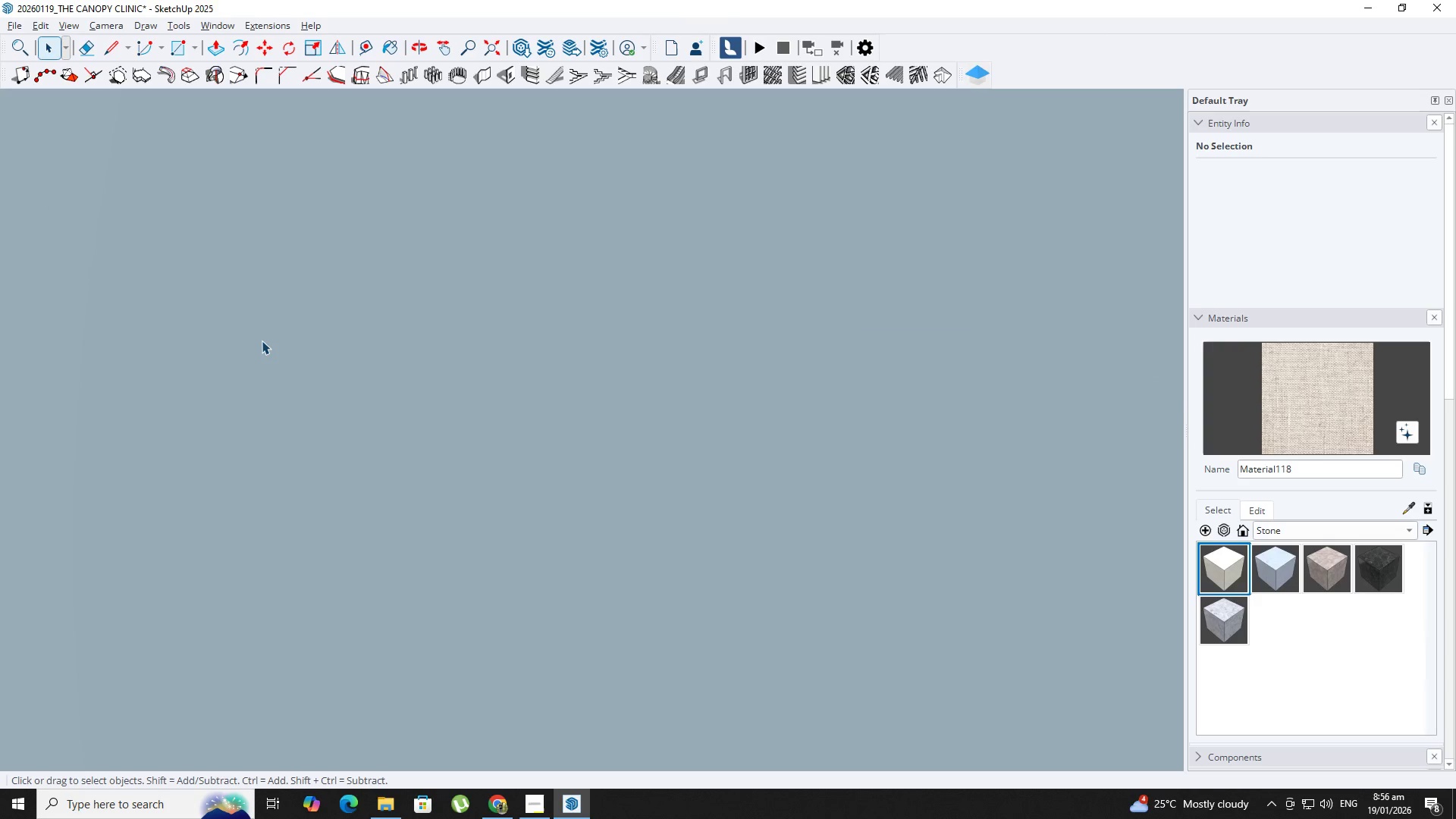 
key(Shift+ShiftLeft)
 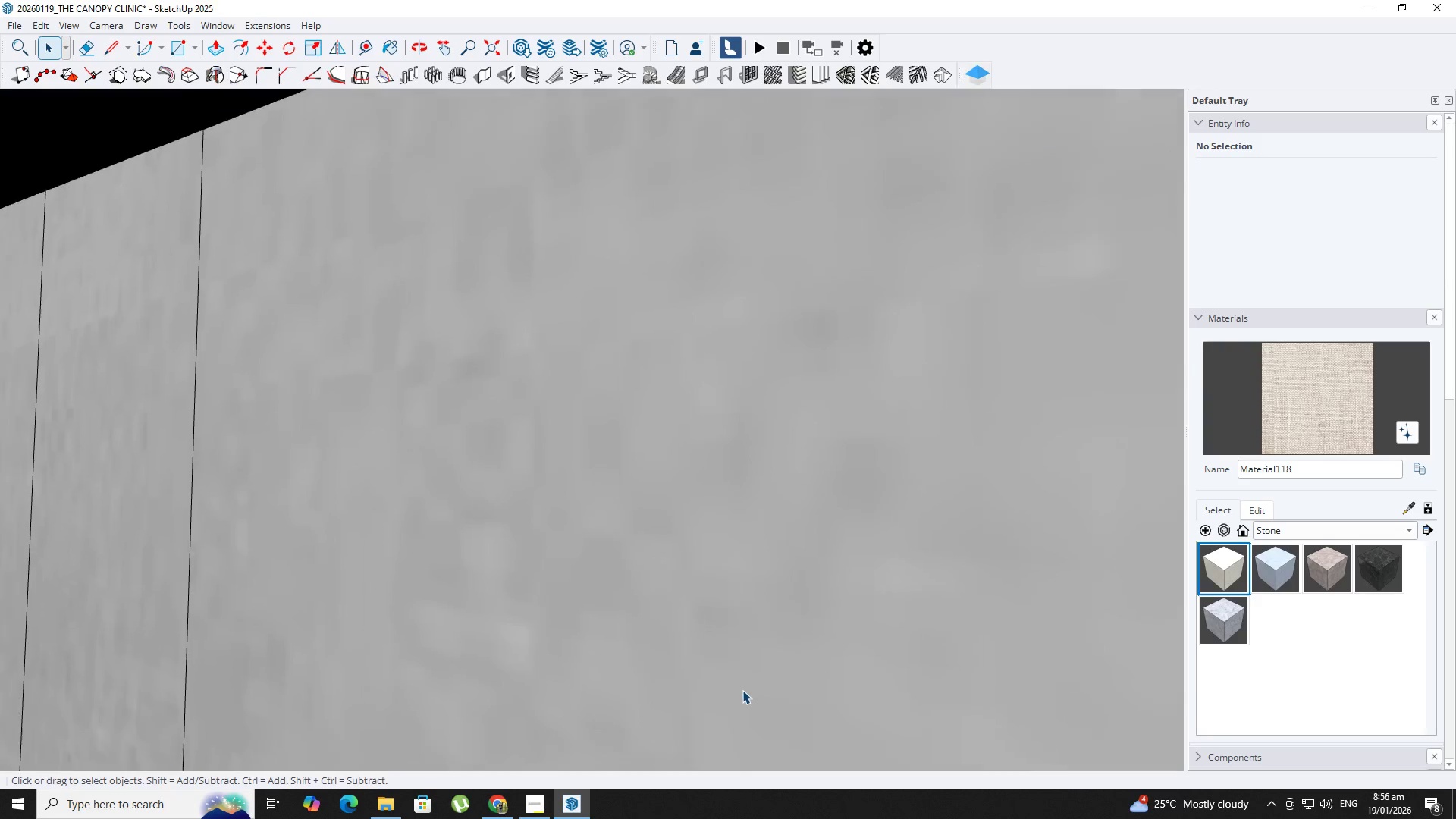 
hold_key(key=ShiftLeft, duration=0.66)
 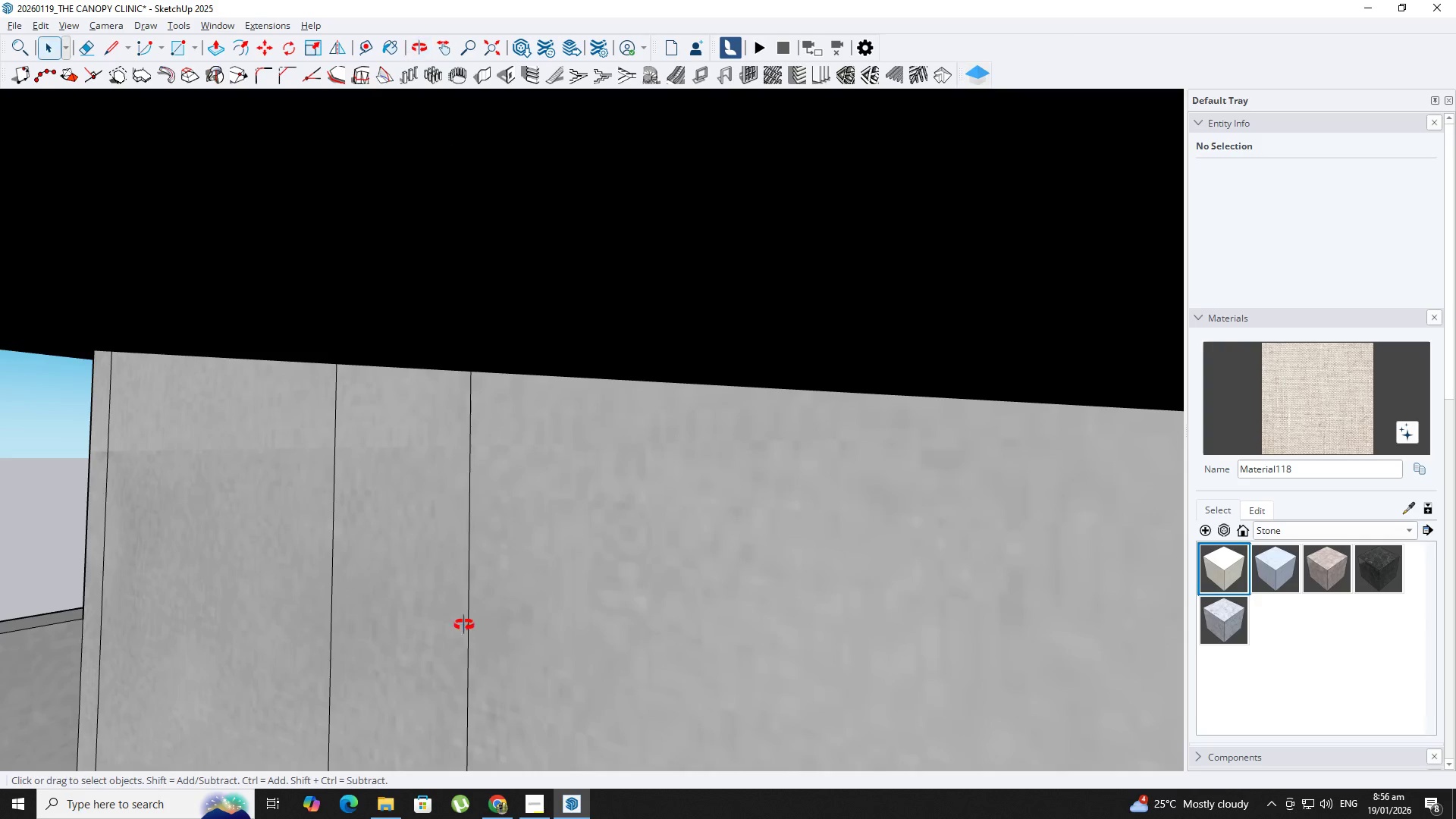 
scroll: coordinate [733, 689], scroll_direction: down, amount: 39.0
 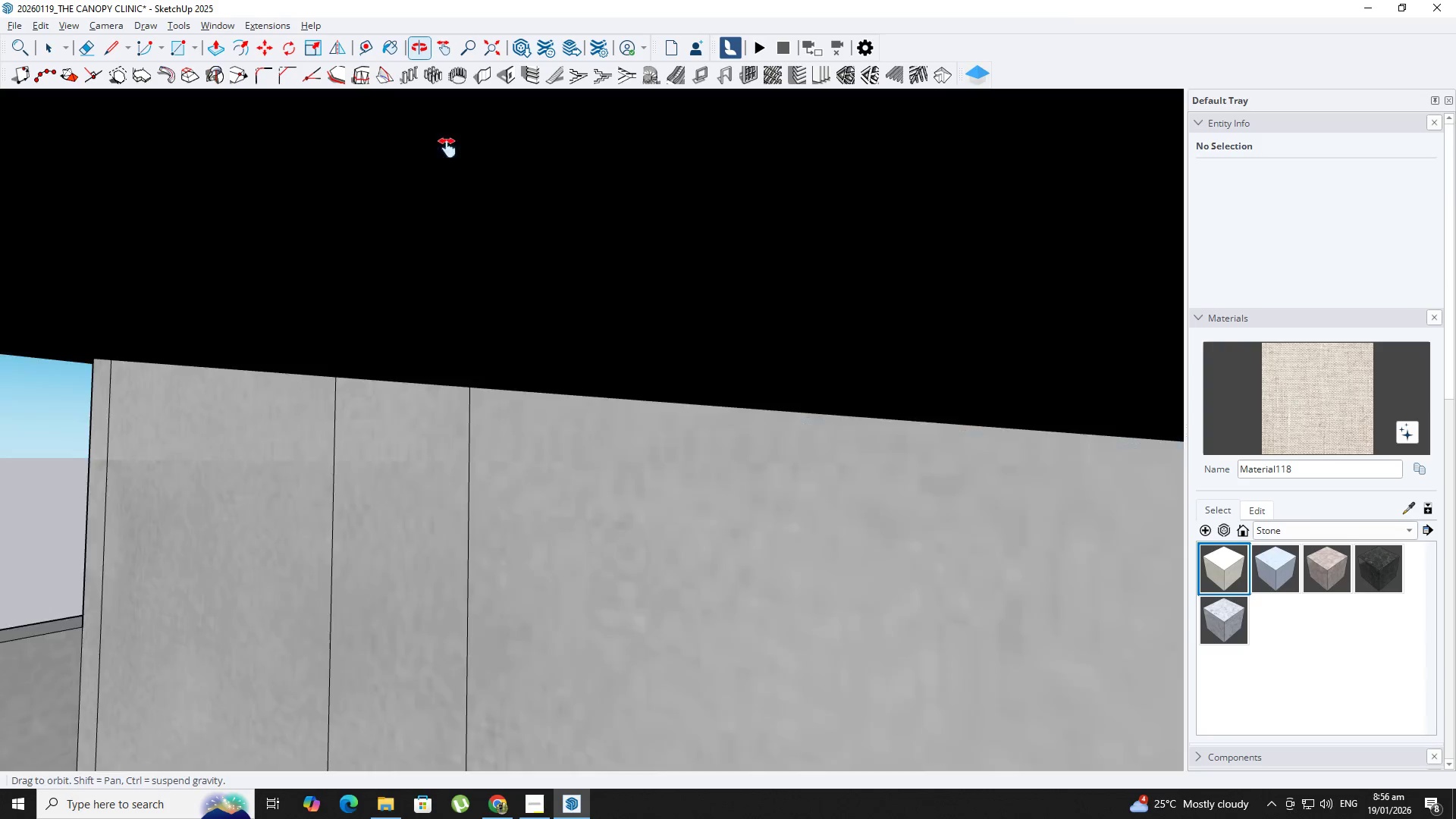 
key(Shift+ShiftLeft)
 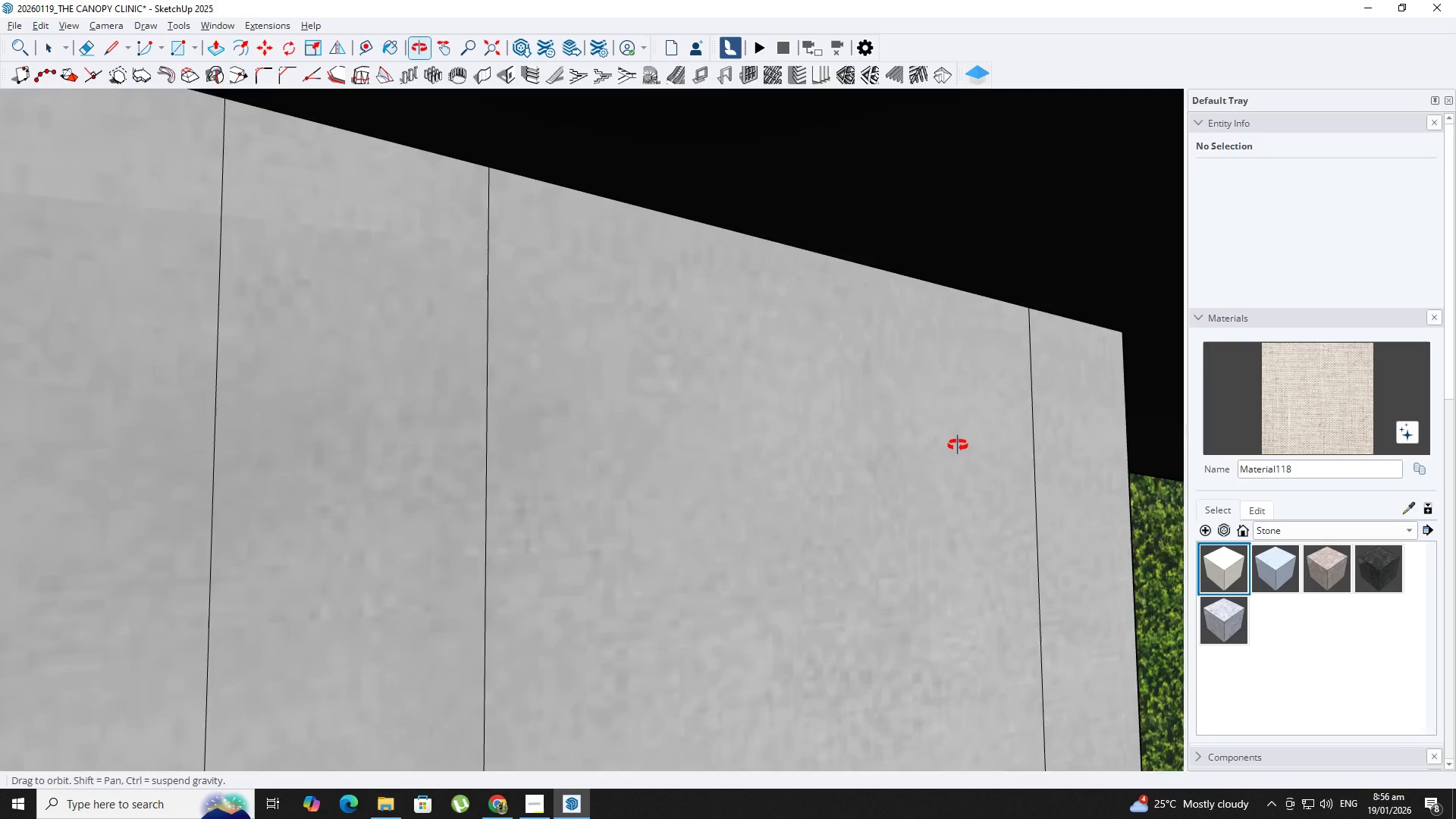 
hold_key(key=ShiftLeft, duration=0.53)
 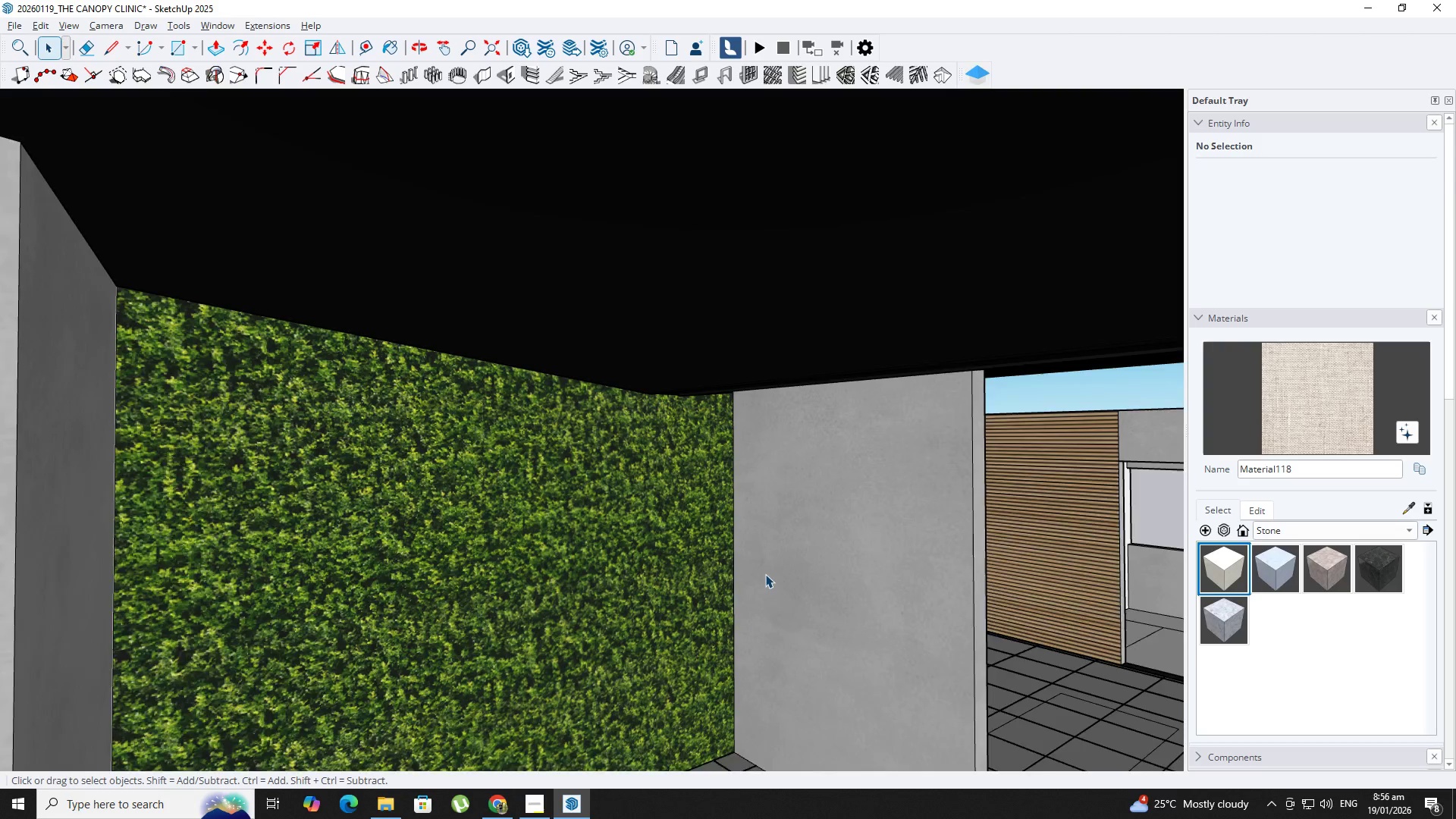 
scroll: coordinate [780, 559], scroll_direction: up, amount: 6.0
 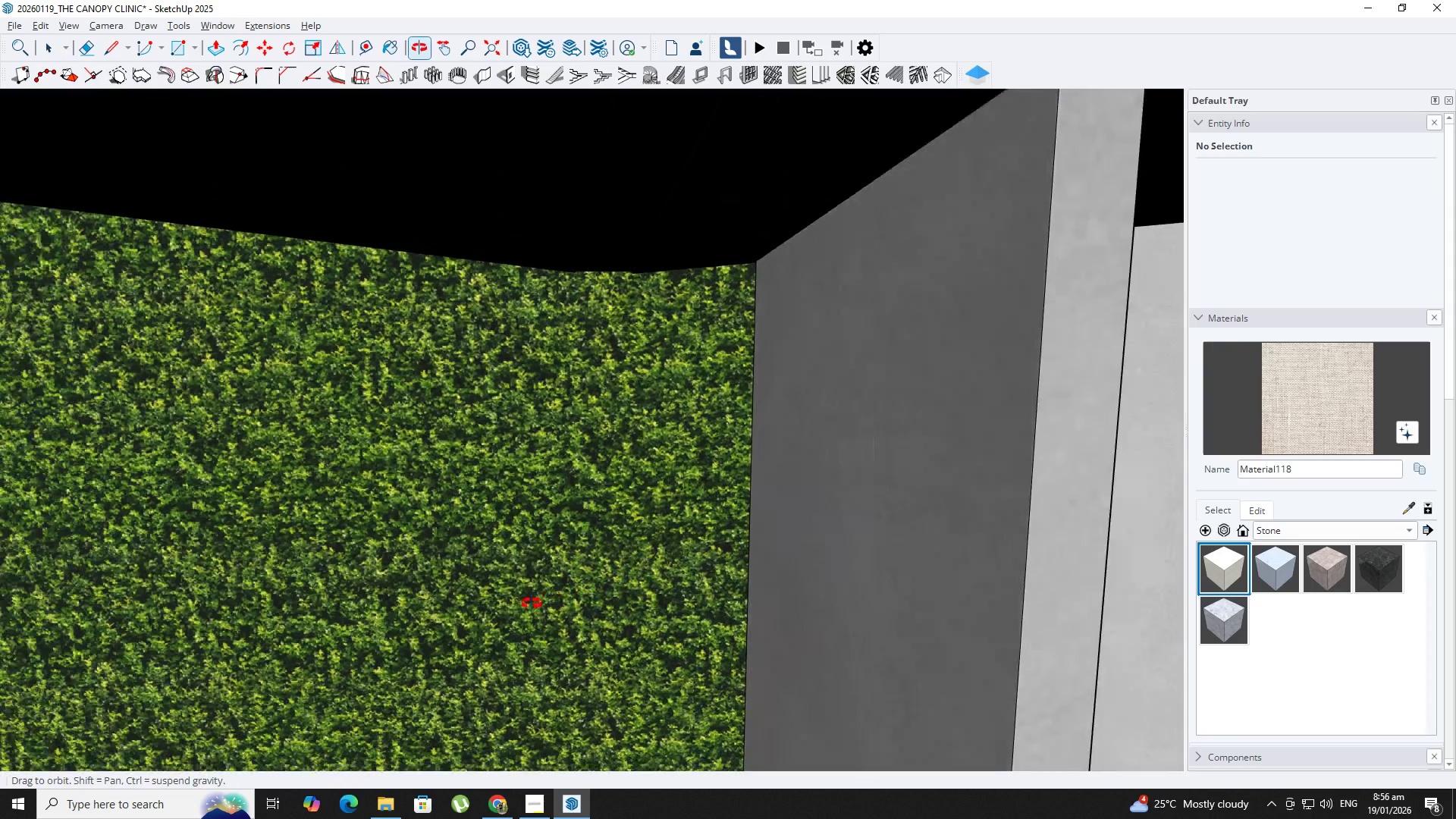 
hold_key(key=ShiftLeft, duration=0.69)
 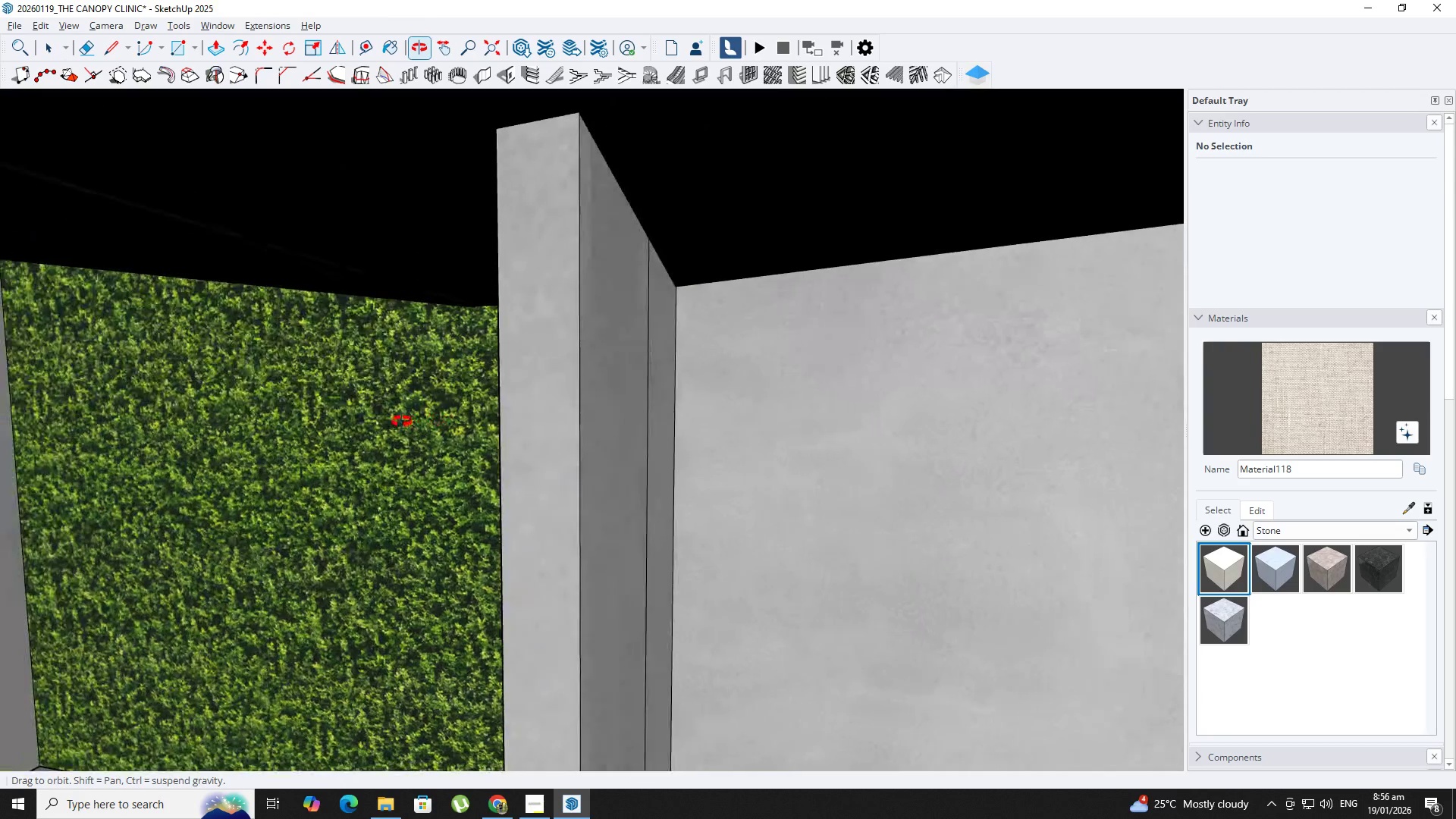 
scroll: coordinate [405, 419], scroll_direction: up, amount: 1.0
 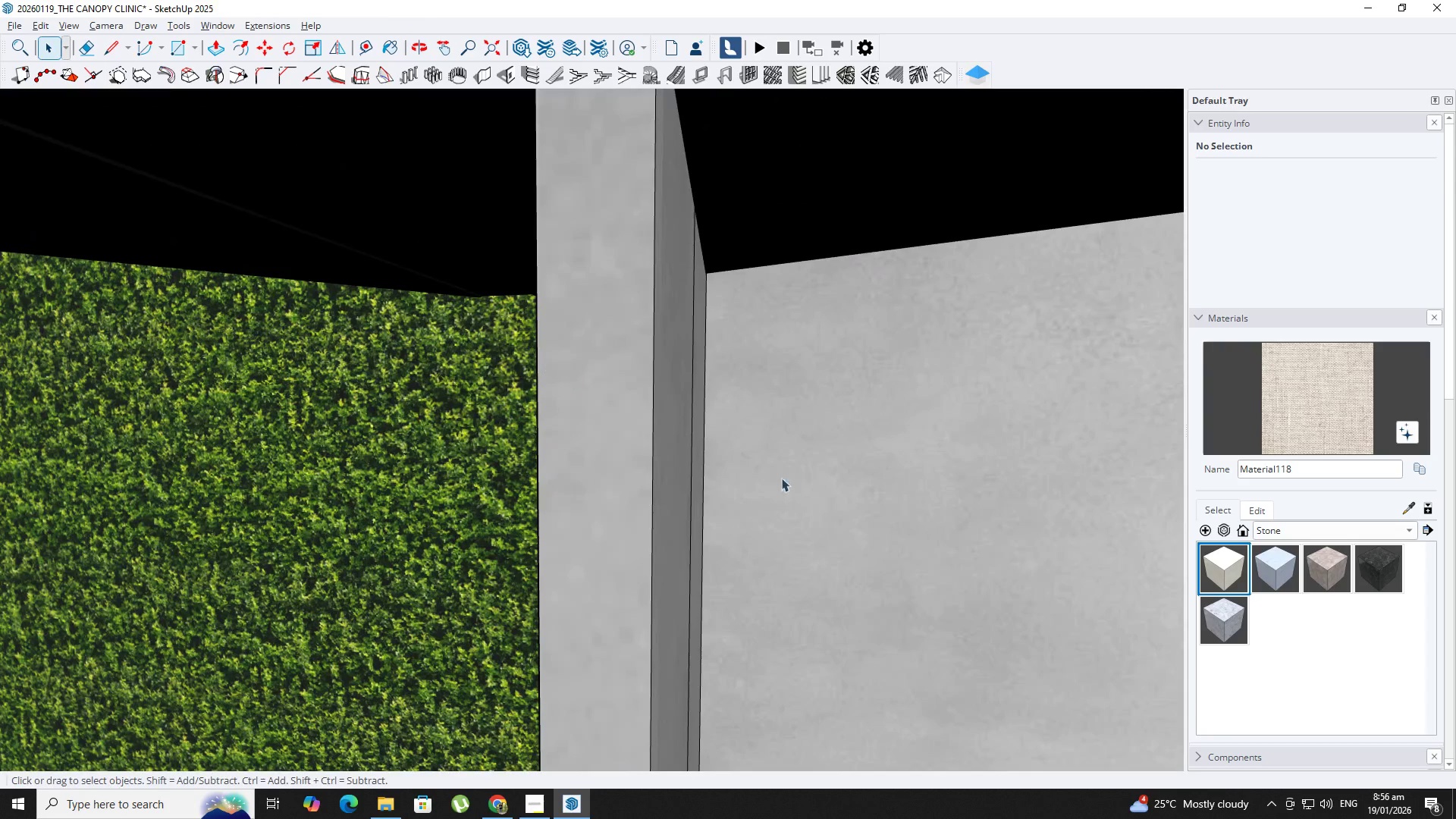 
hold_key(key=ShiftLeft, duration=1.5)
 